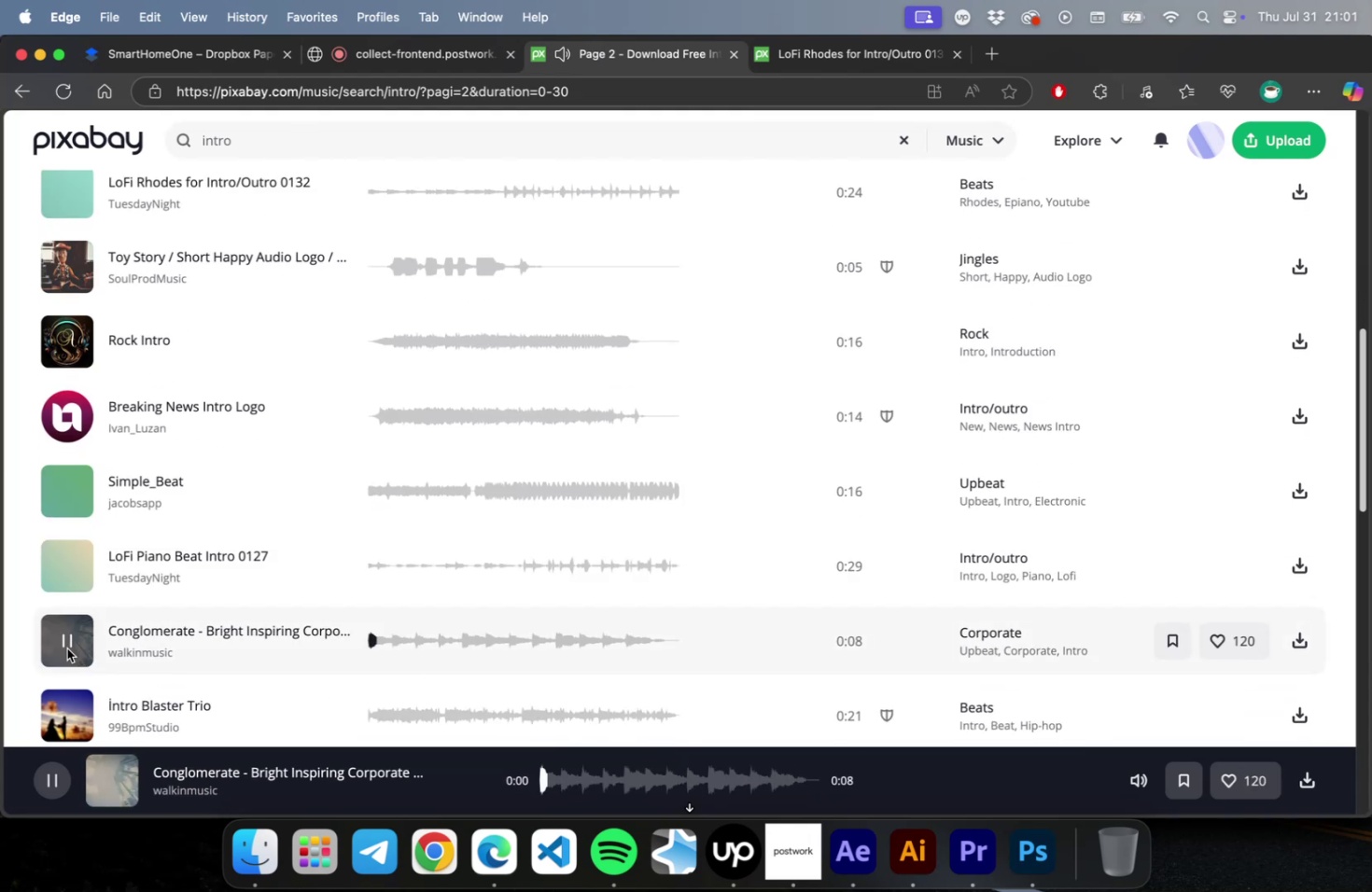 
scroll: coordinate [81, 662], scroll_direction: down, amount: 13.0
 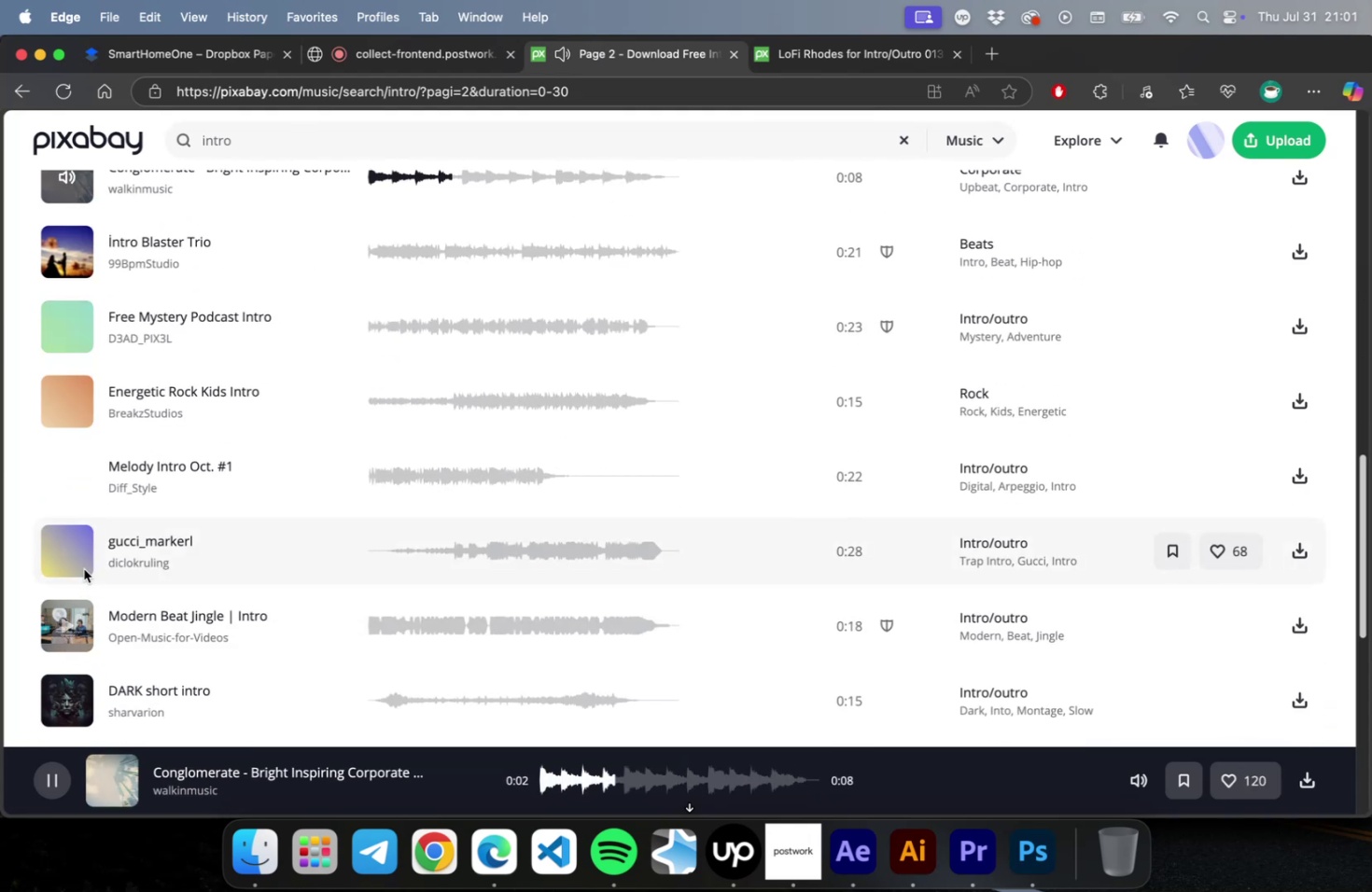 
left_click([84, 566])
 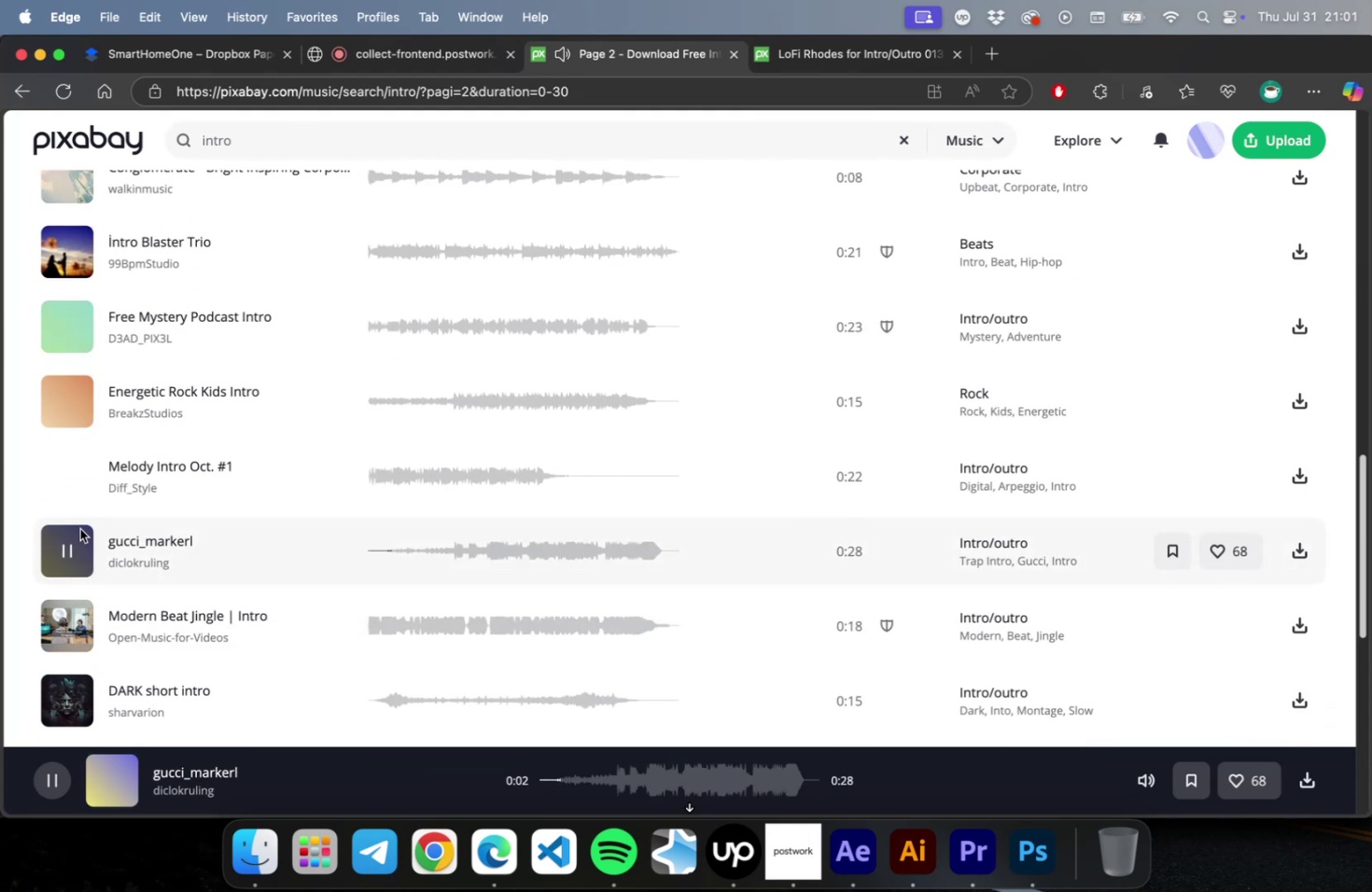 
left_click([78, 405])
 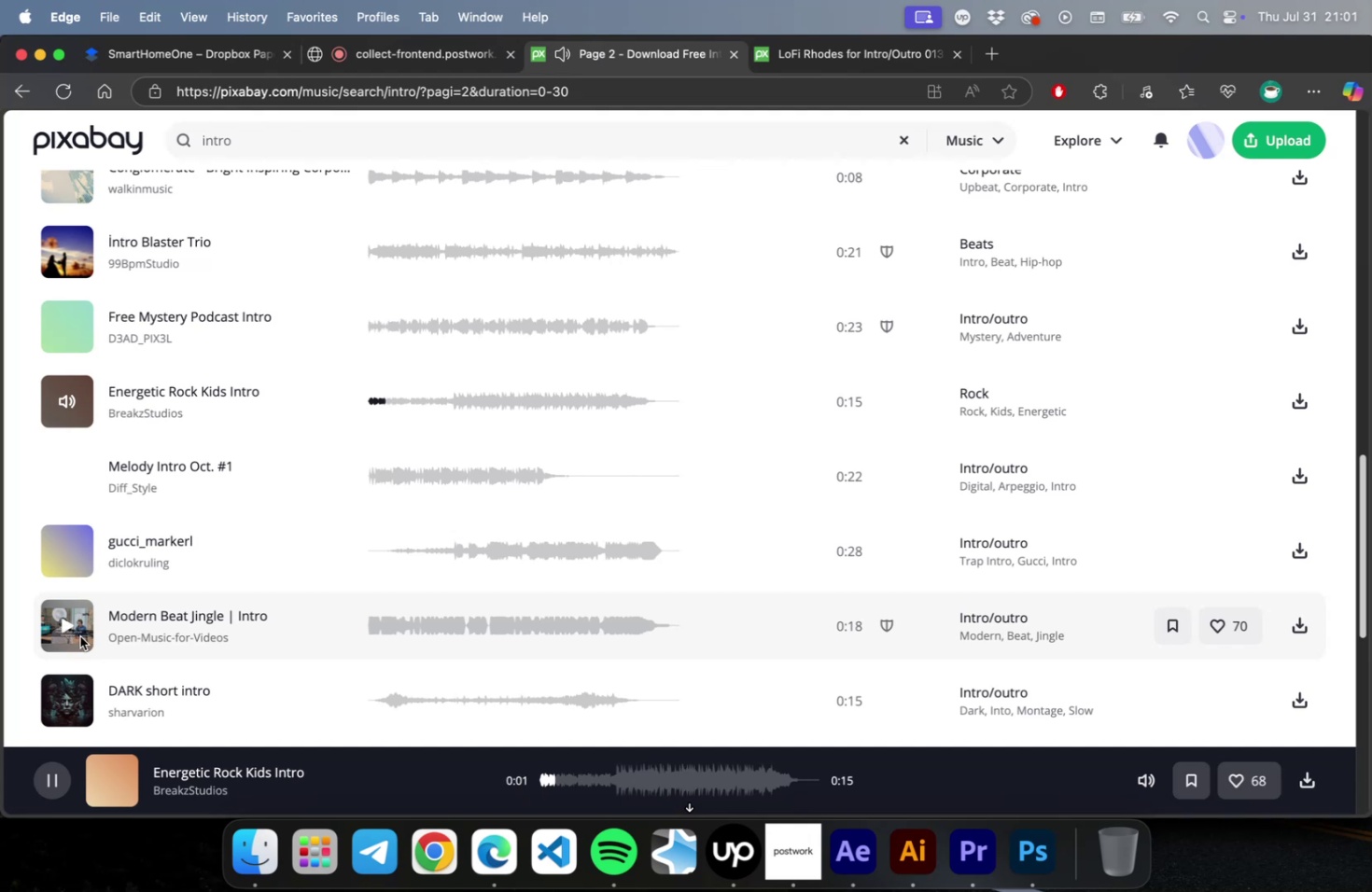 
left_click([80, 635])
 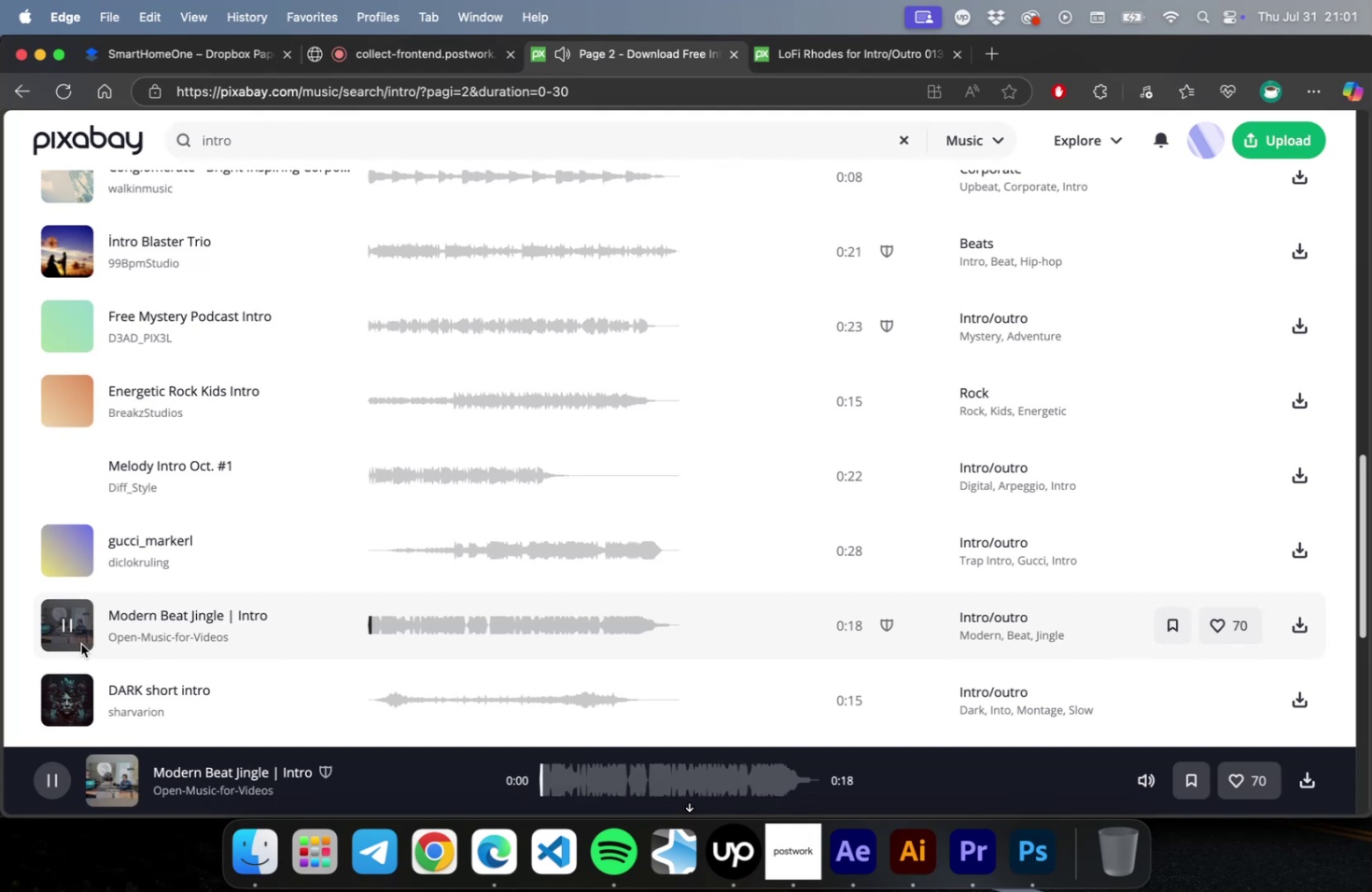 
scroll: coordinate [81, 643], scroll_direction: down, amount: 2.0
 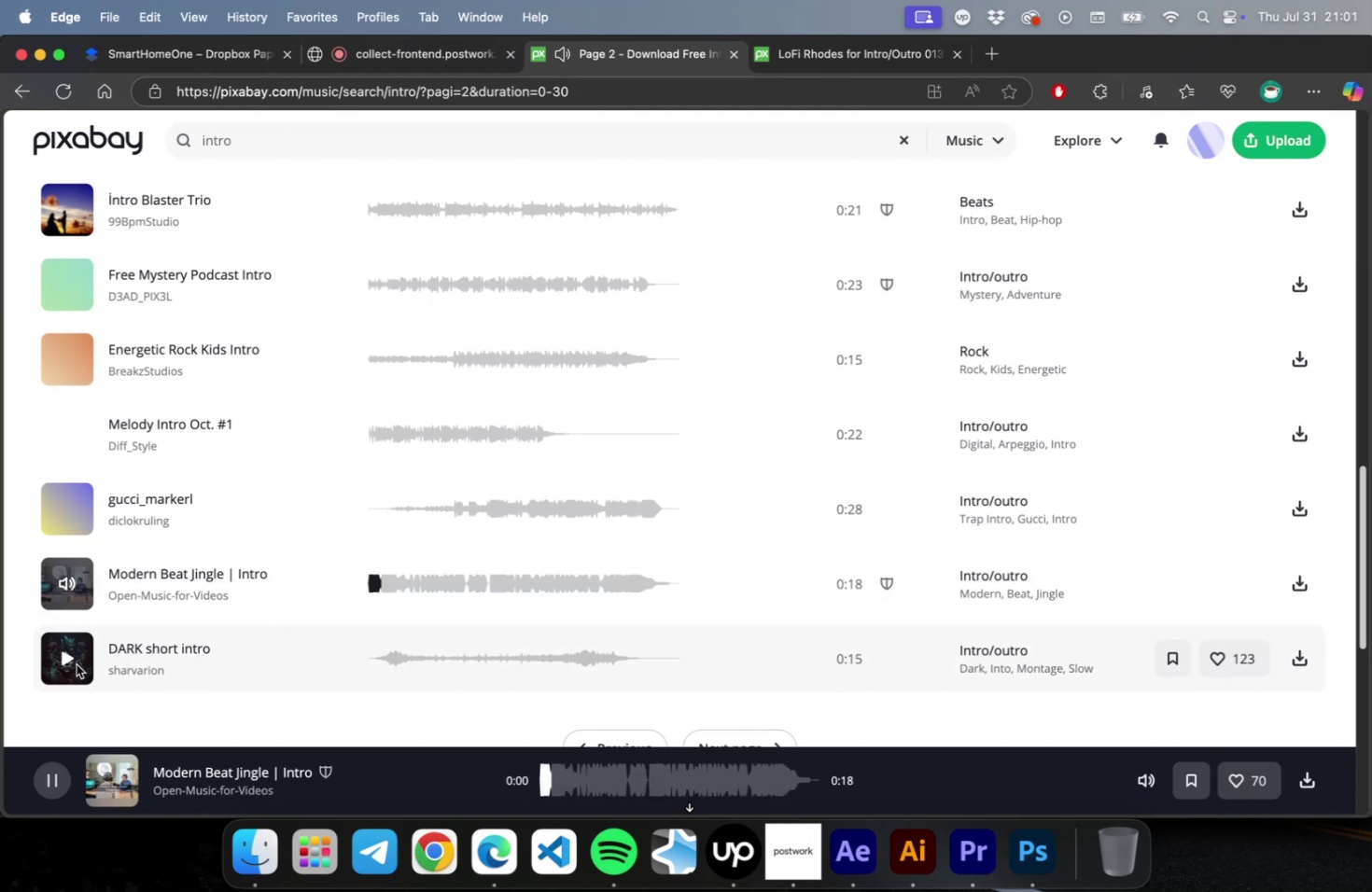 
left_click([77, 663])
 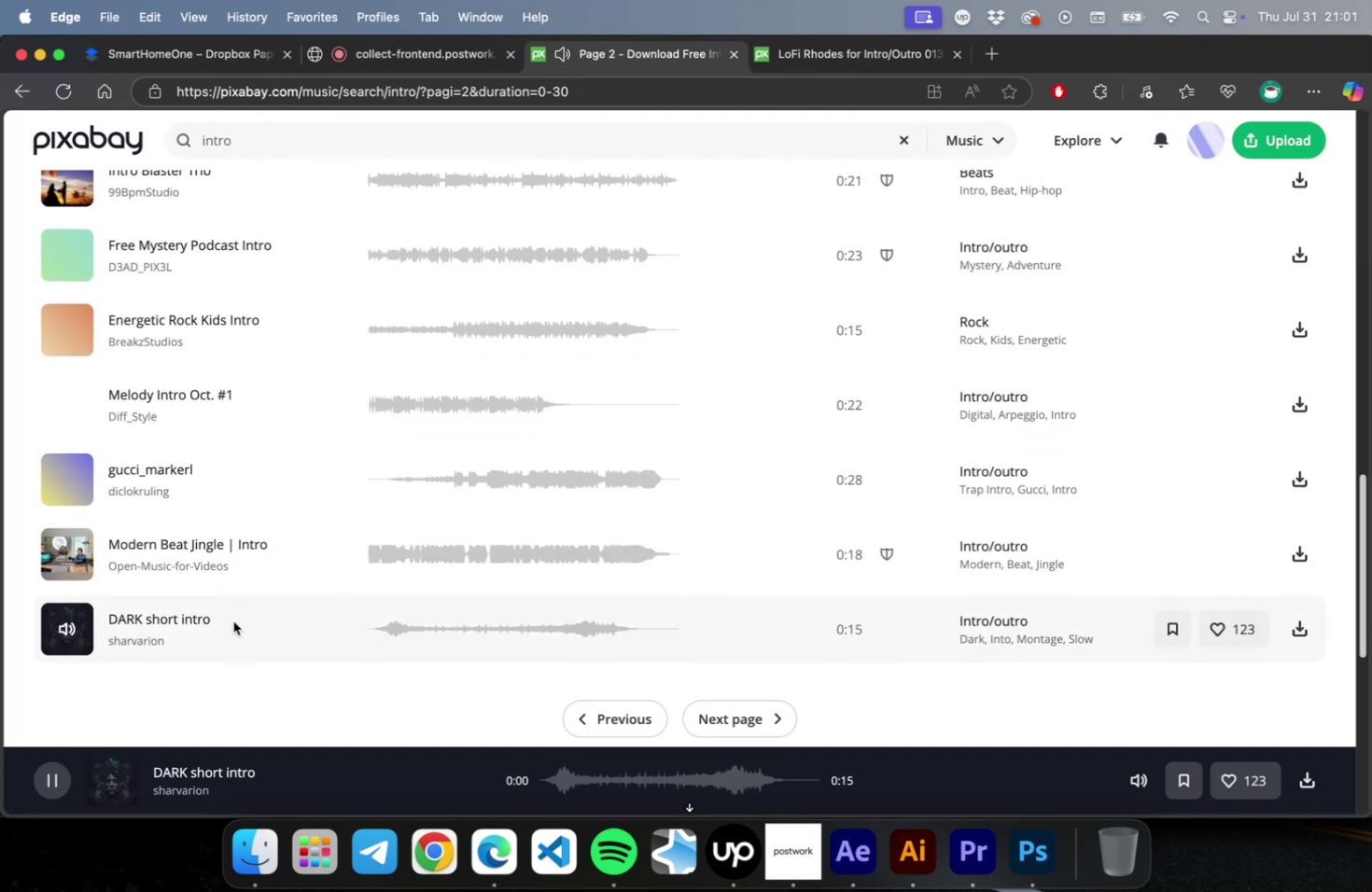 
scroll: coordinate [232, 620], scroll_direction: down, amount: 5.0
 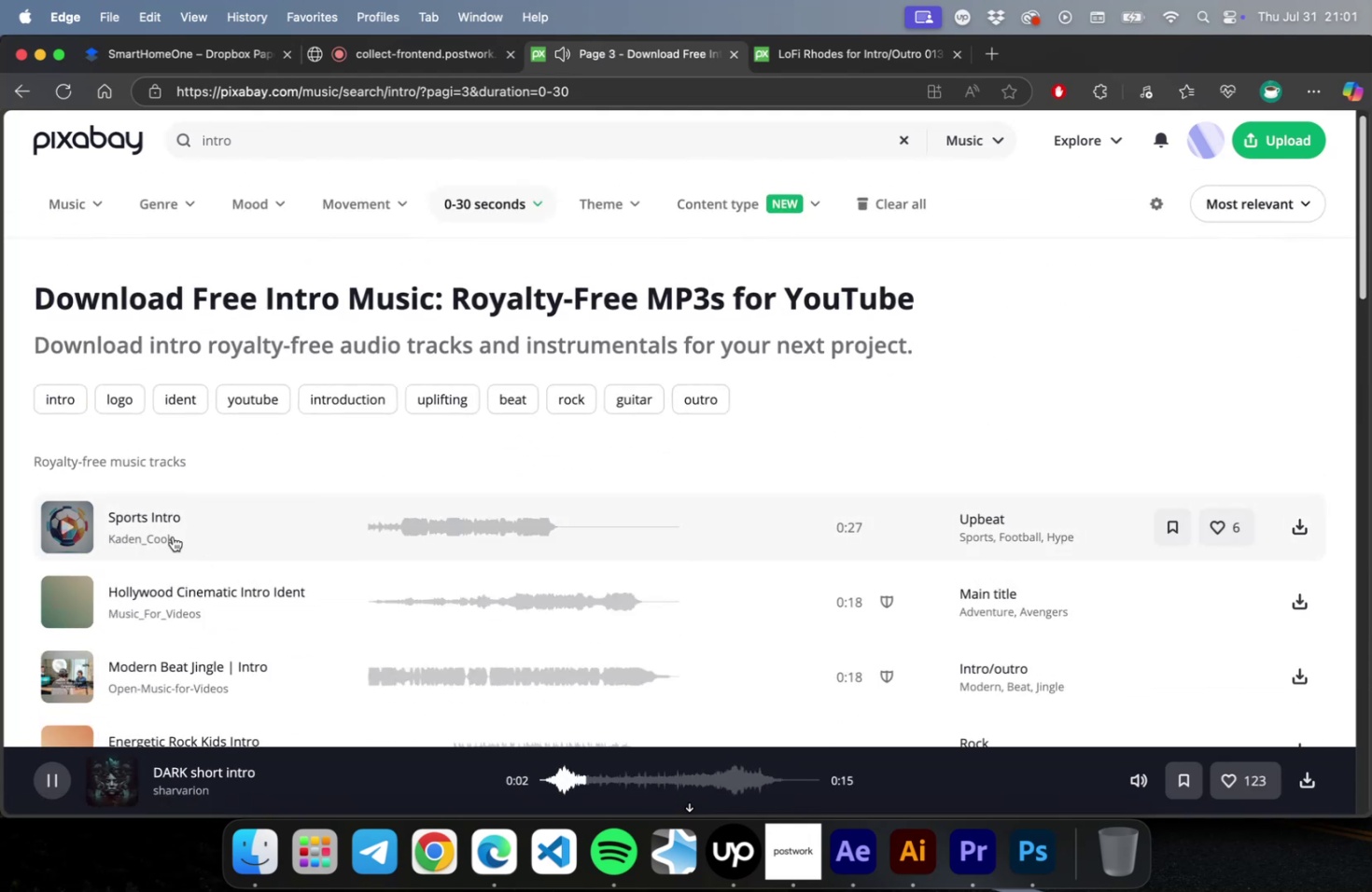 
left_click([80, 531])
 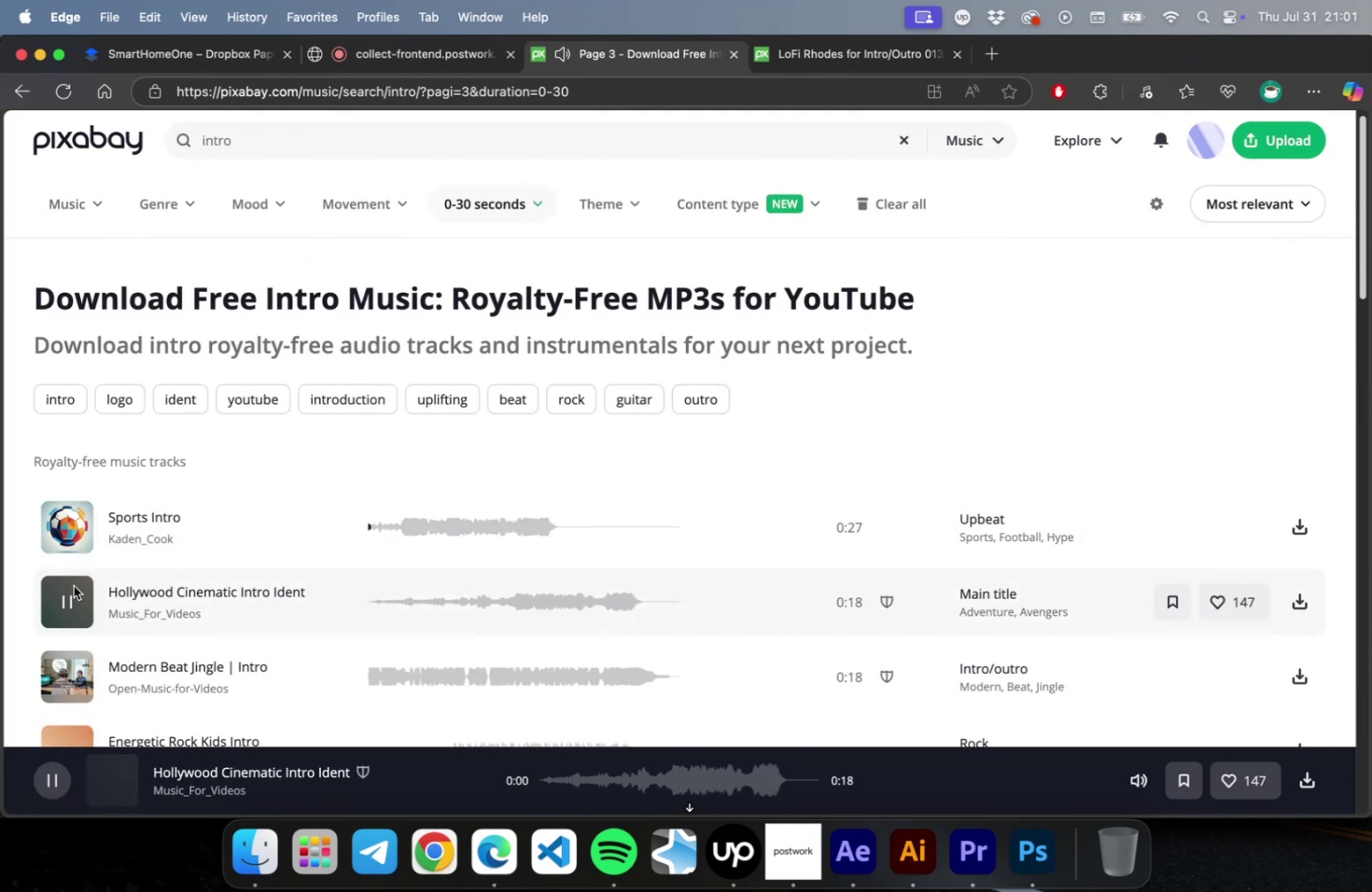 
scroll: coordinate [173, 572], scroll_direction: down, amount: 4.0
 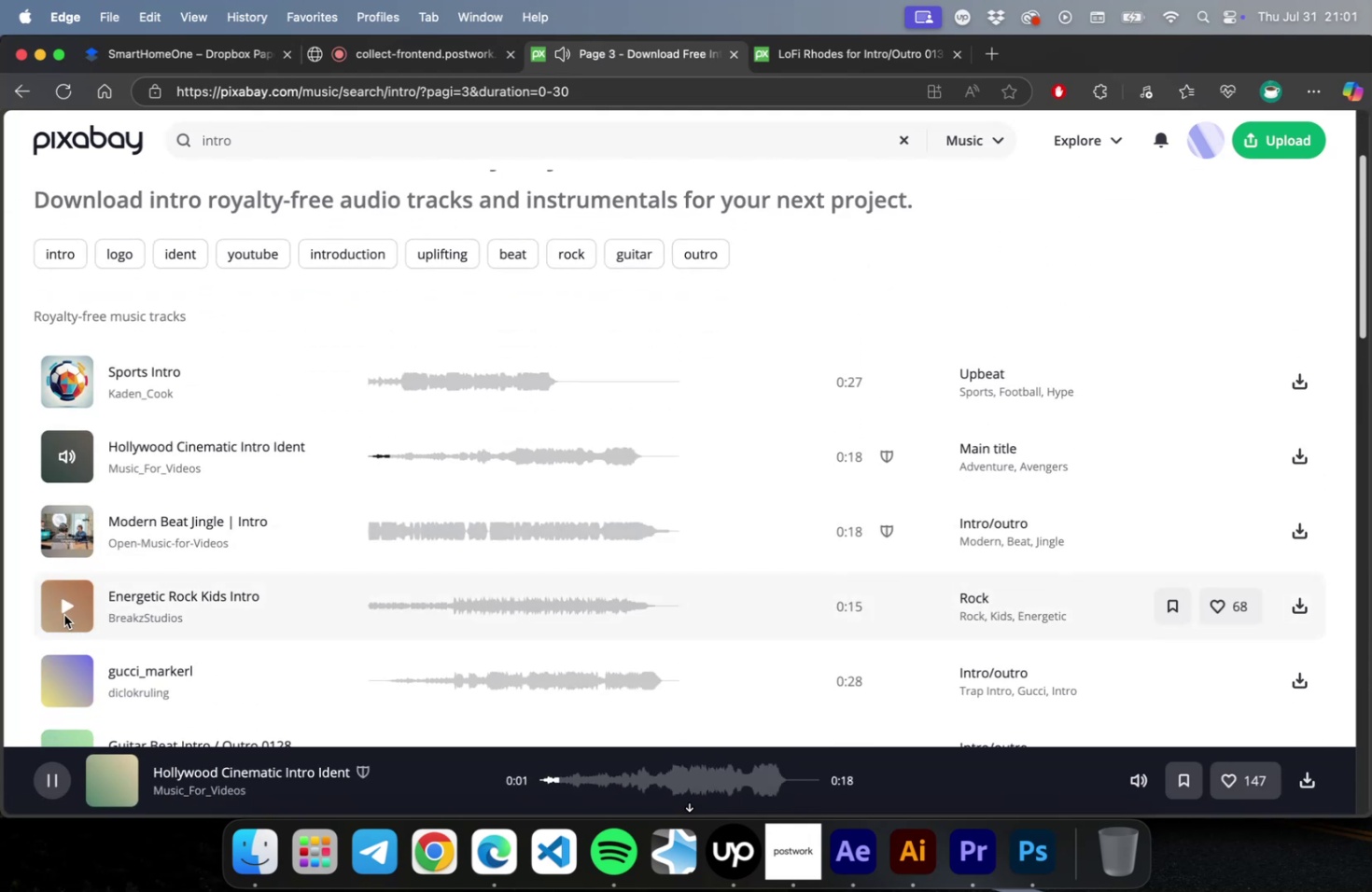 
left_click([64, 612])
 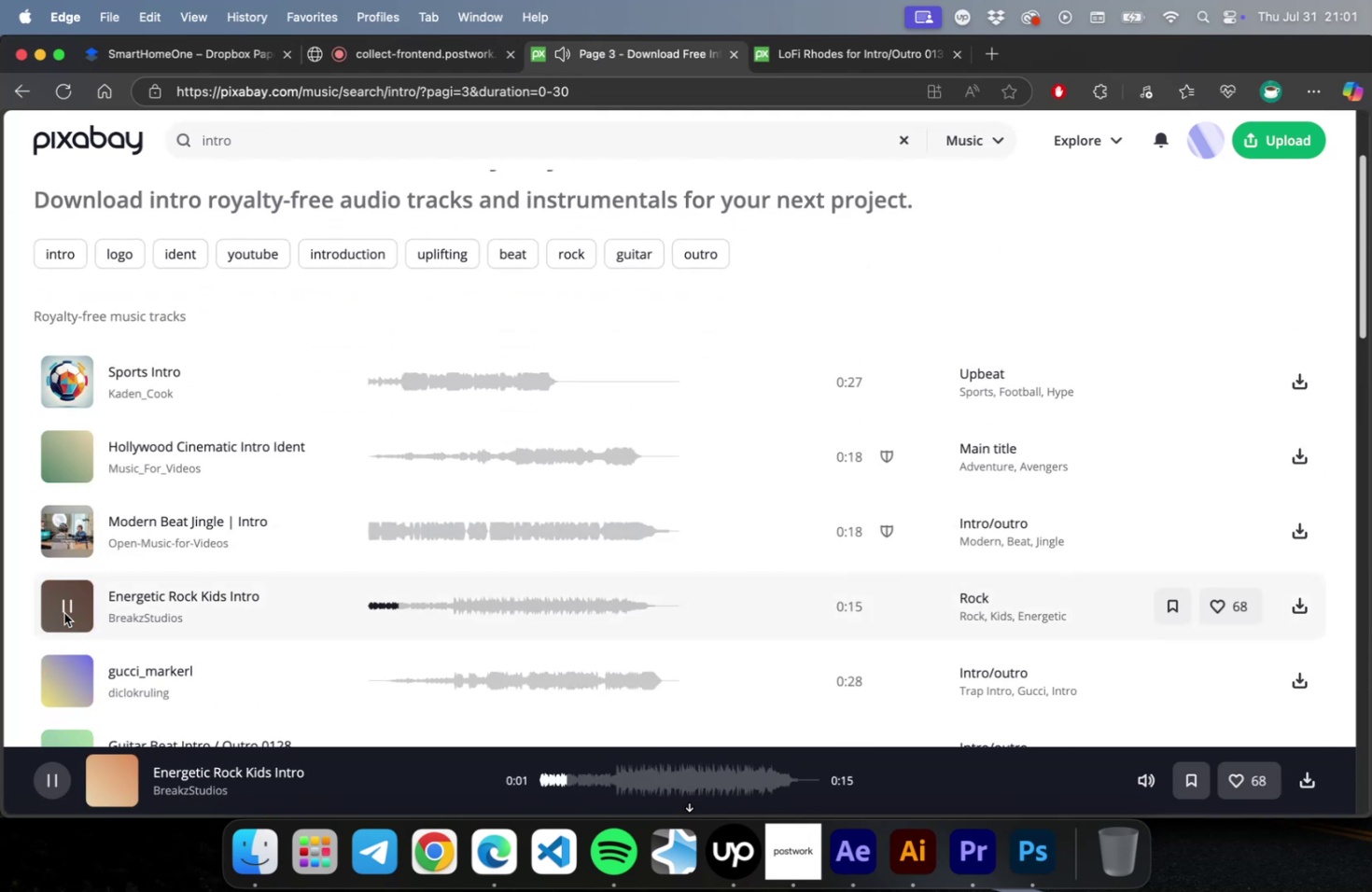 
scroll: coordinate [65, 630], scroll_direction: down, amount: 10.0
 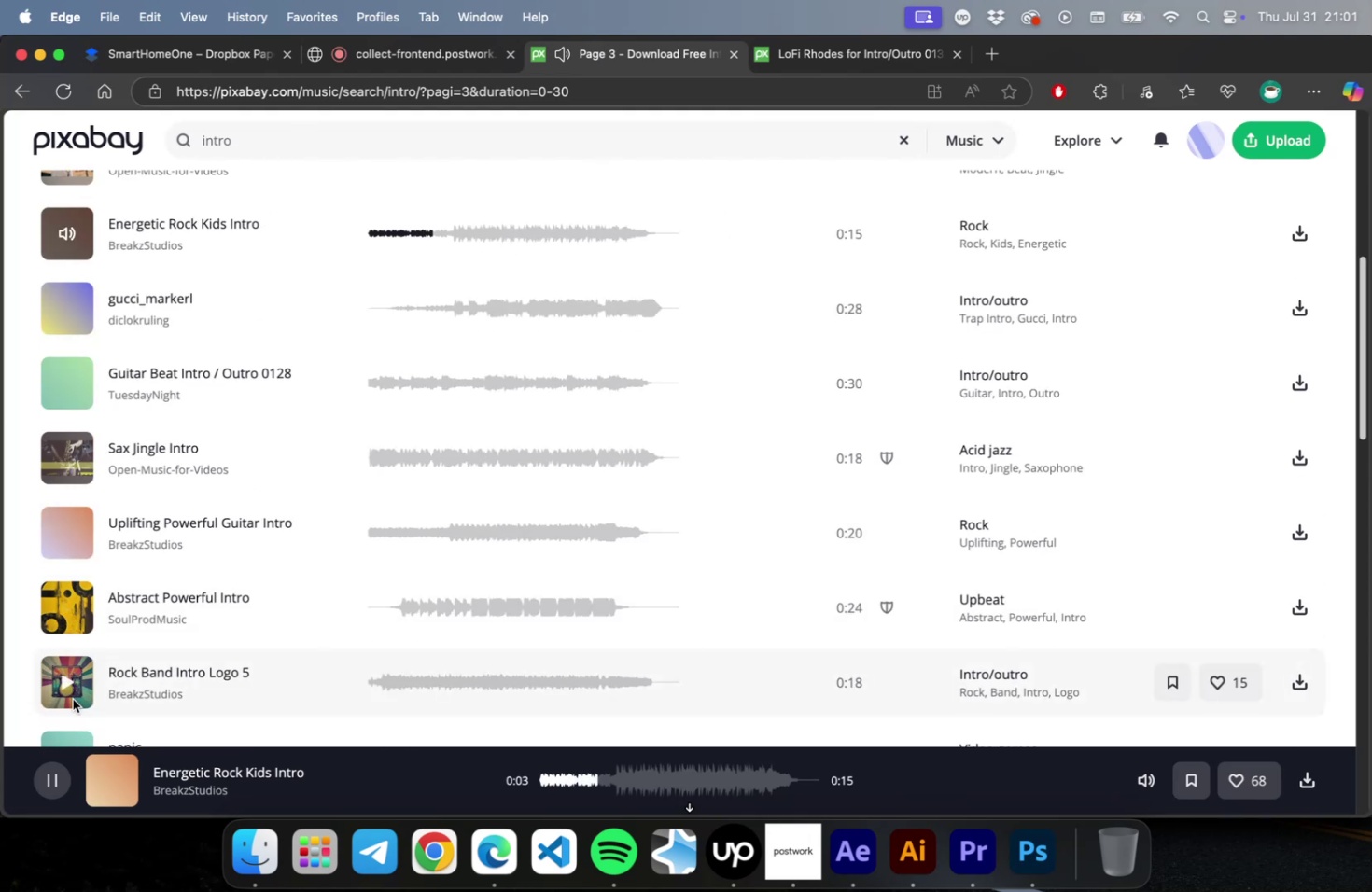 
left_click([73, 697])
 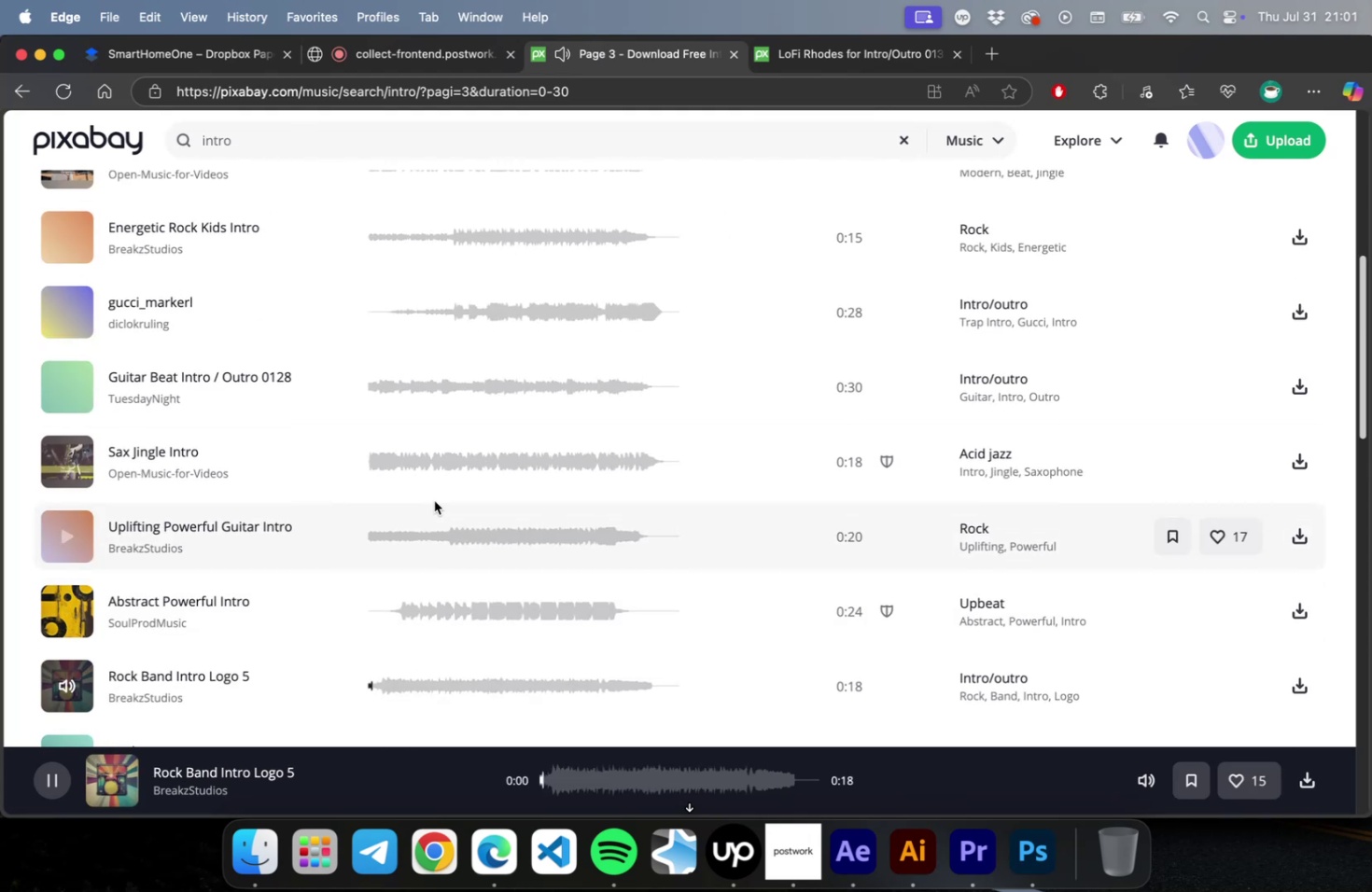 
scroll: coordinate [433, 499], scroll_direction: up, amount: 17.0
 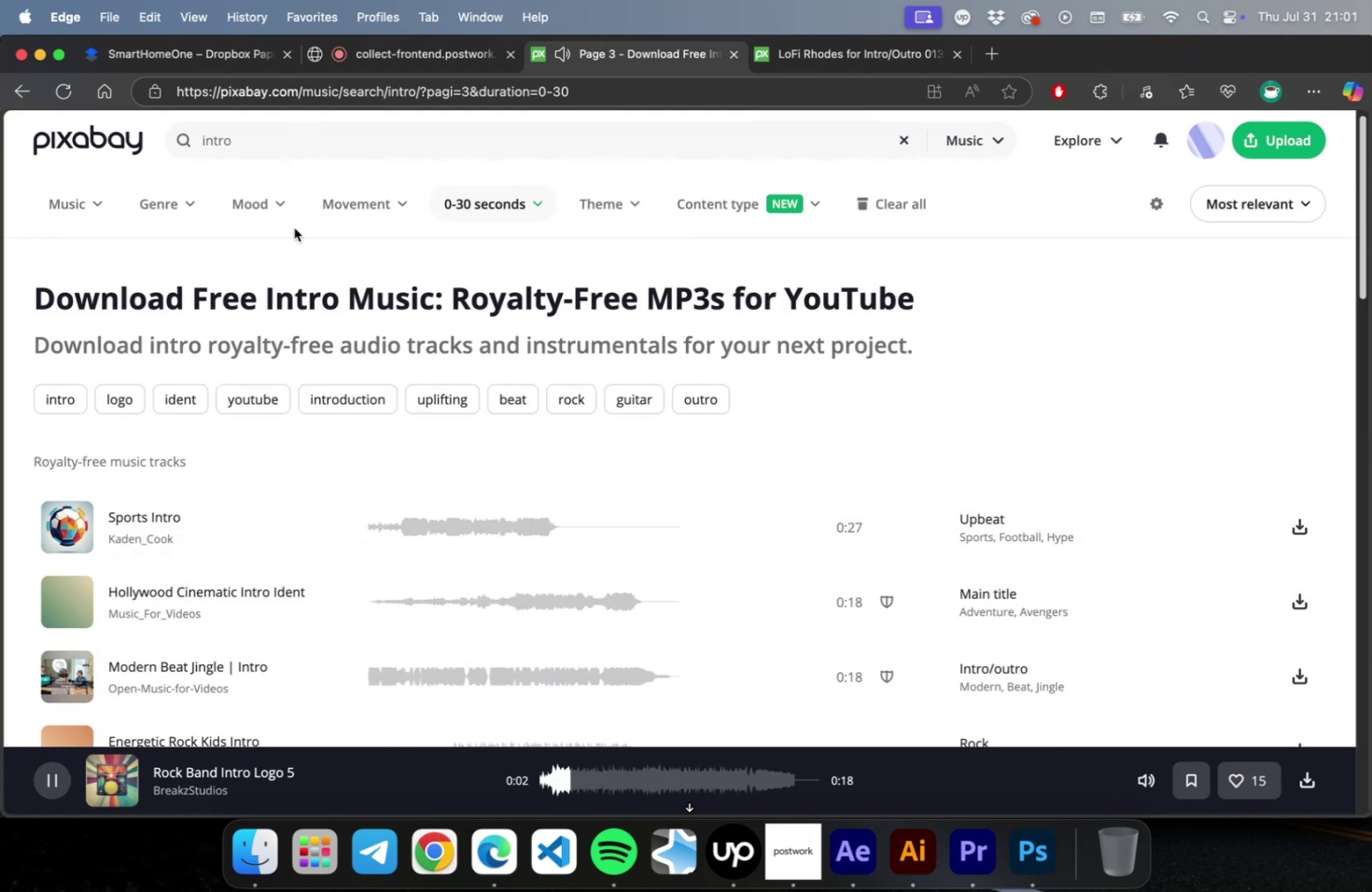 
left_click([273, 217])
 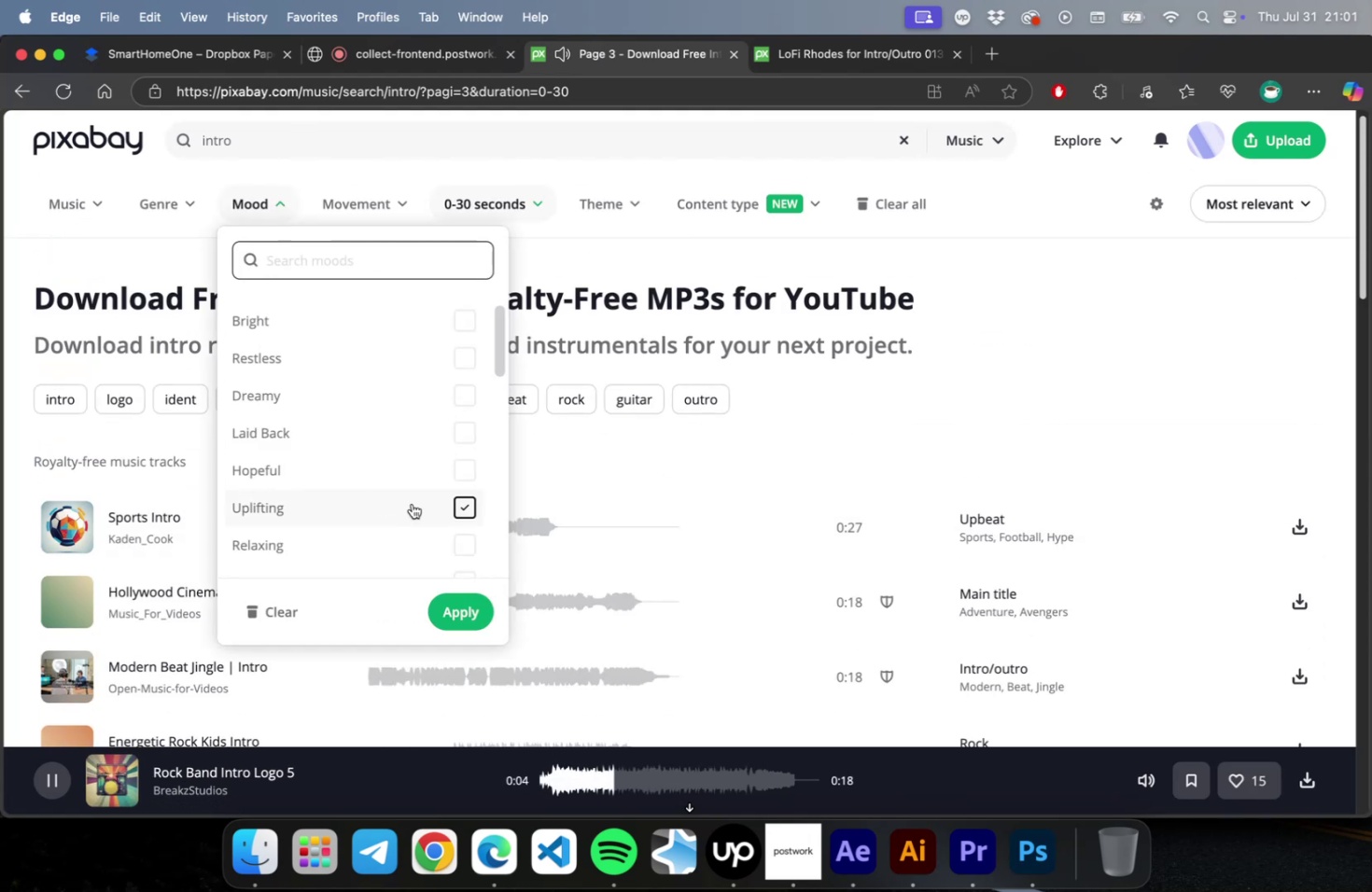 
left_click([469, 544])
 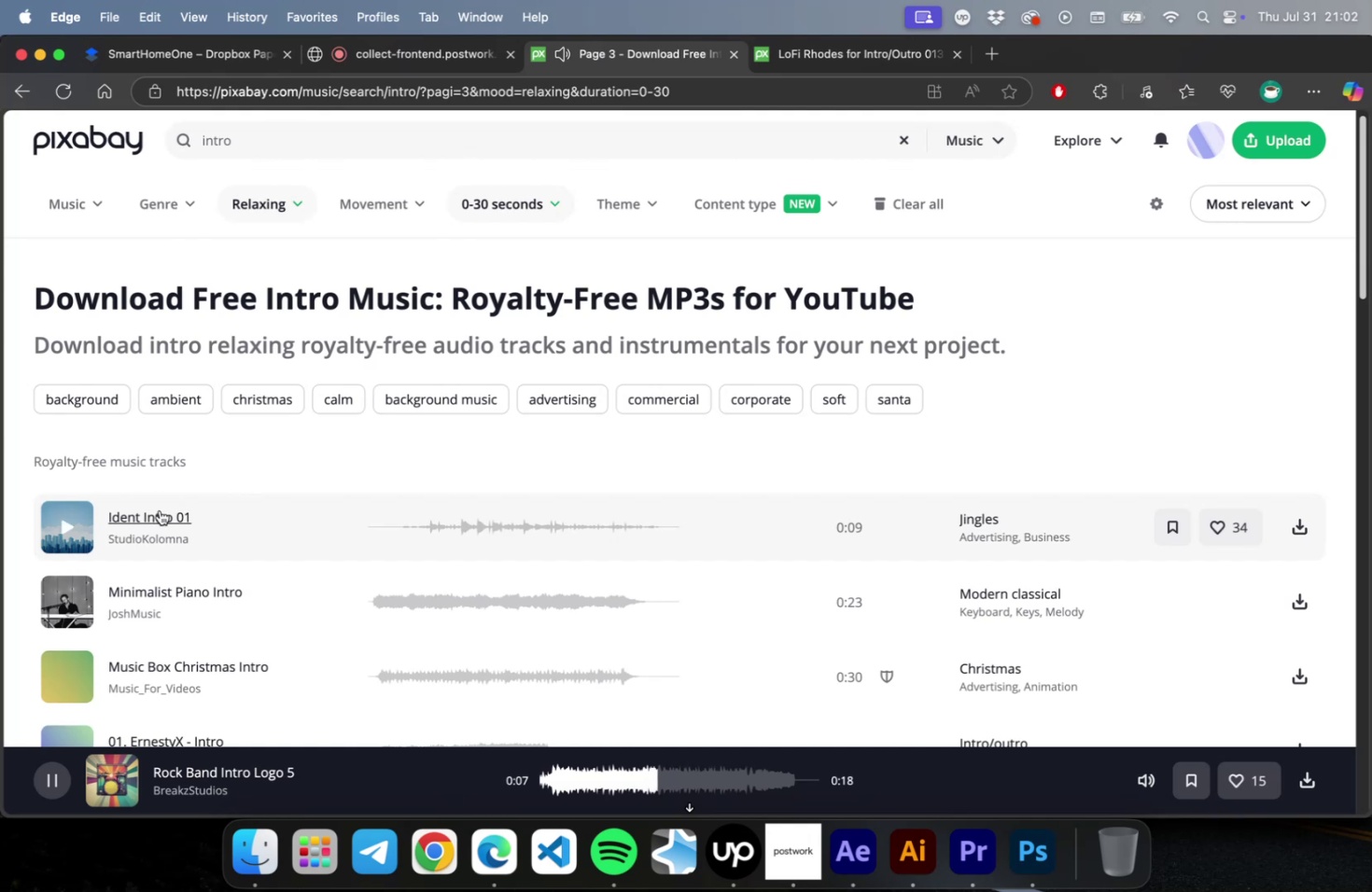 
left_click([72, 522])
 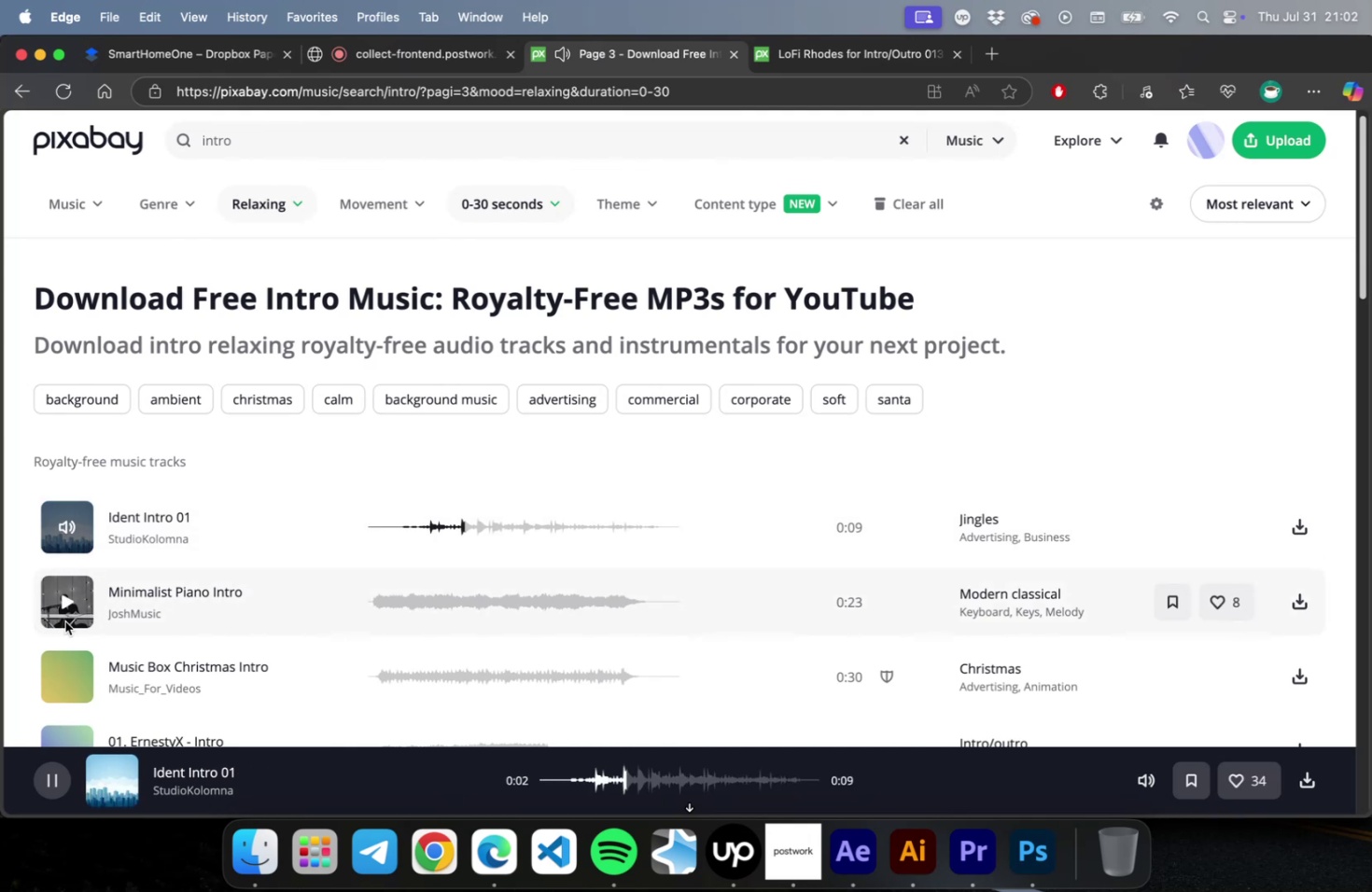 
mouse_move([69, 635])
 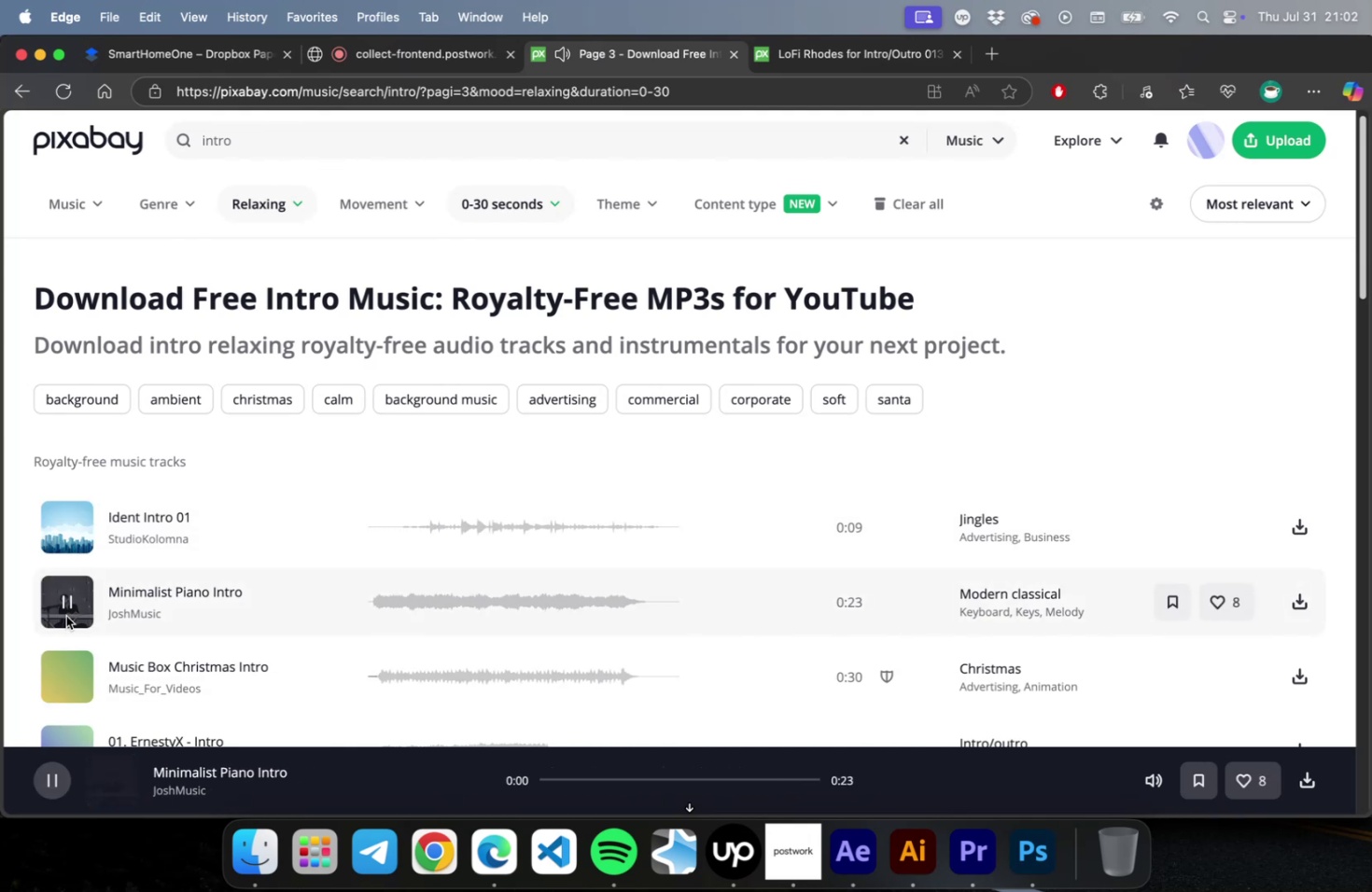 
left_click([66, 615])
 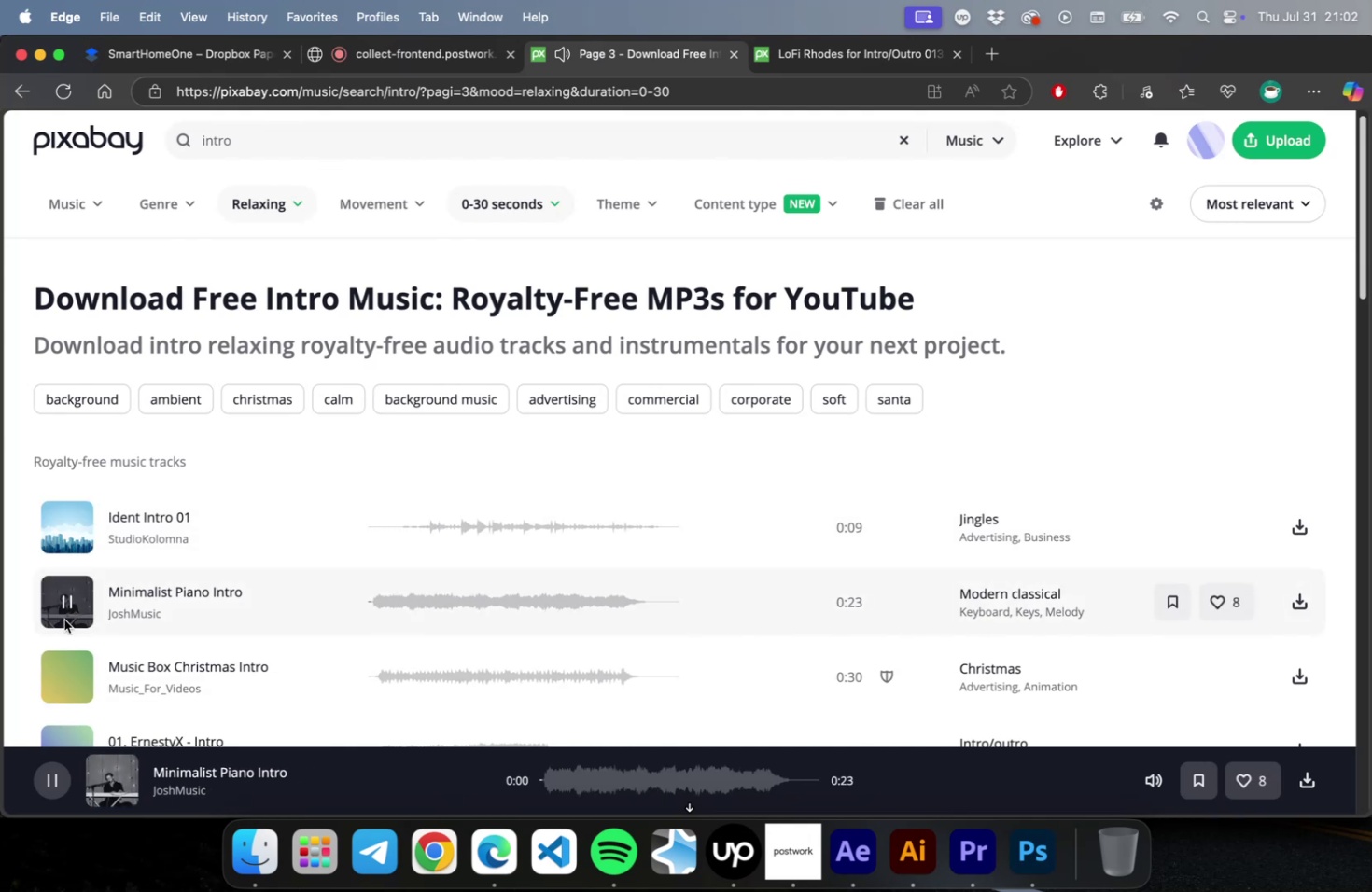 
scroll: coordinate [64, 622], scroll_direction: down, amount: 5.0
 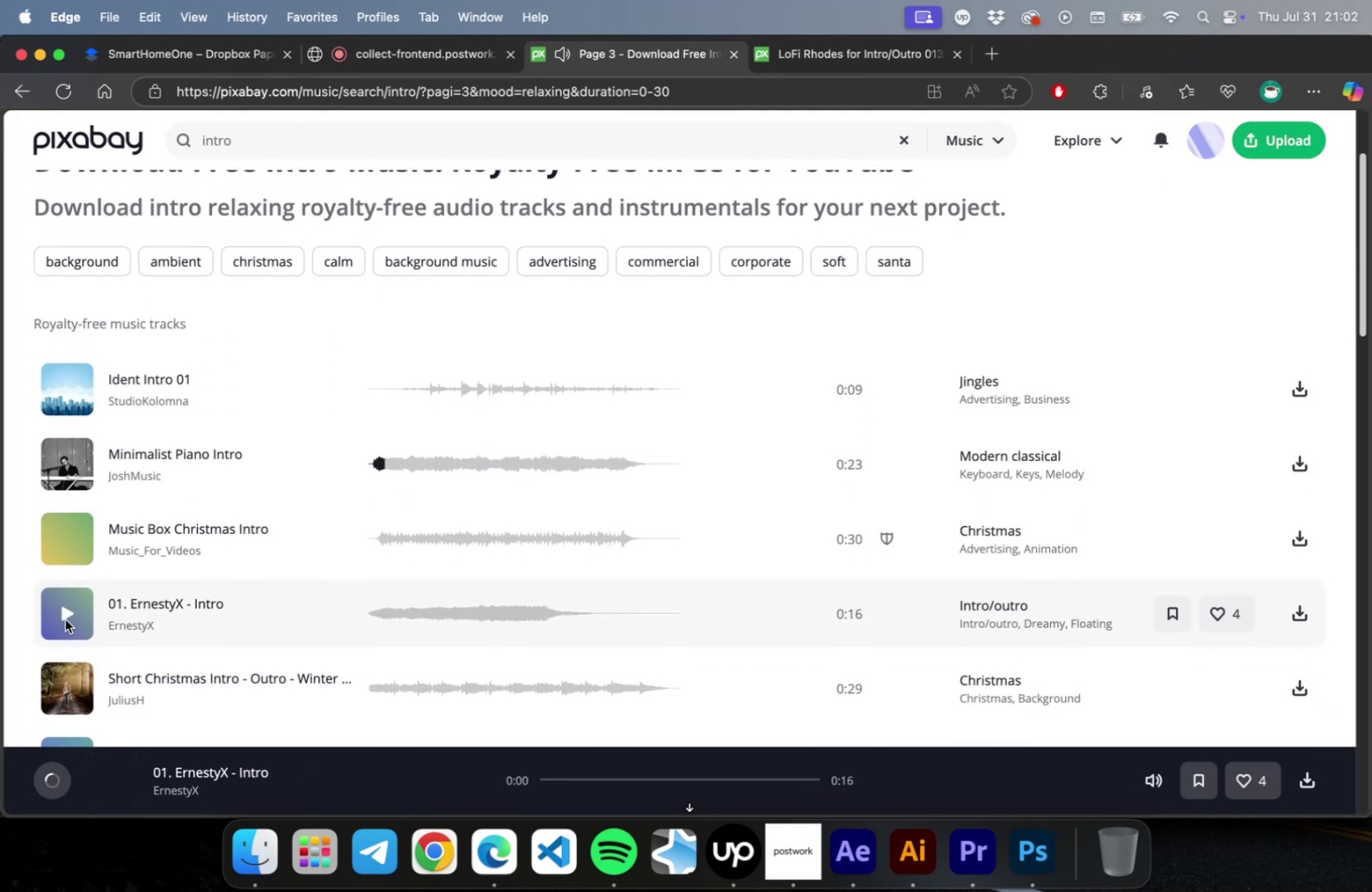 
left_click([65, 619])
 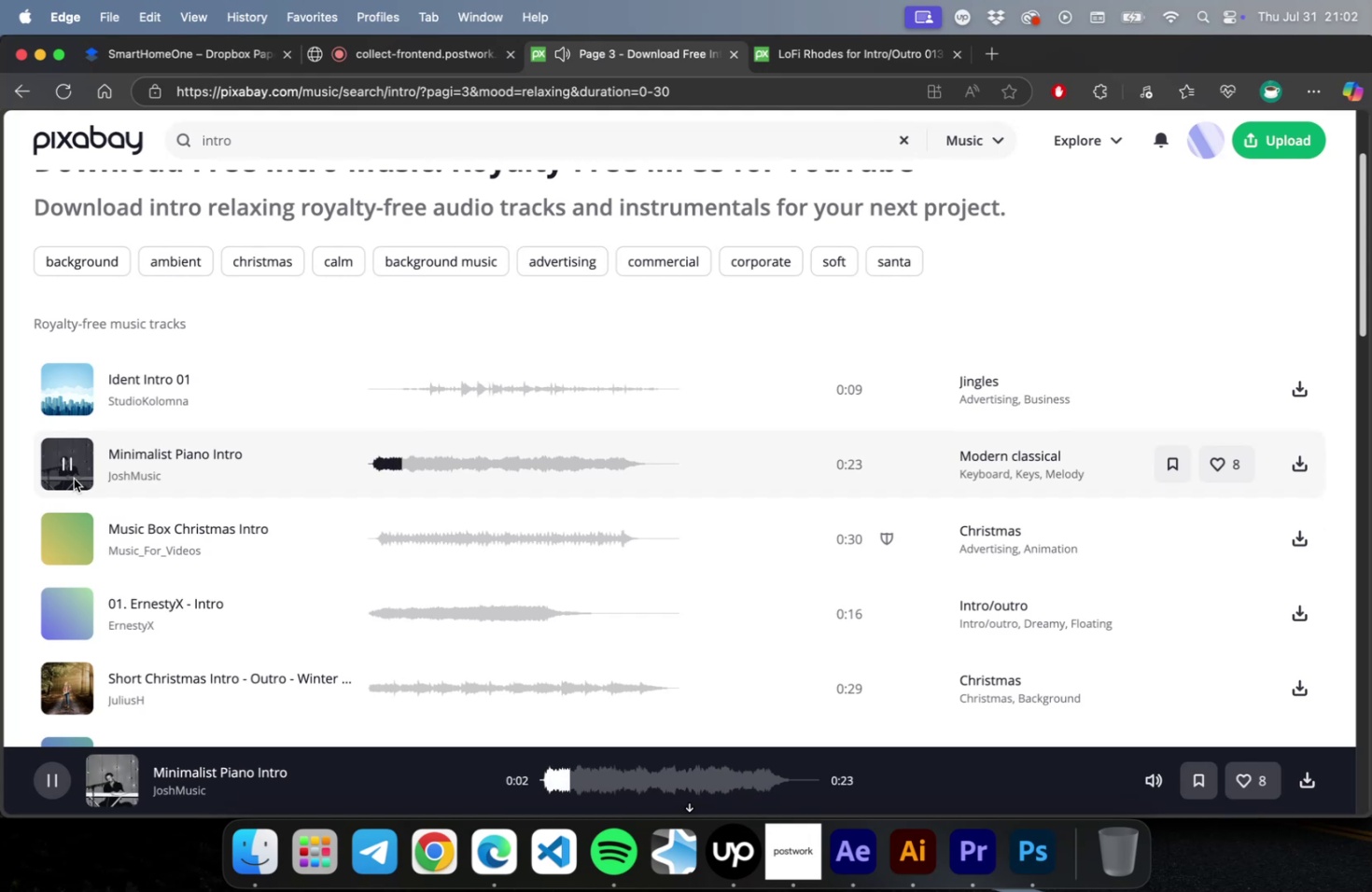 
wait(5.14)
 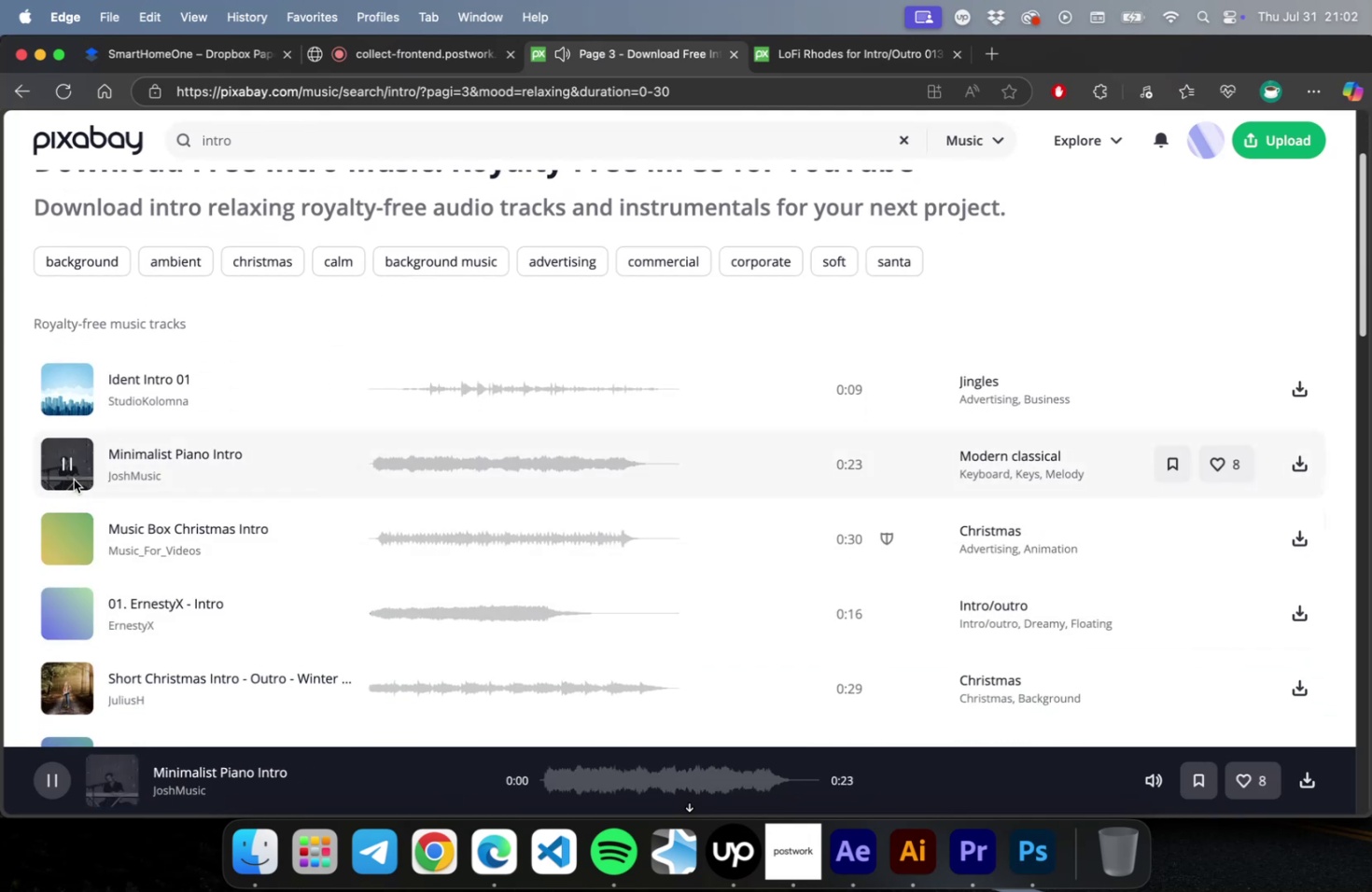 
left_click([62, 635])
 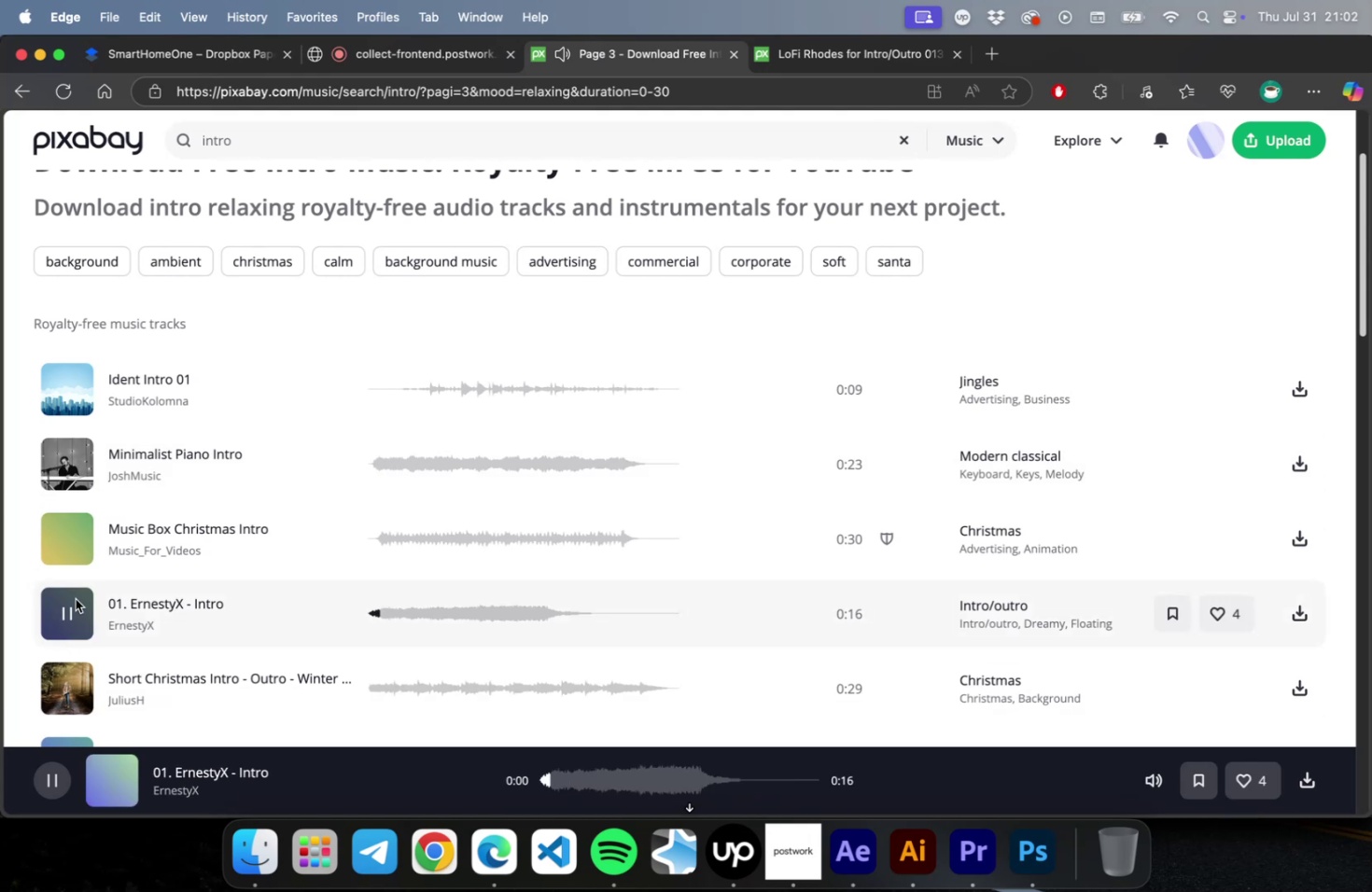 
scroll: coordinate [75, 613], scroll_direction: down, amount: 5.0
 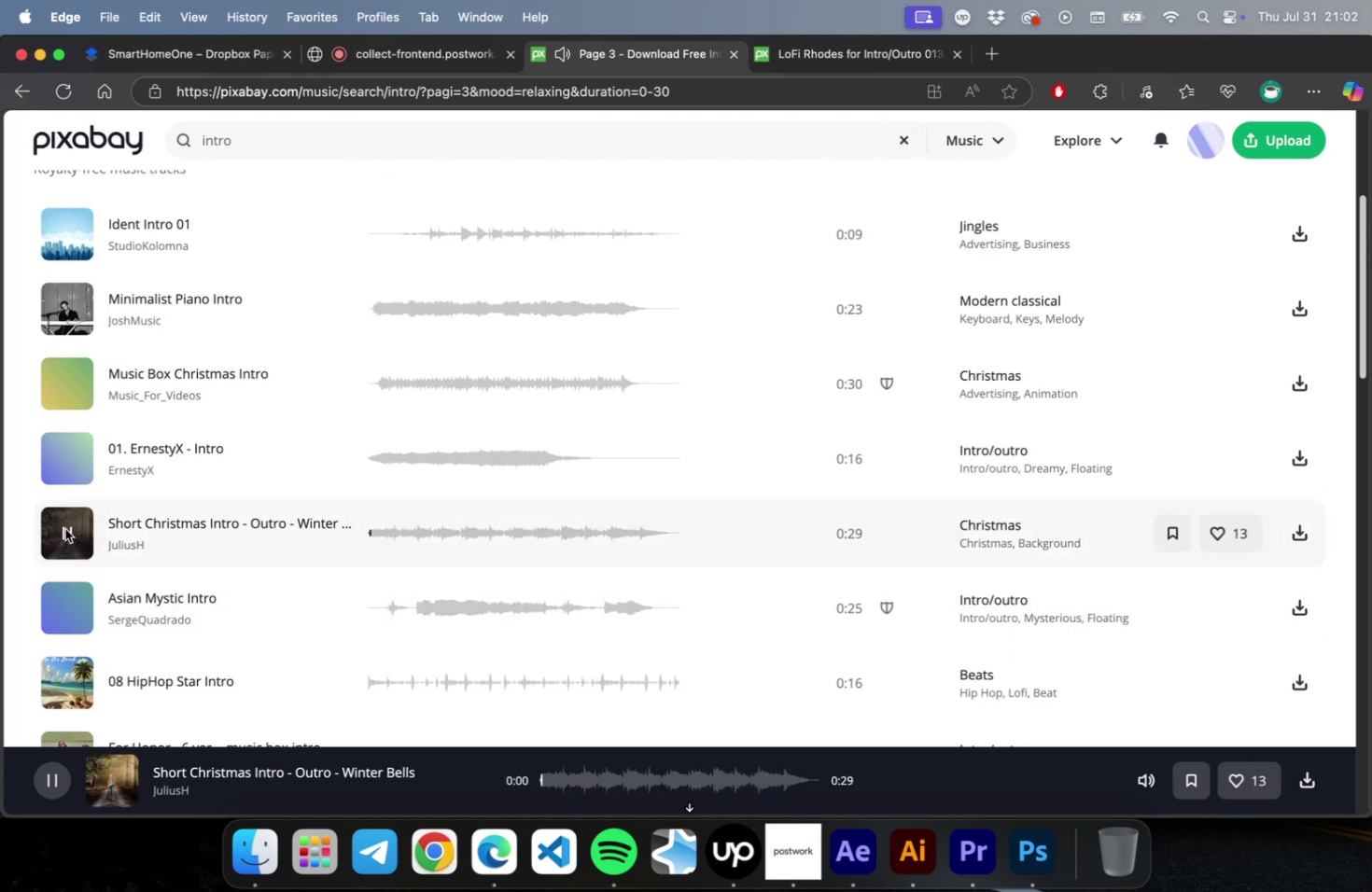 
left_click([77, 582])
 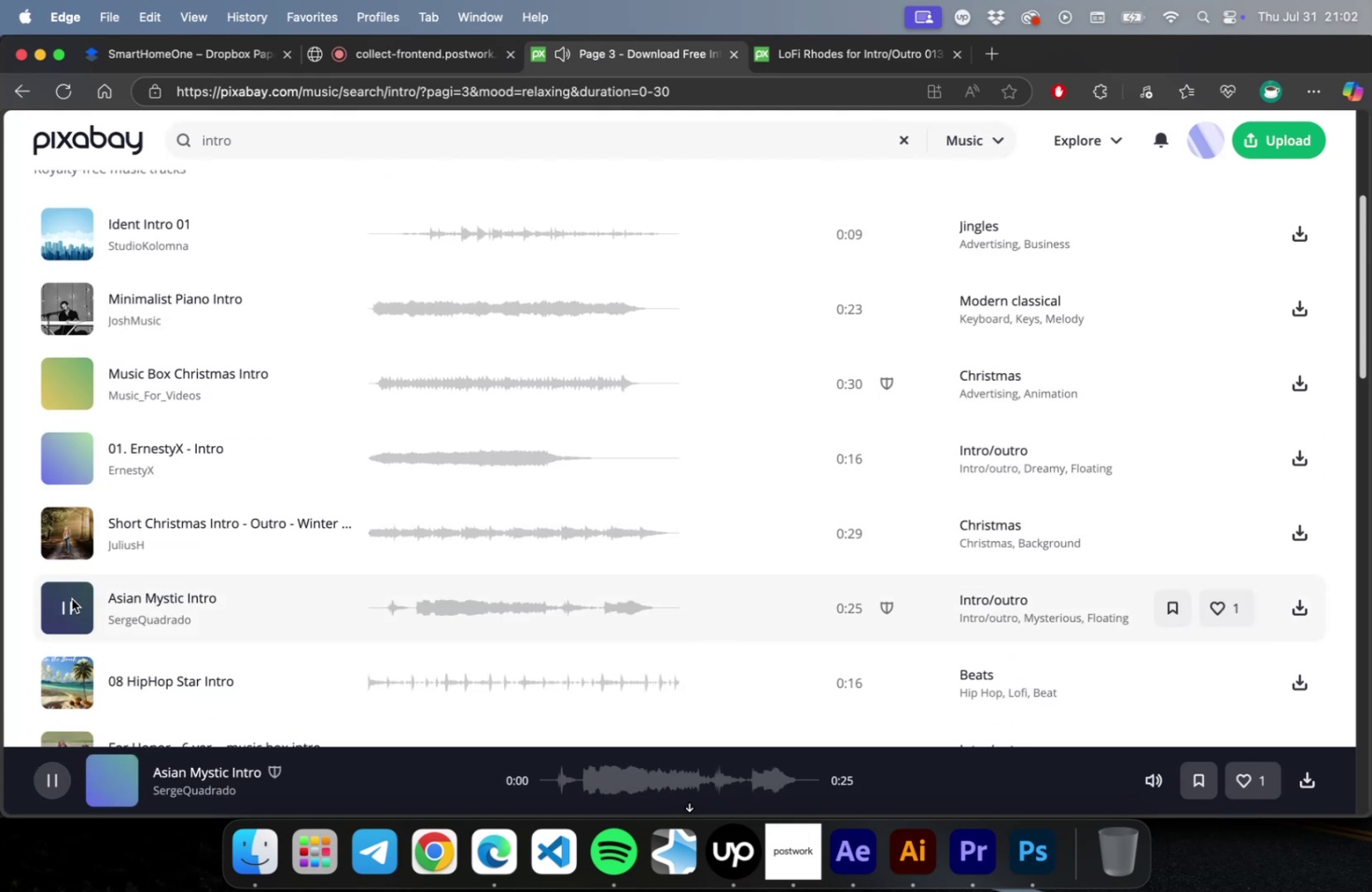 
left_click([72, 598])
 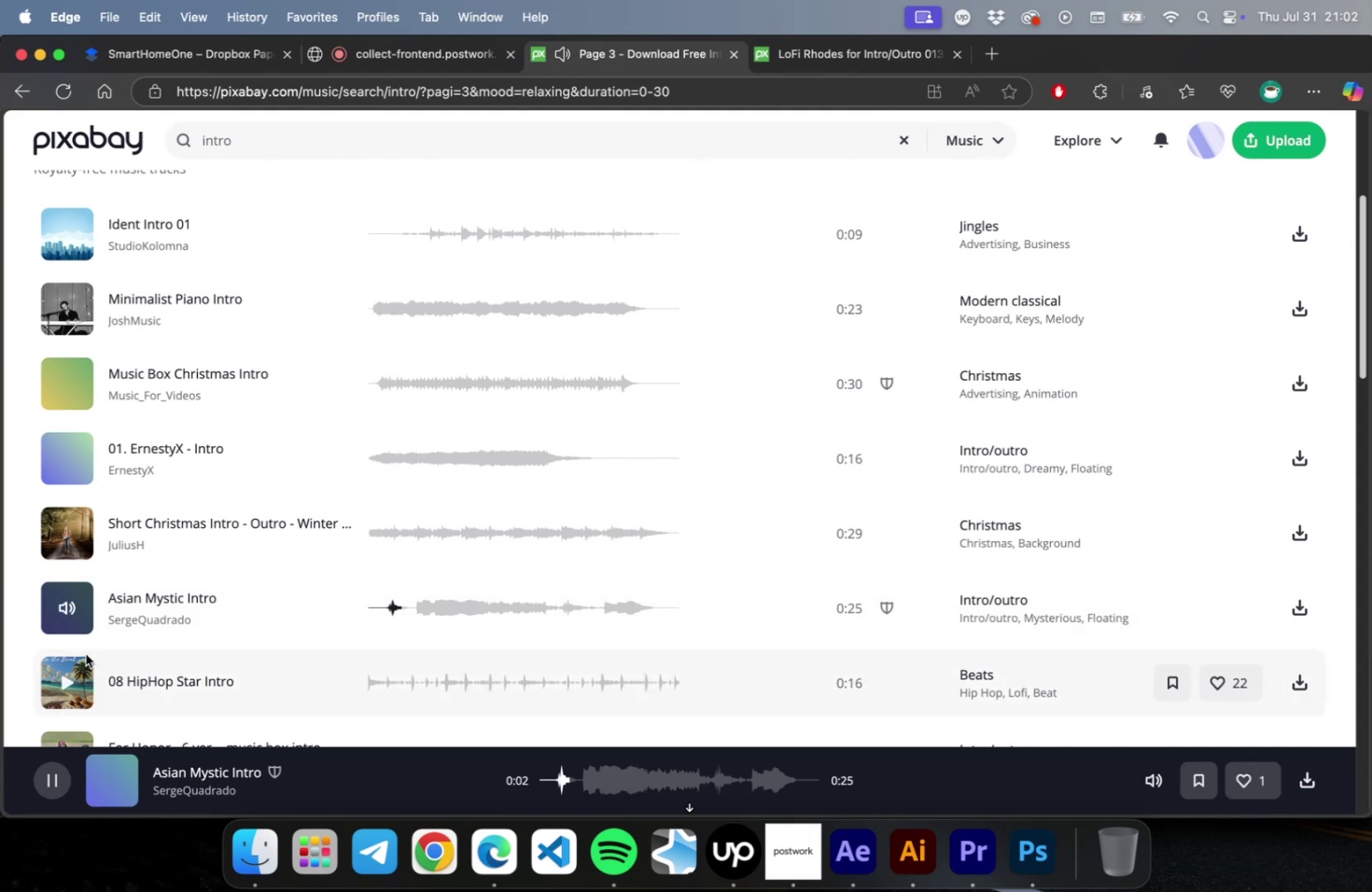 
scroll: coordinate [78, 685], scroll_direction: down, amount: 5.0
 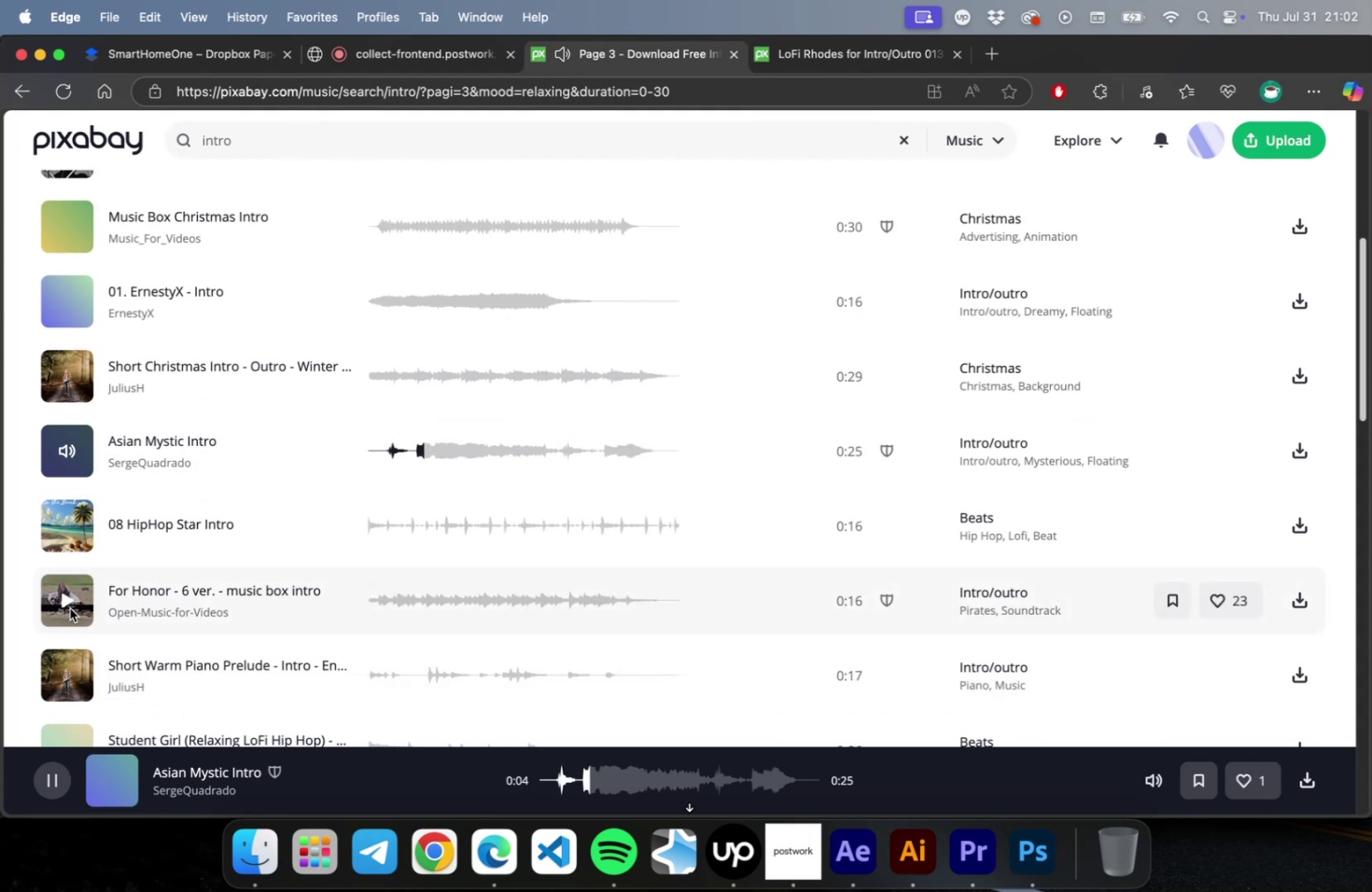 
left_click([70, 607])
 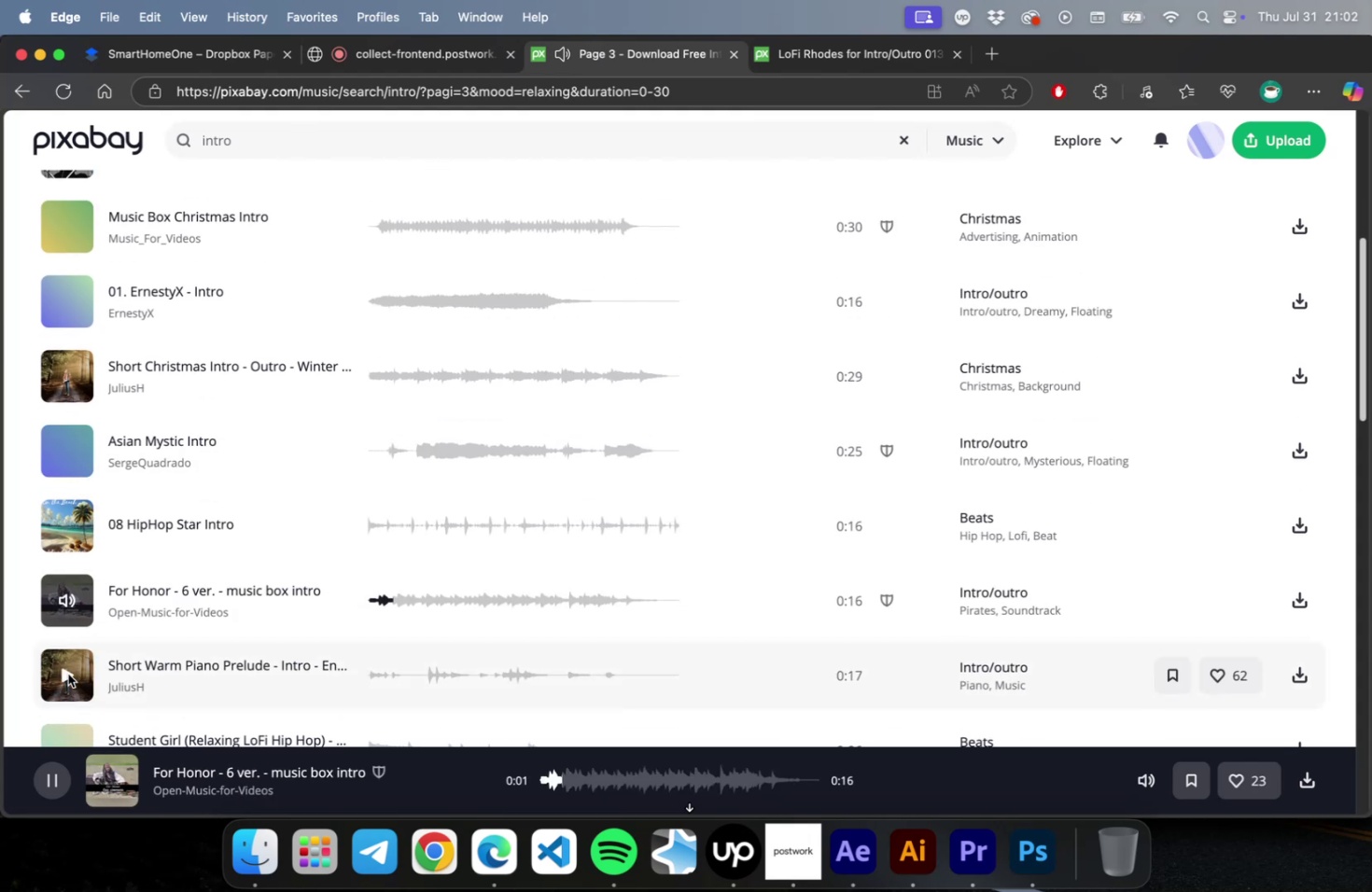 
scroll: coordinate [73, 682], scroll_direction: down, amount: 4.0
 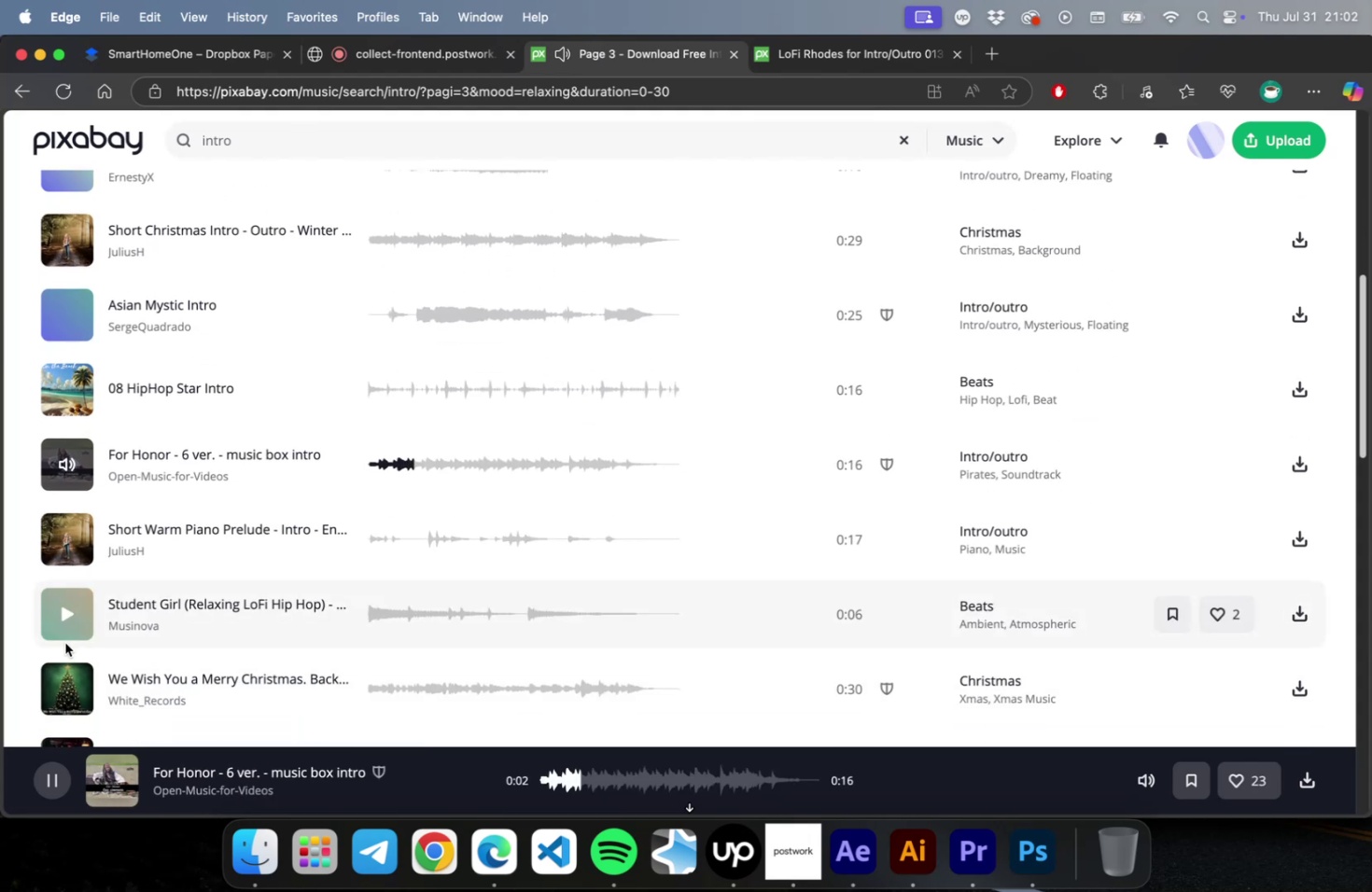 
left_click([65, 642])
 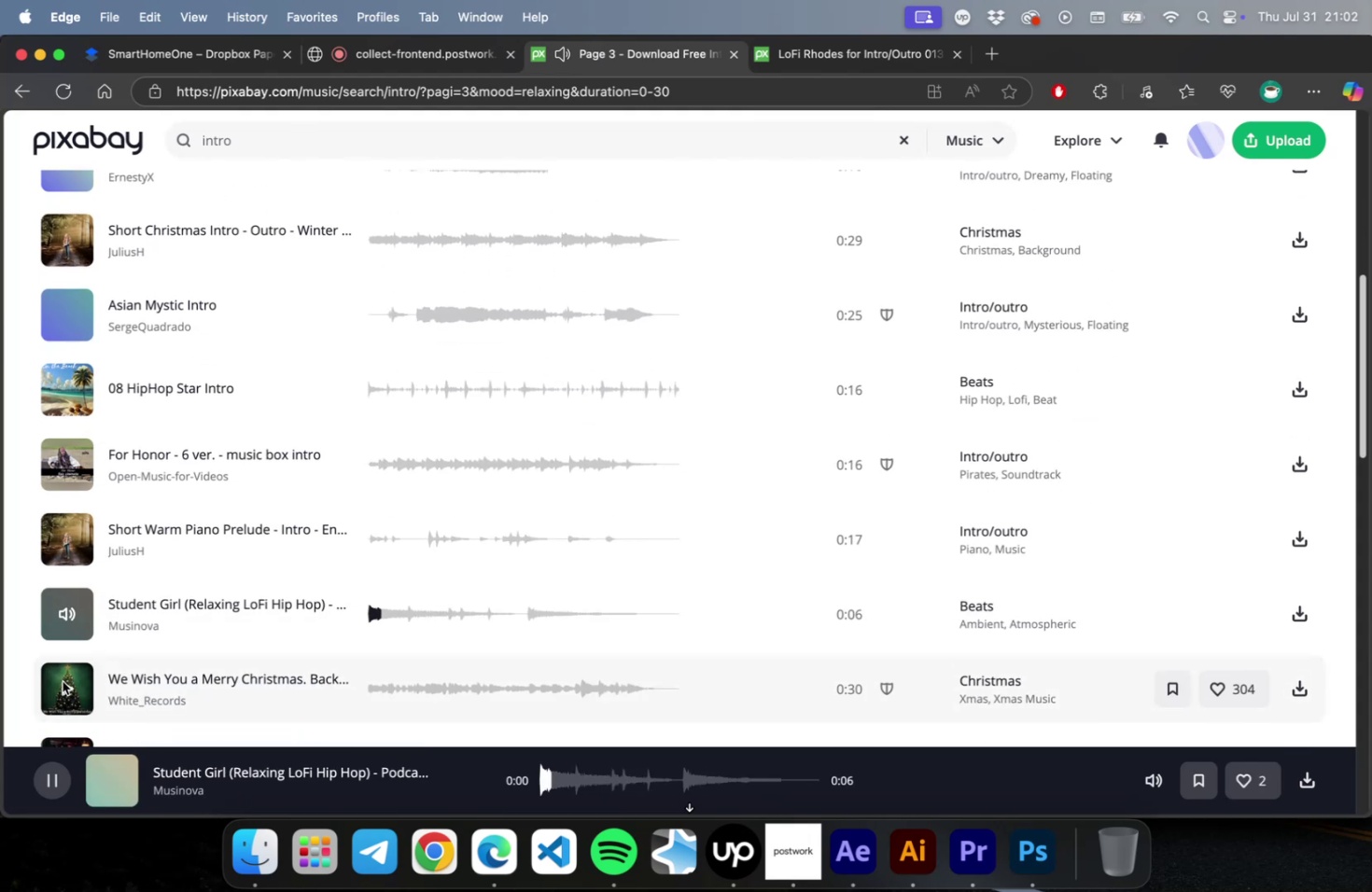 
left_click([63, 680])
 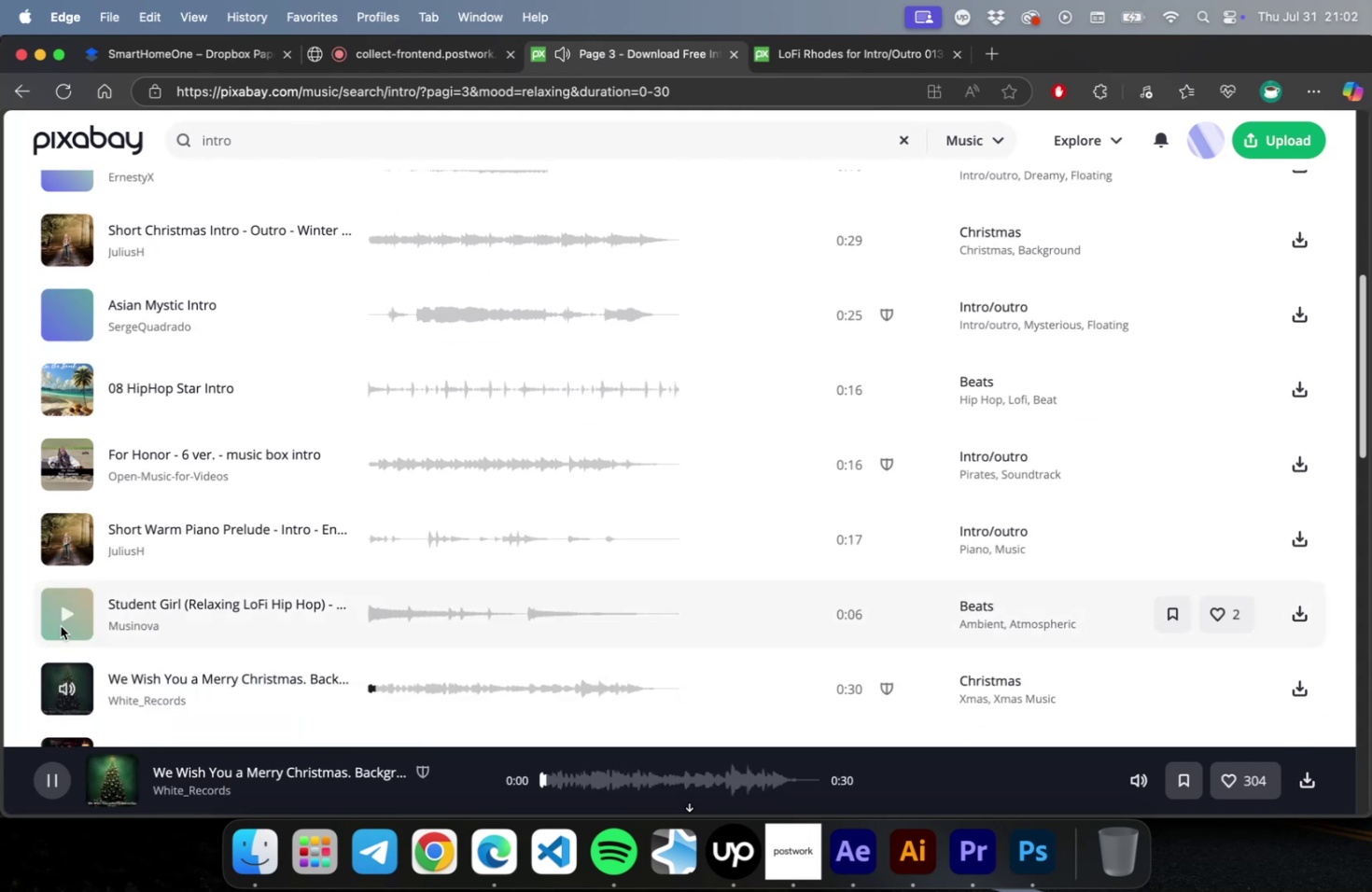 
left_click([61, 625])
 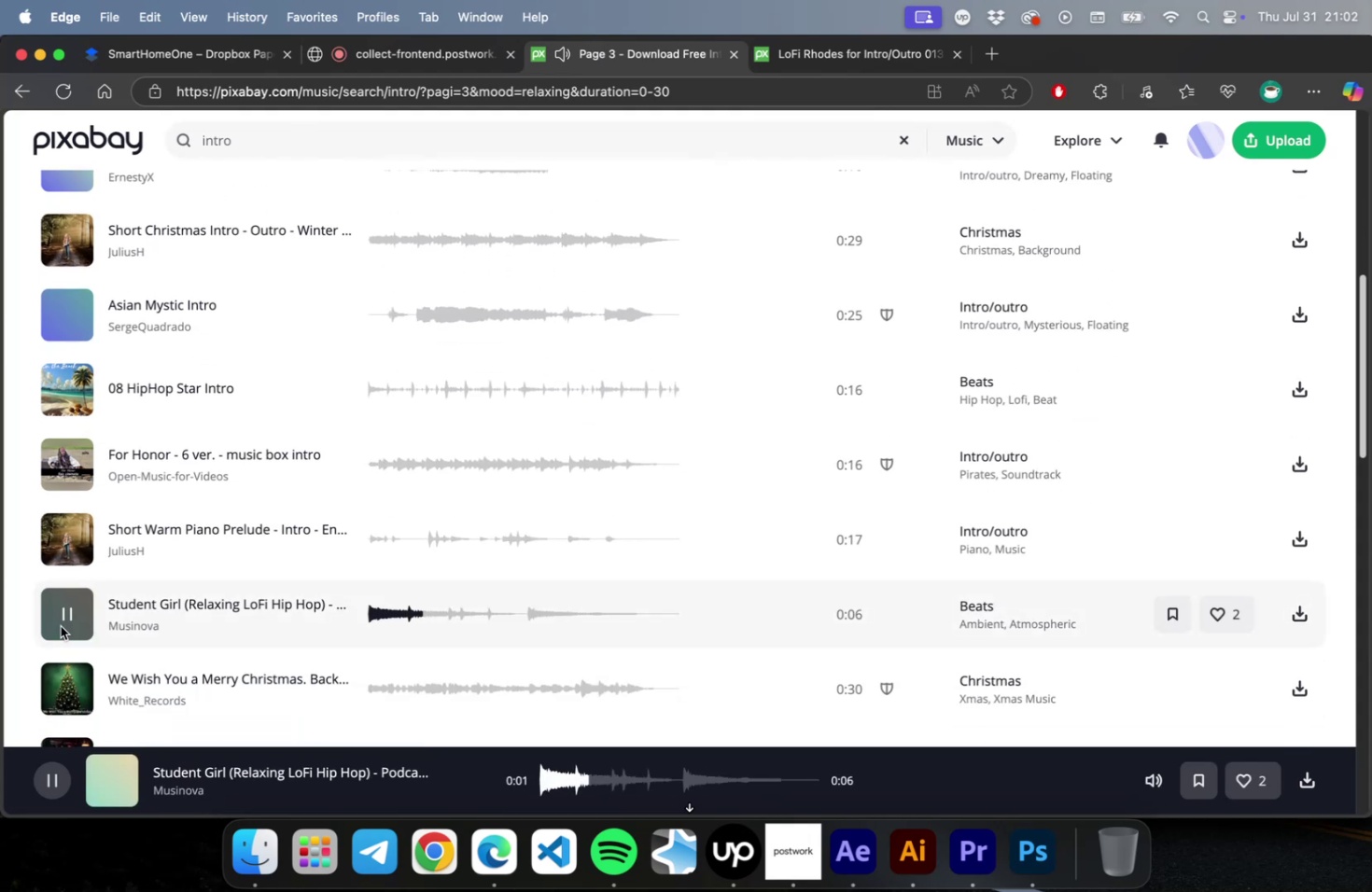 
scroll: coordinate [144, 660], scroll_direction: down, amount: 6.0
 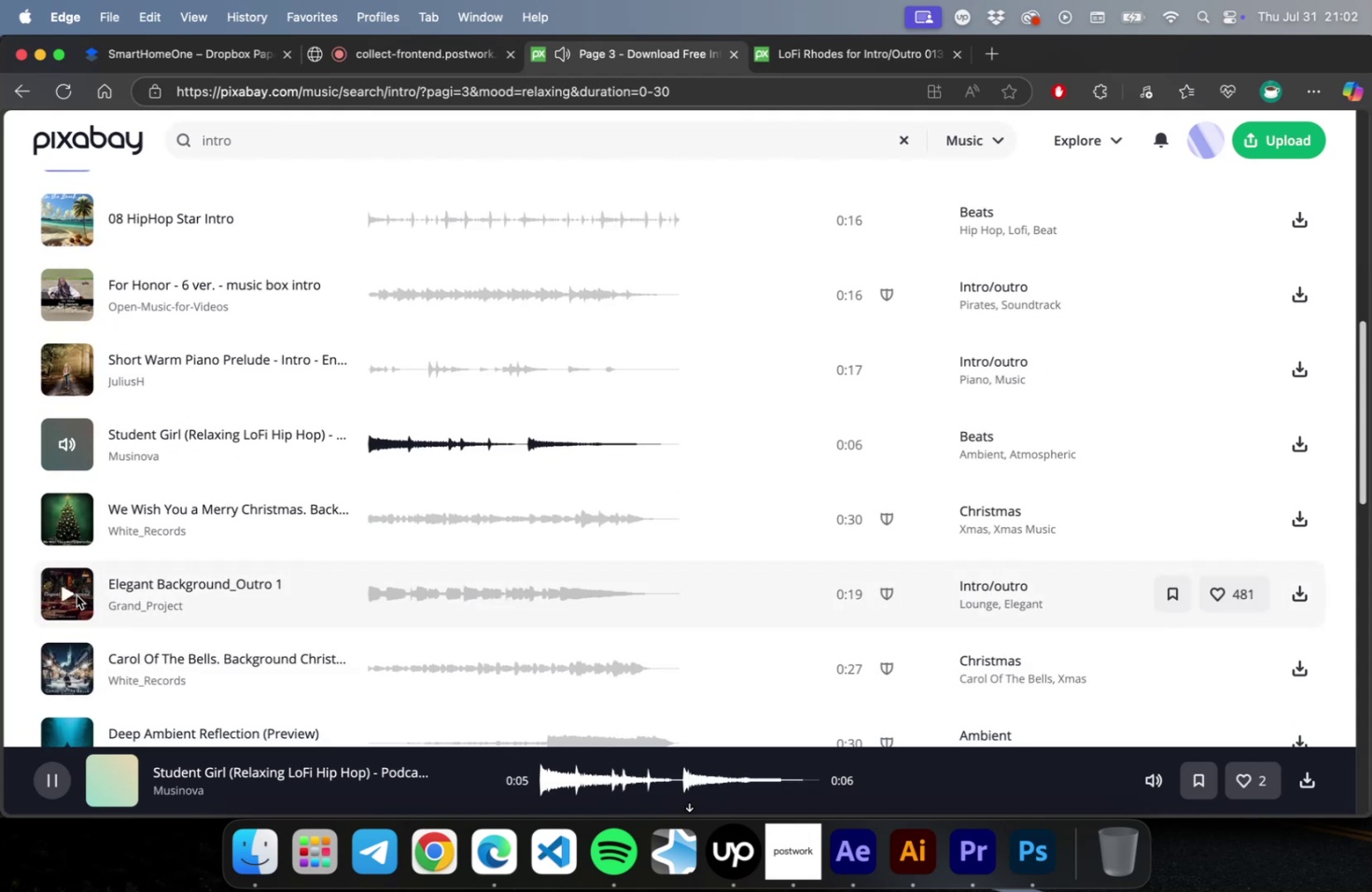 
left_click([77, 594])
 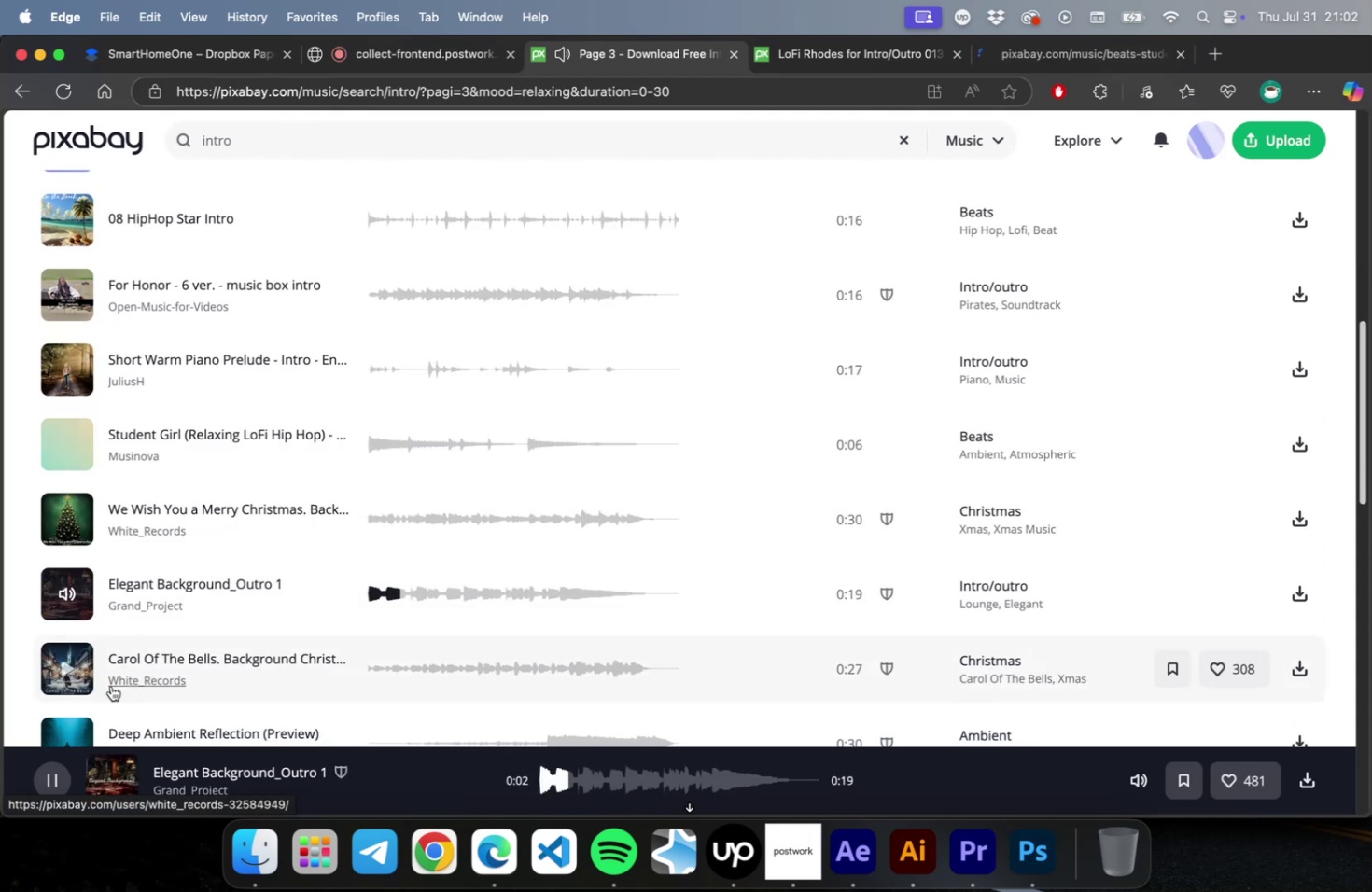 
left_click([76, 671])
 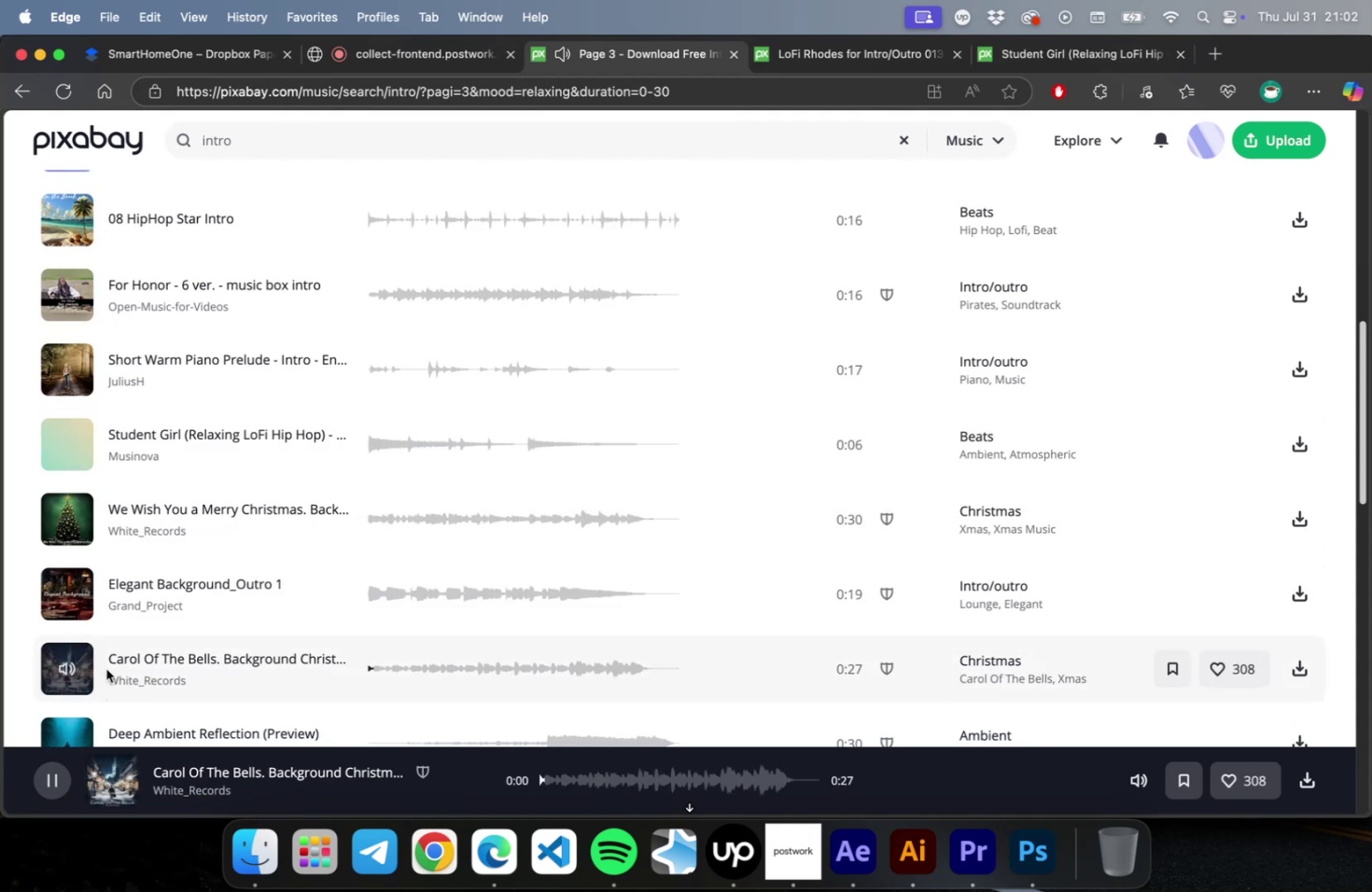 
scroll: coordinate [106, 677], scroll_direction: down, amount: 8.0
 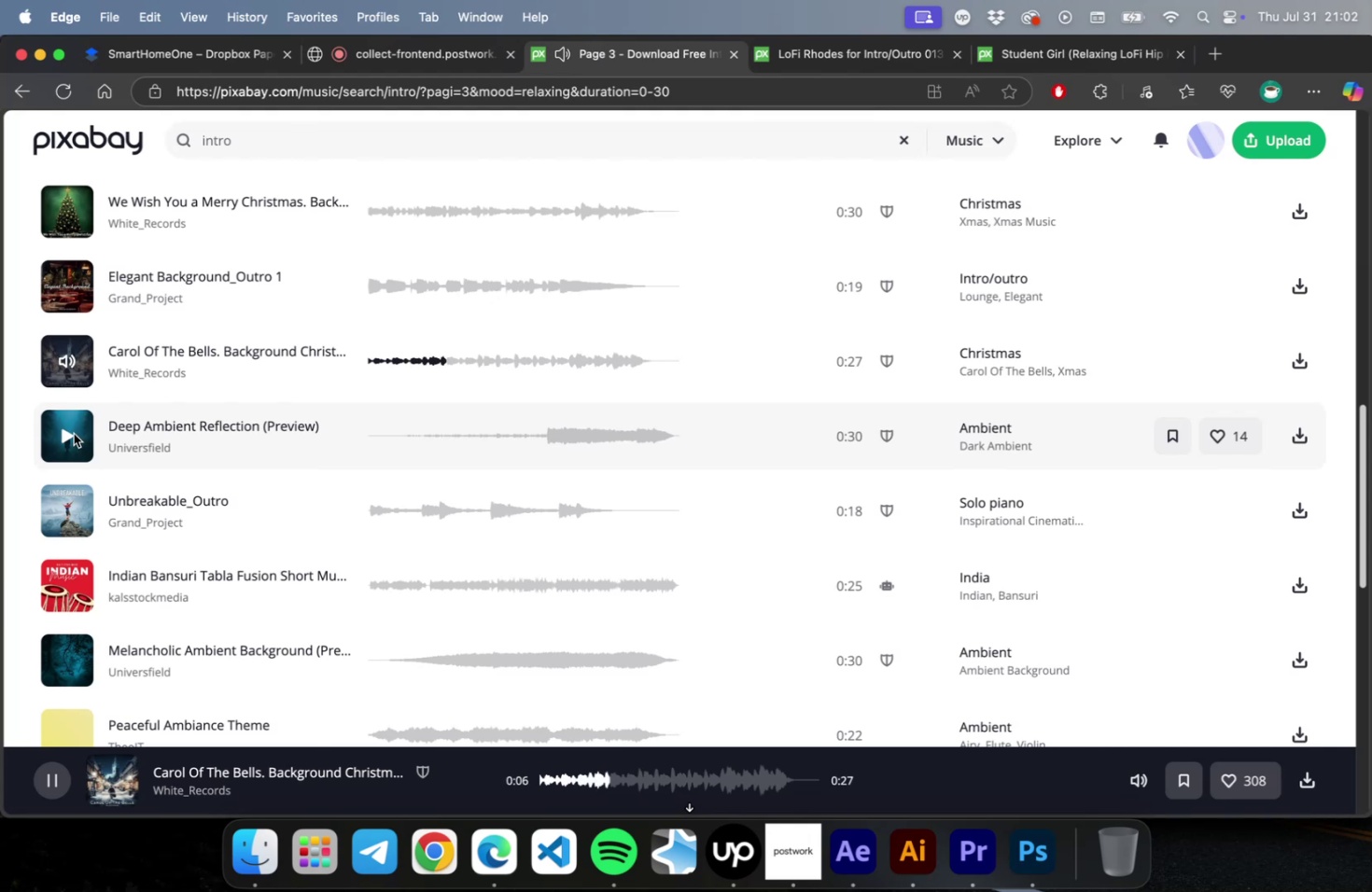 
wait(11.11)
 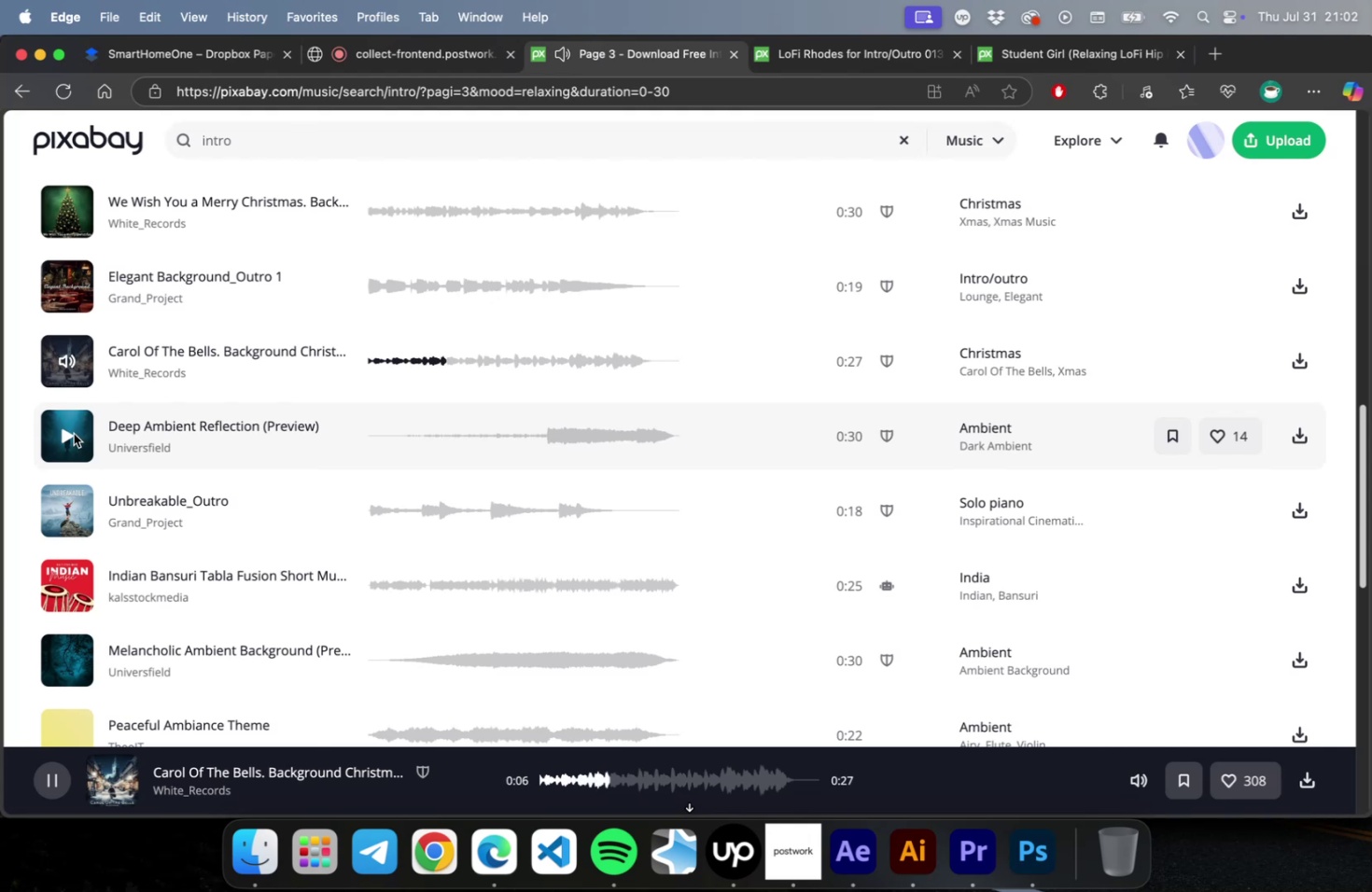 
left_click([58, 583])
 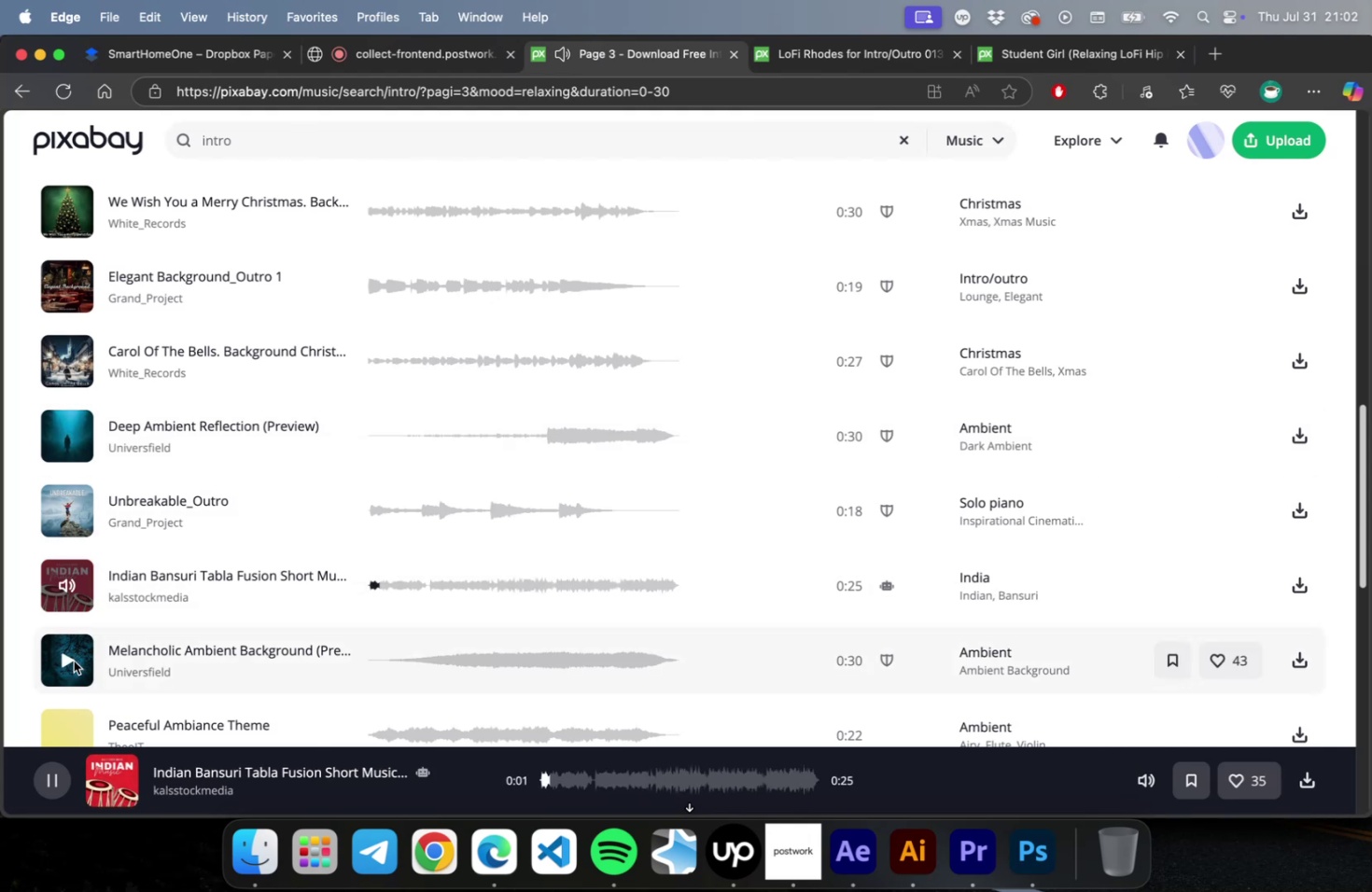 
left_click([73, 660])
 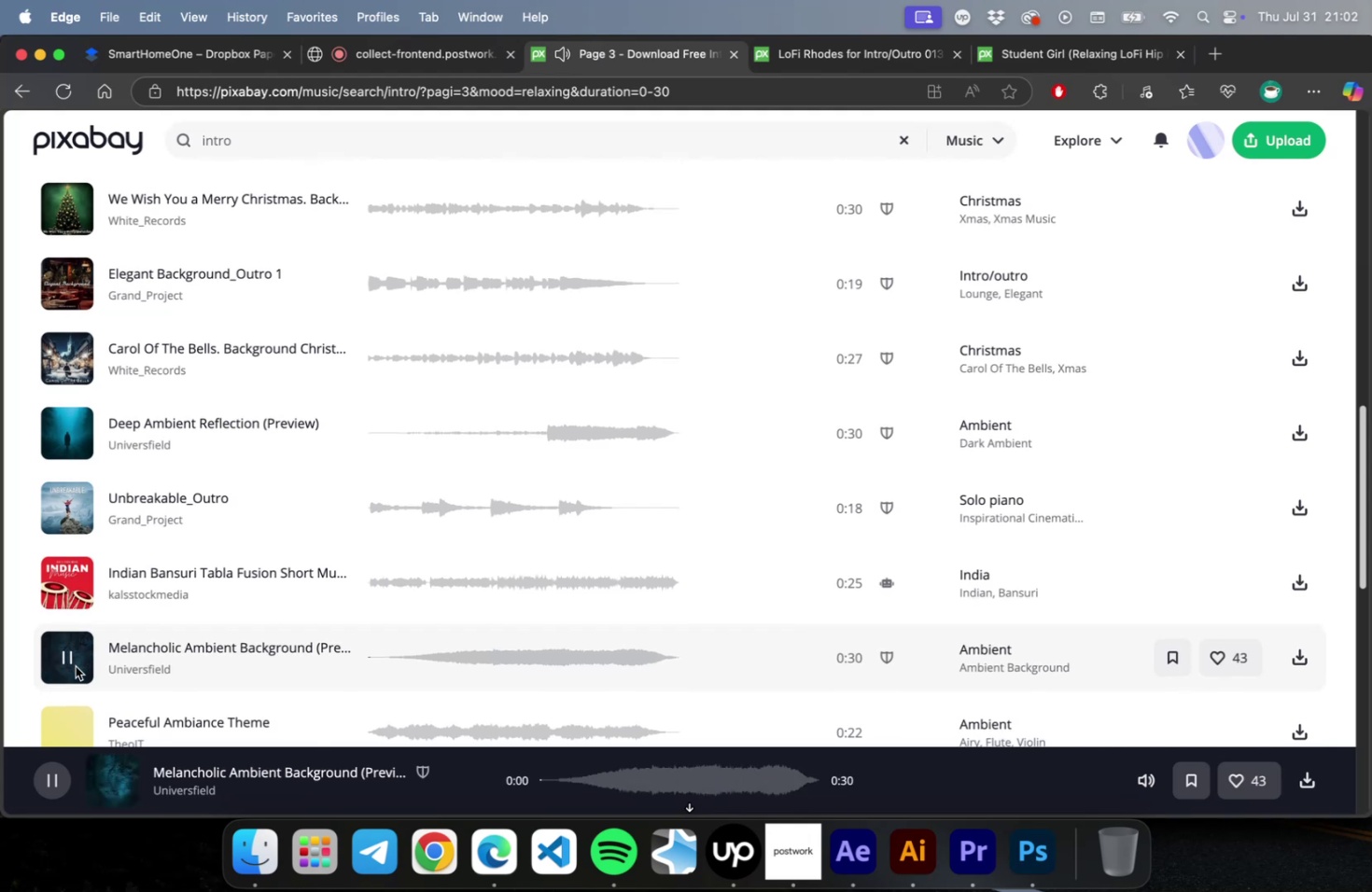 
scroll: coordinate [76, 665], scroll_direction: down, amount: 4.0
 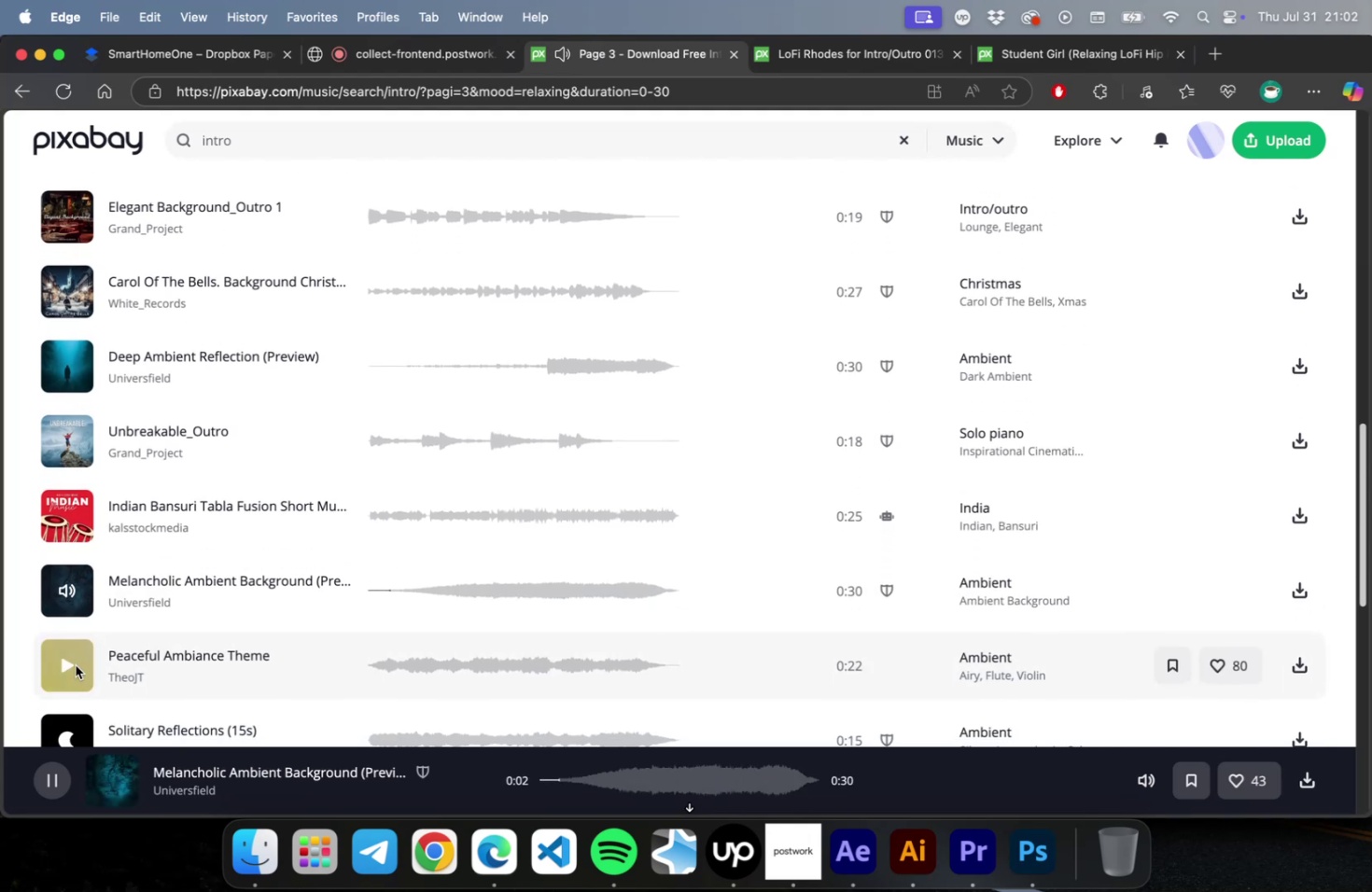 
left_click([76, 664])
 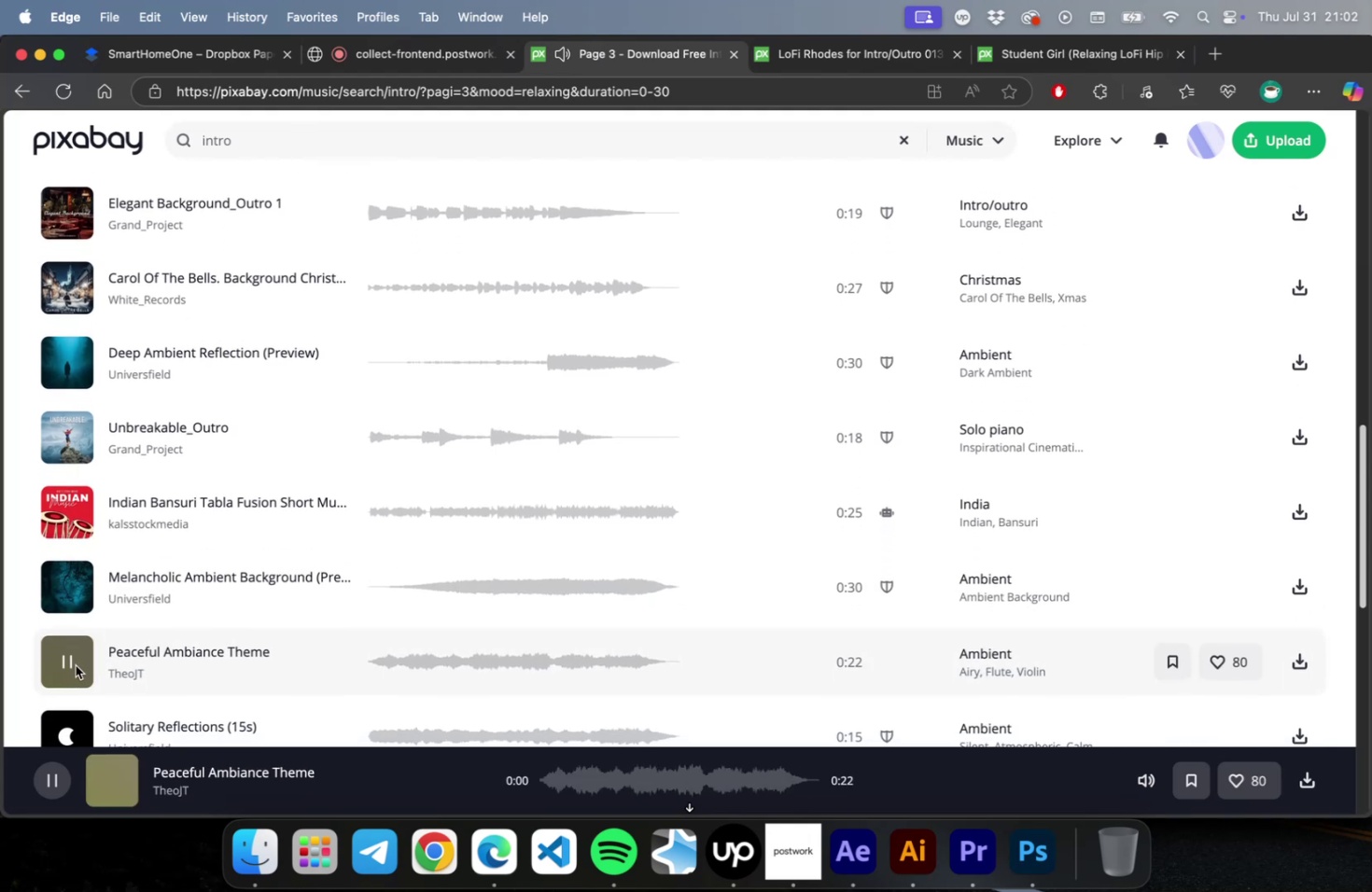 
scroll: coordinate [76, 664], scroll_direction: down, amount: 4.0
 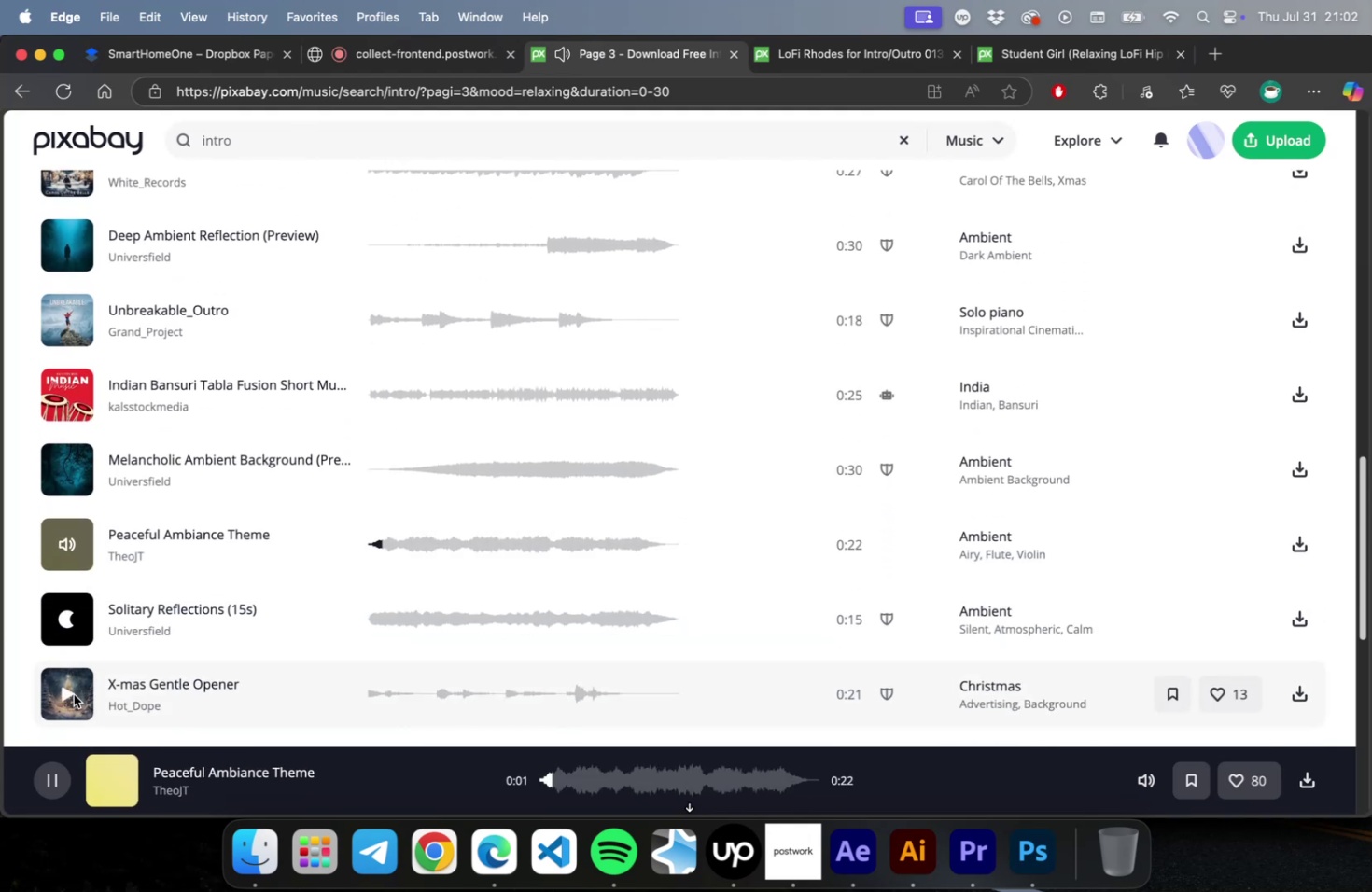 
left_click([74, 693])
 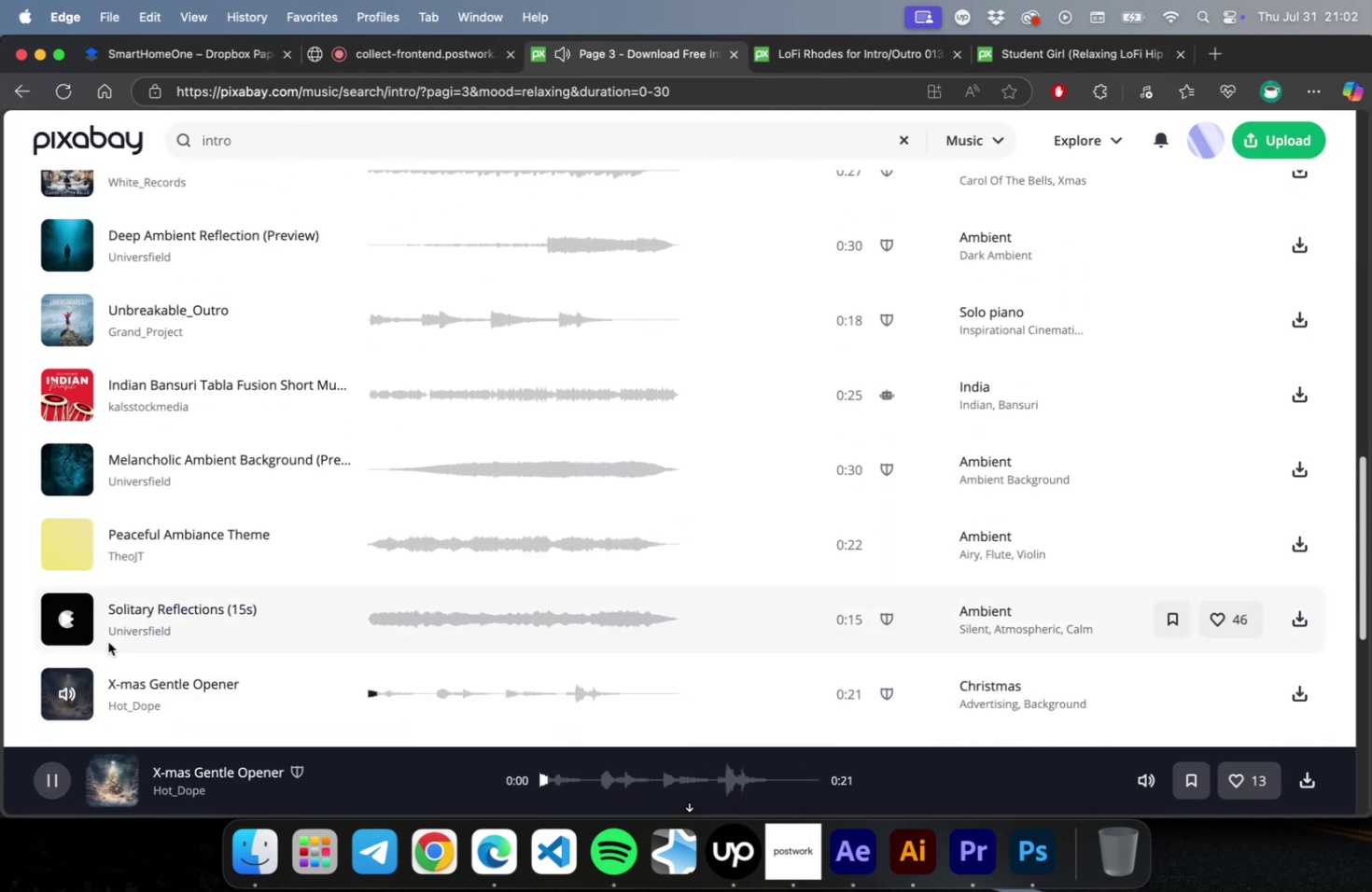 
scroll: coordinate [108, 641], scroll_direction: down, amount: 9.0
 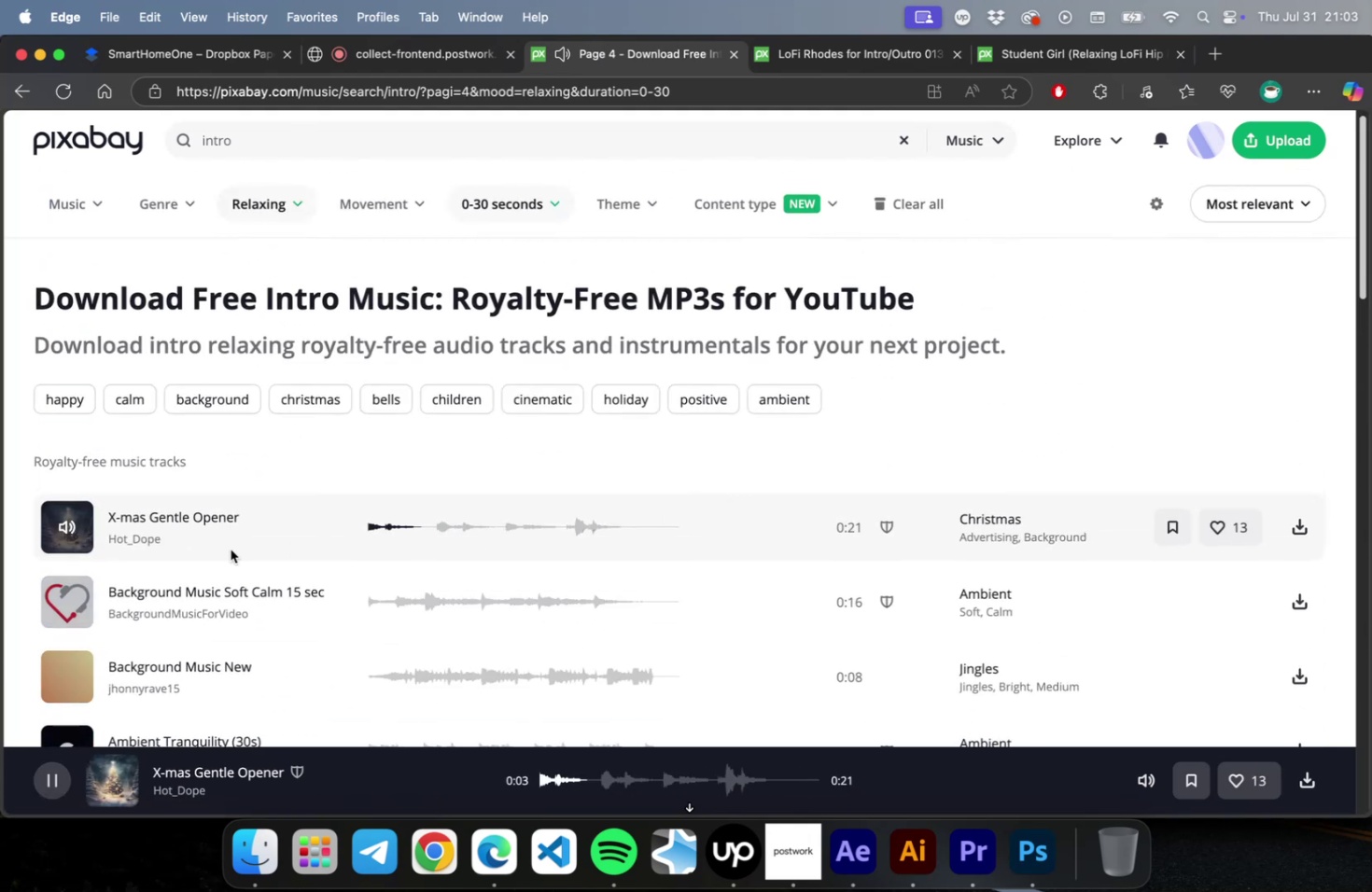 
left_click([85, 594])
 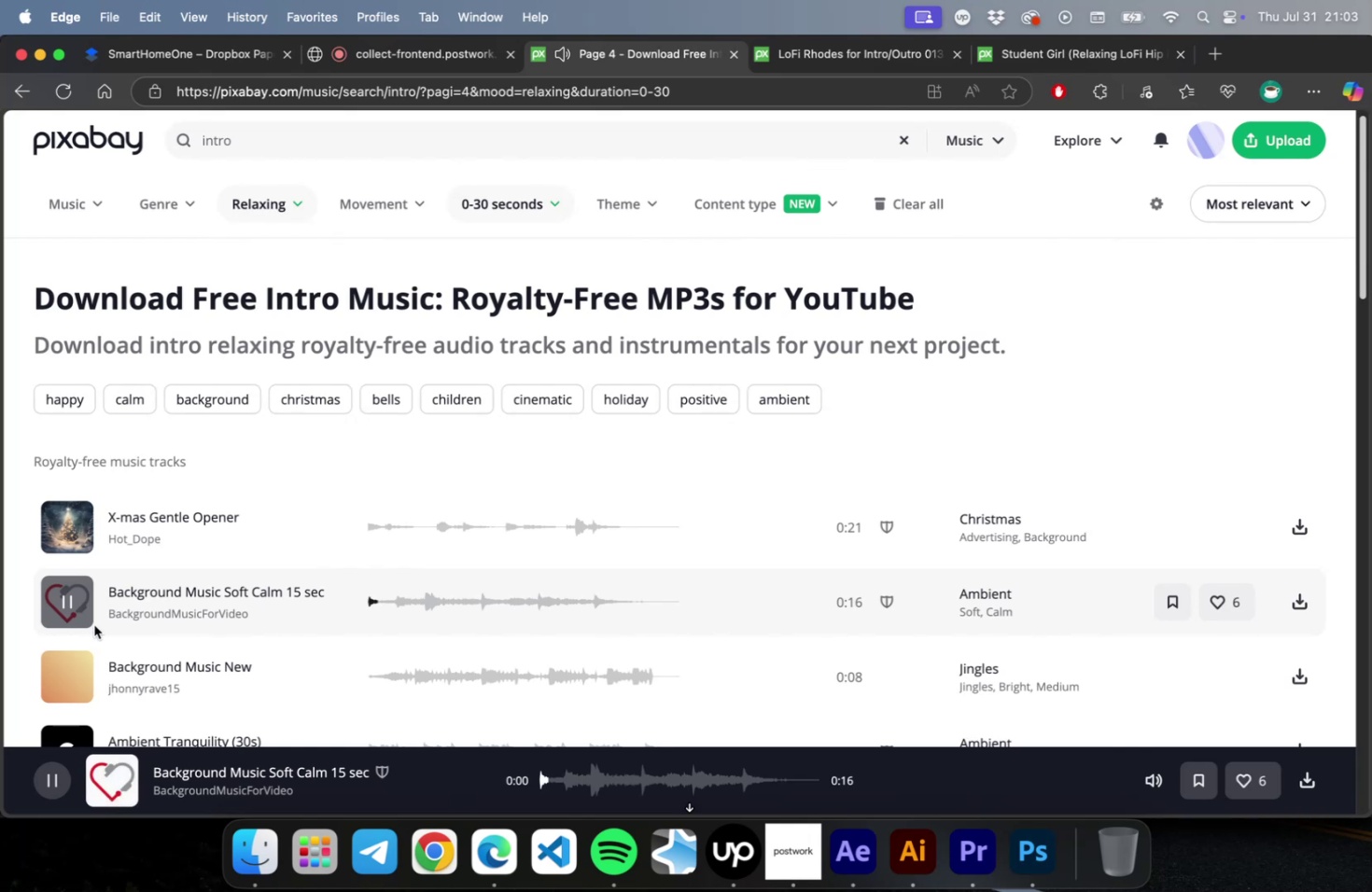 
scroll: coordinate [98, 633], scroll_direction: down, amount: 4.0
 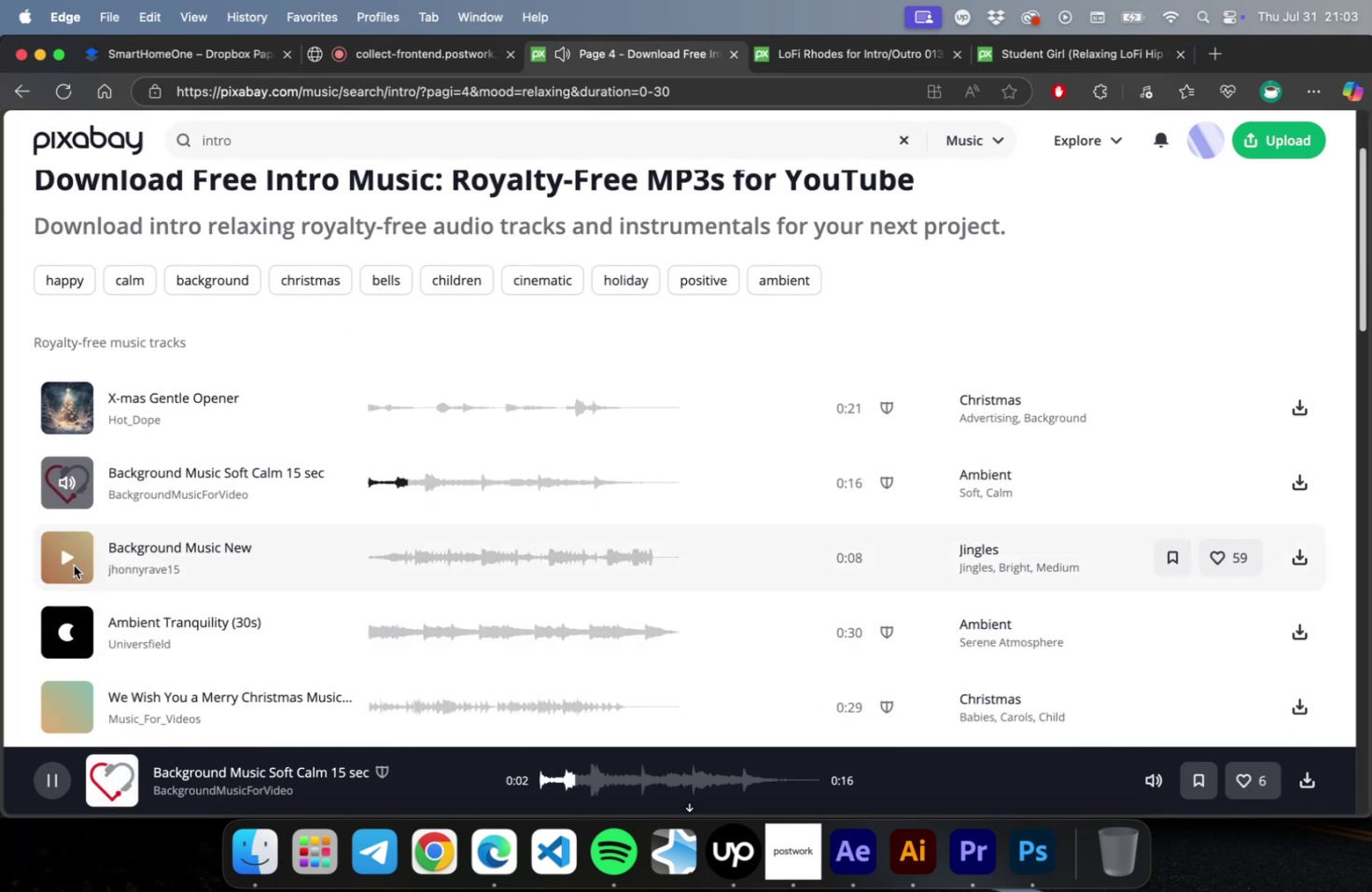 
left_click([74, 564])
 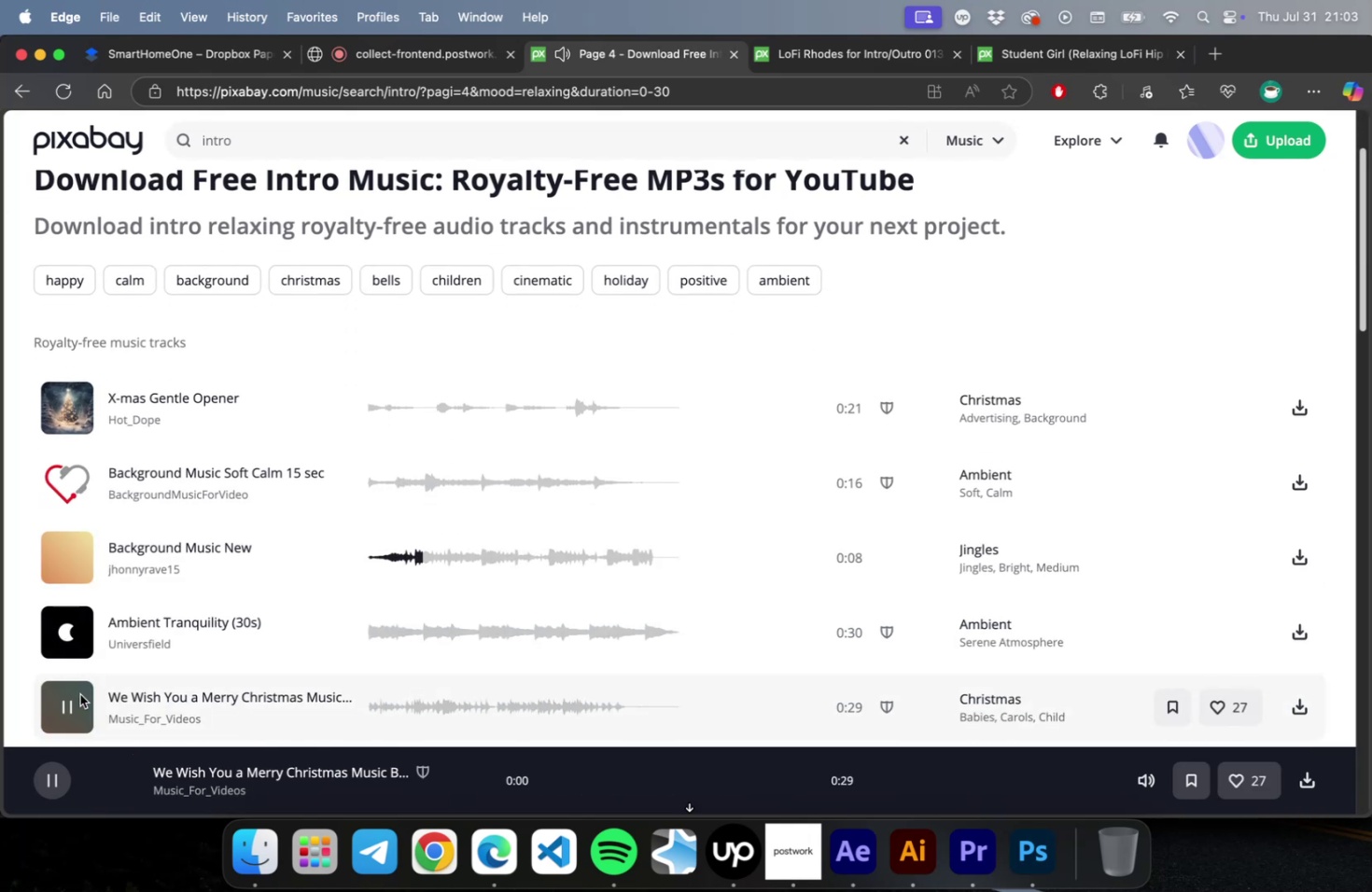 
scroll: coordinate [79, 682], scroll_direction: down, amount: 9.0
 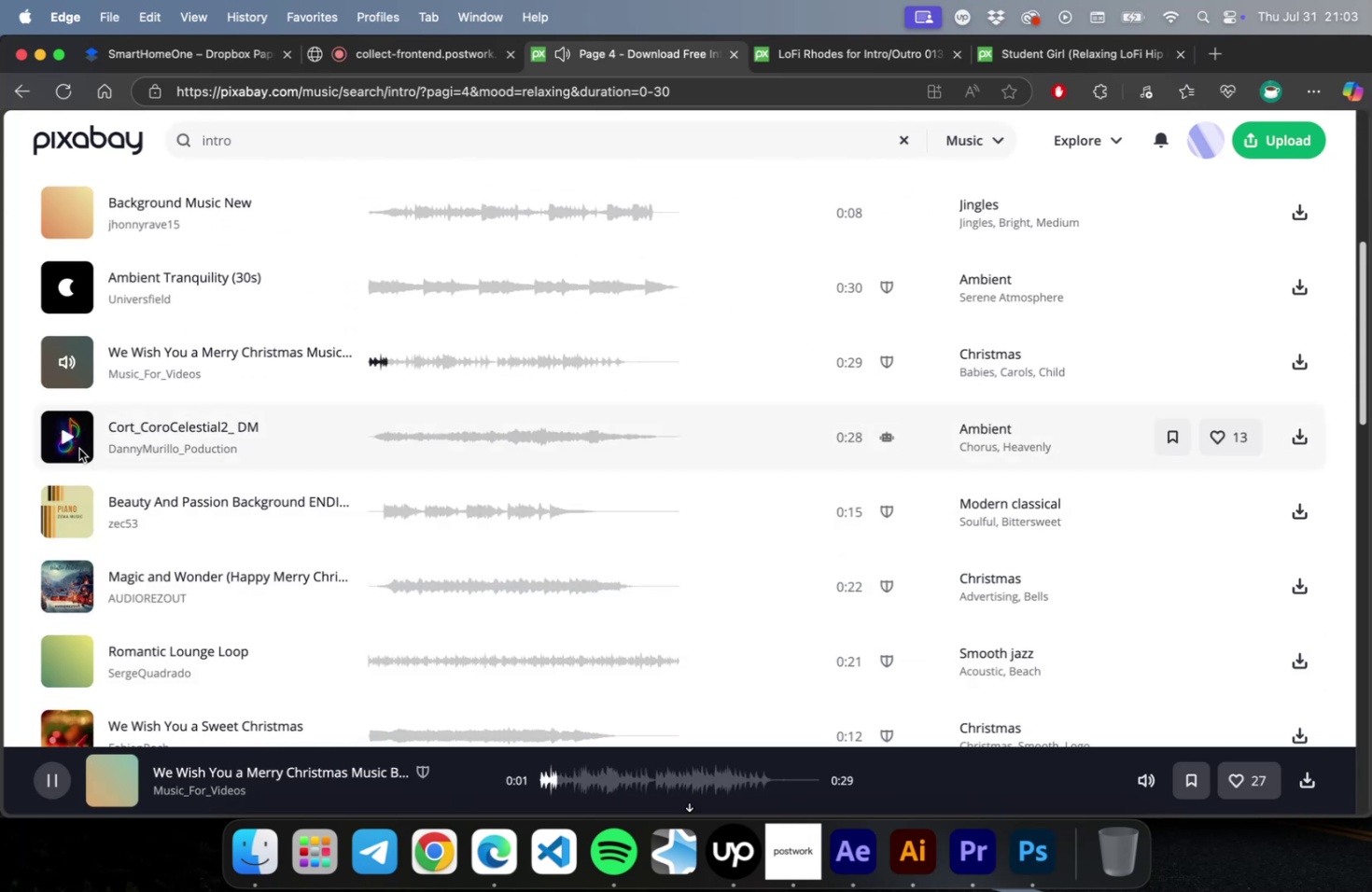 
left_click([79, 448])
 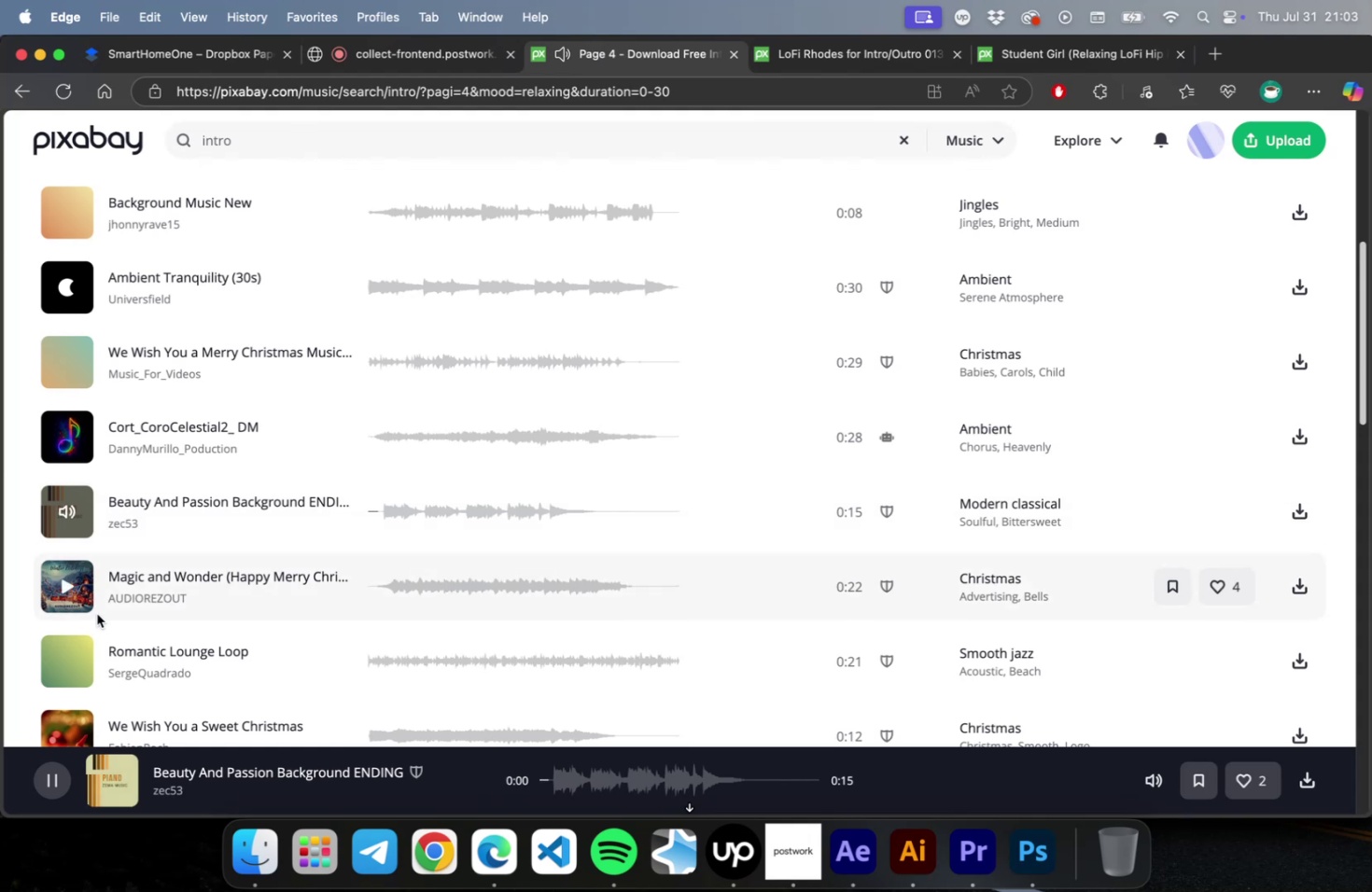 
left_click([59, 588])
 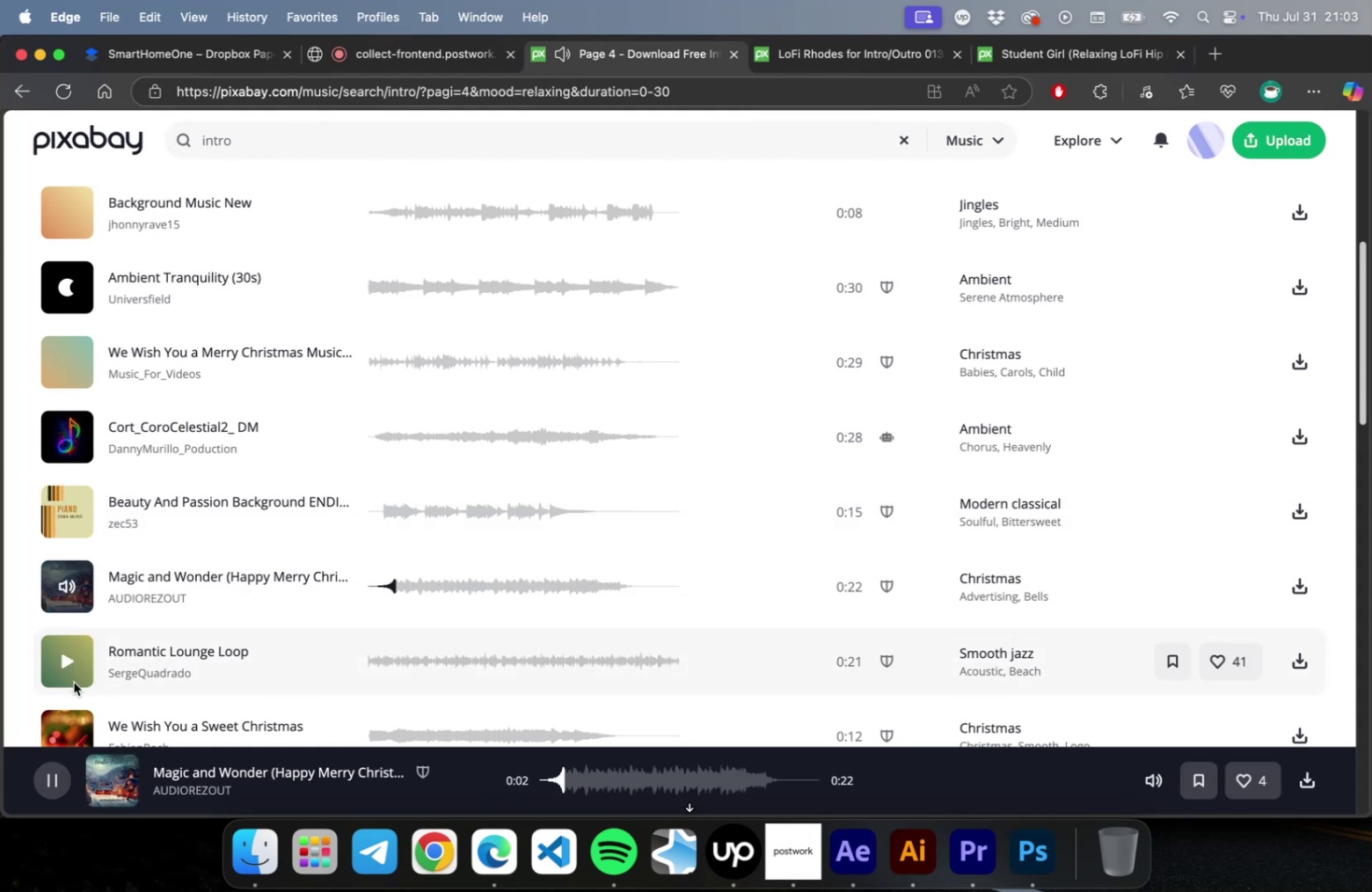 
left_click([74, 681])
 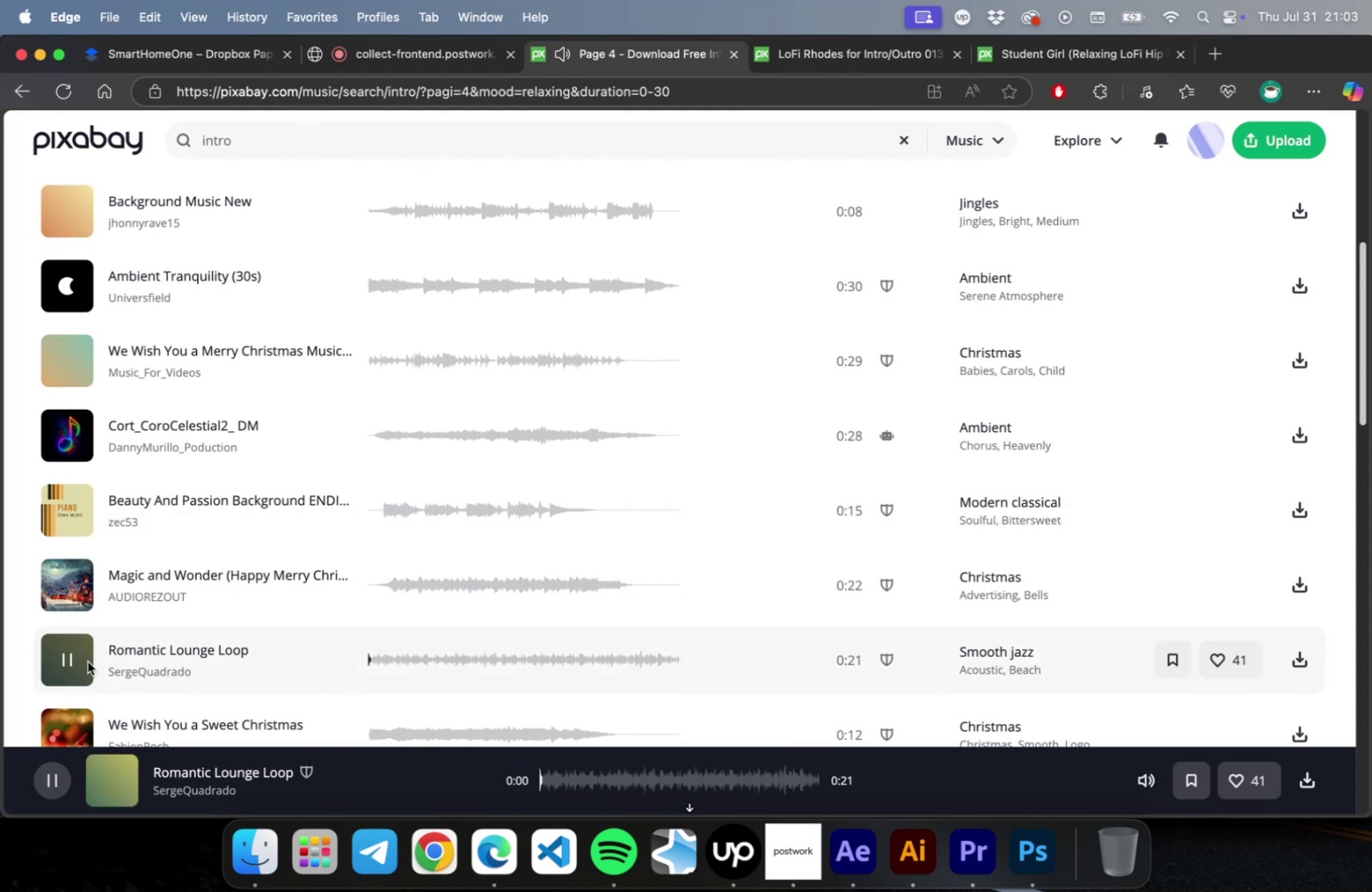 
scroll: coordinate [87, 660], scroll_direction: down, amount: 6.0
 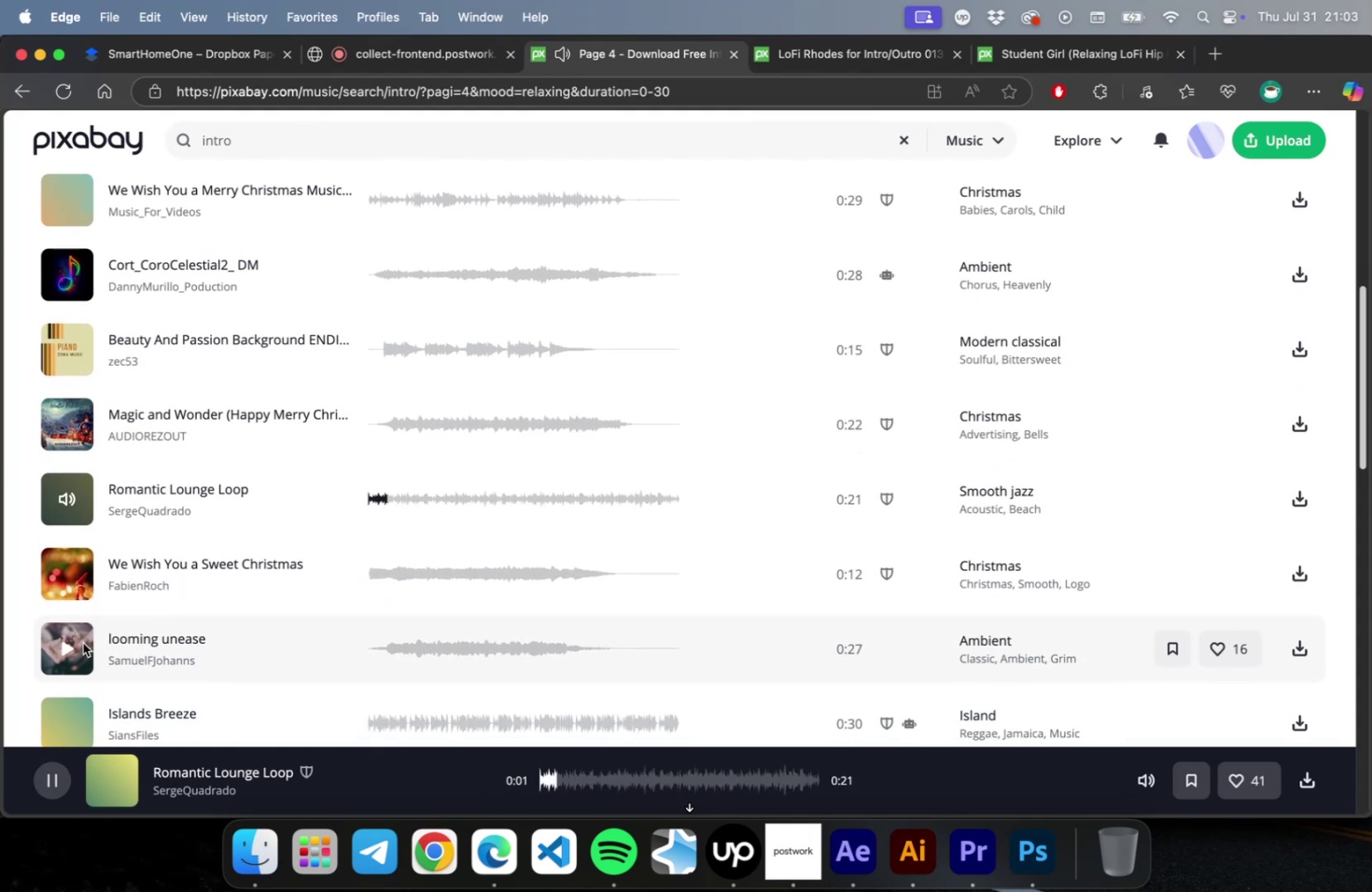 
left_click_drag(start_coordinate=[83, 642], to_coordinate=[278, 626])
 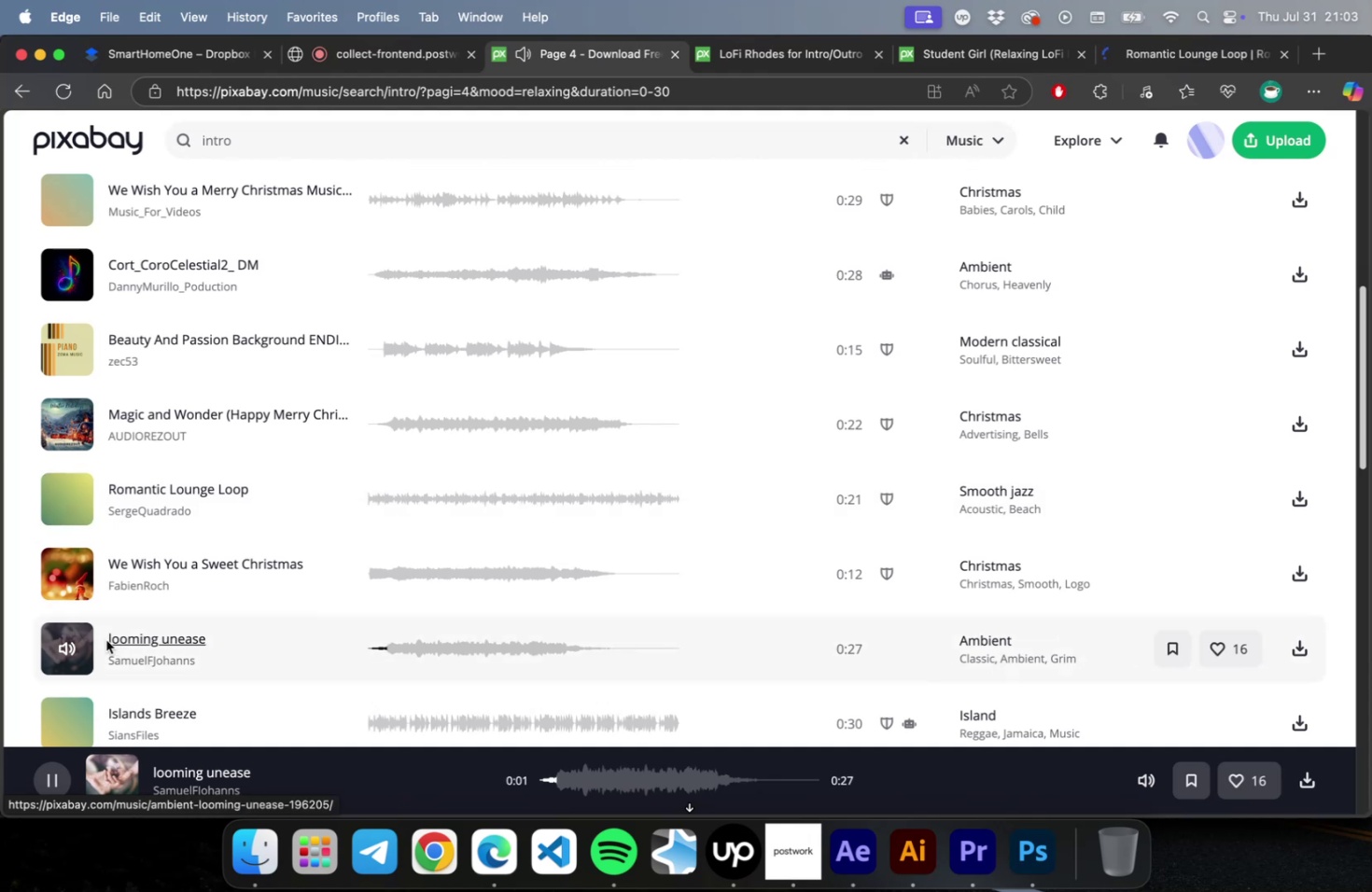 
left_click([88, 644])
 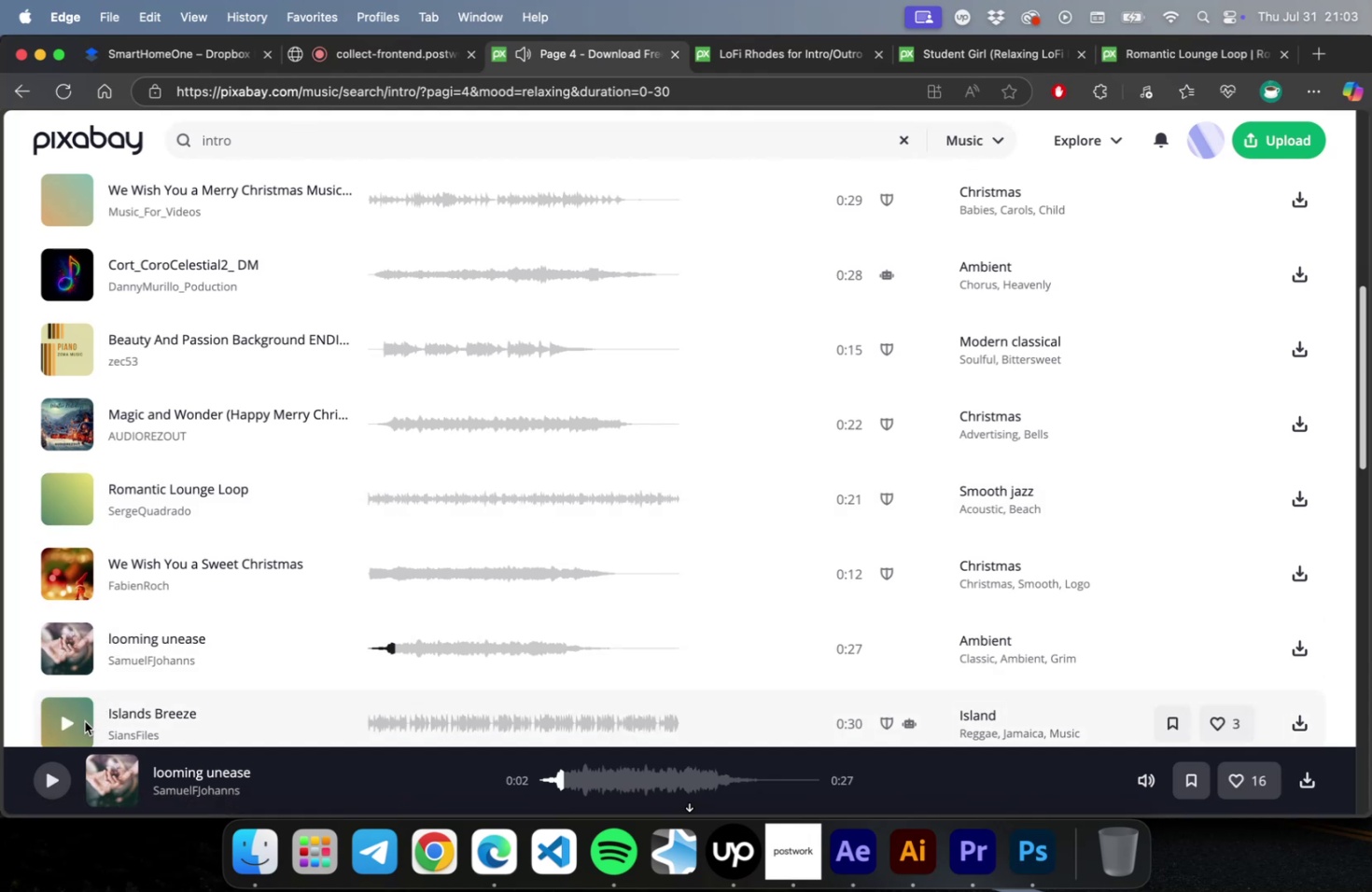 
left_click([85, 720])
 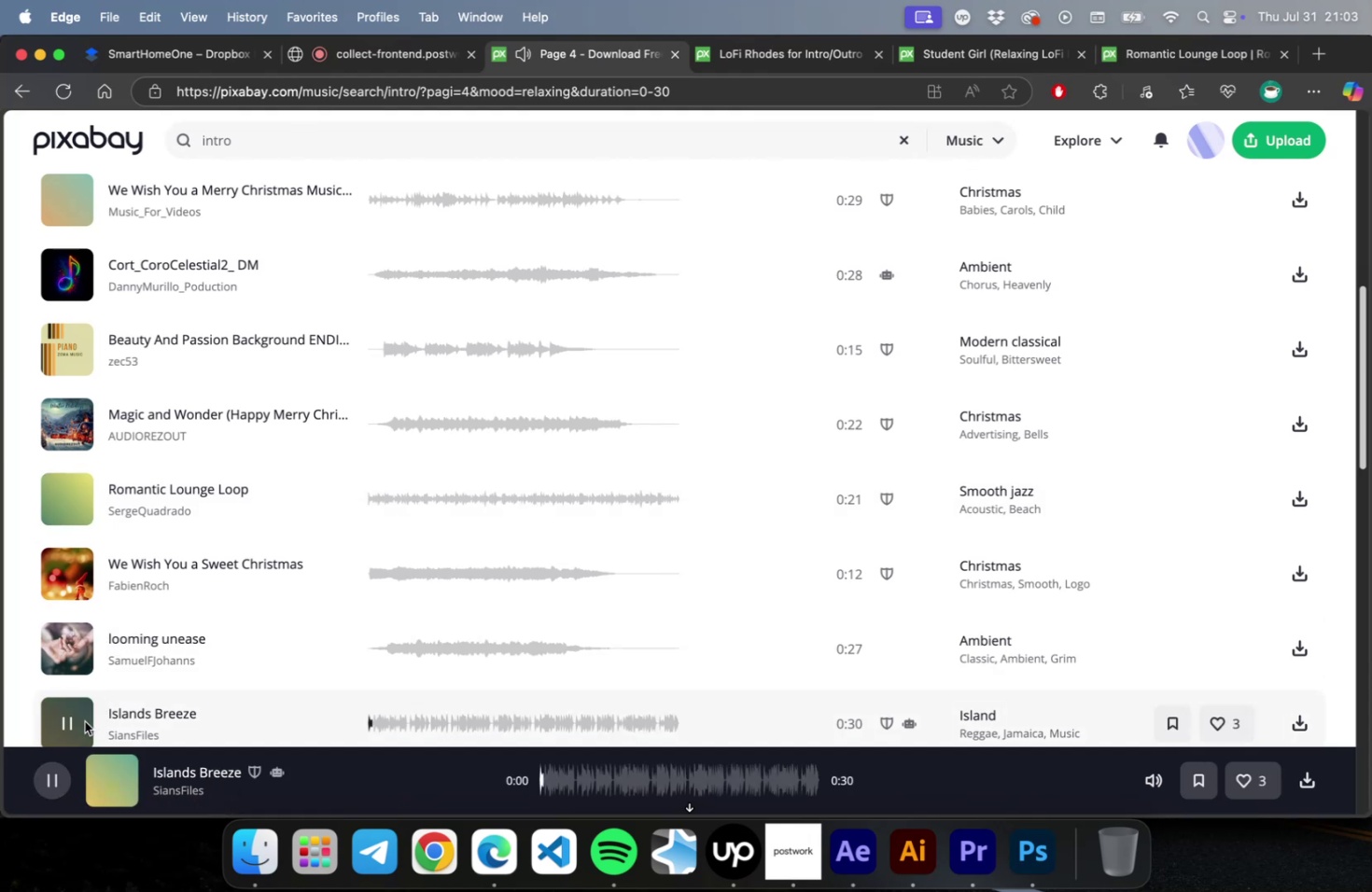 
scroll: coordinate [187, 689], scroll_direction: down, amount: 4.0
 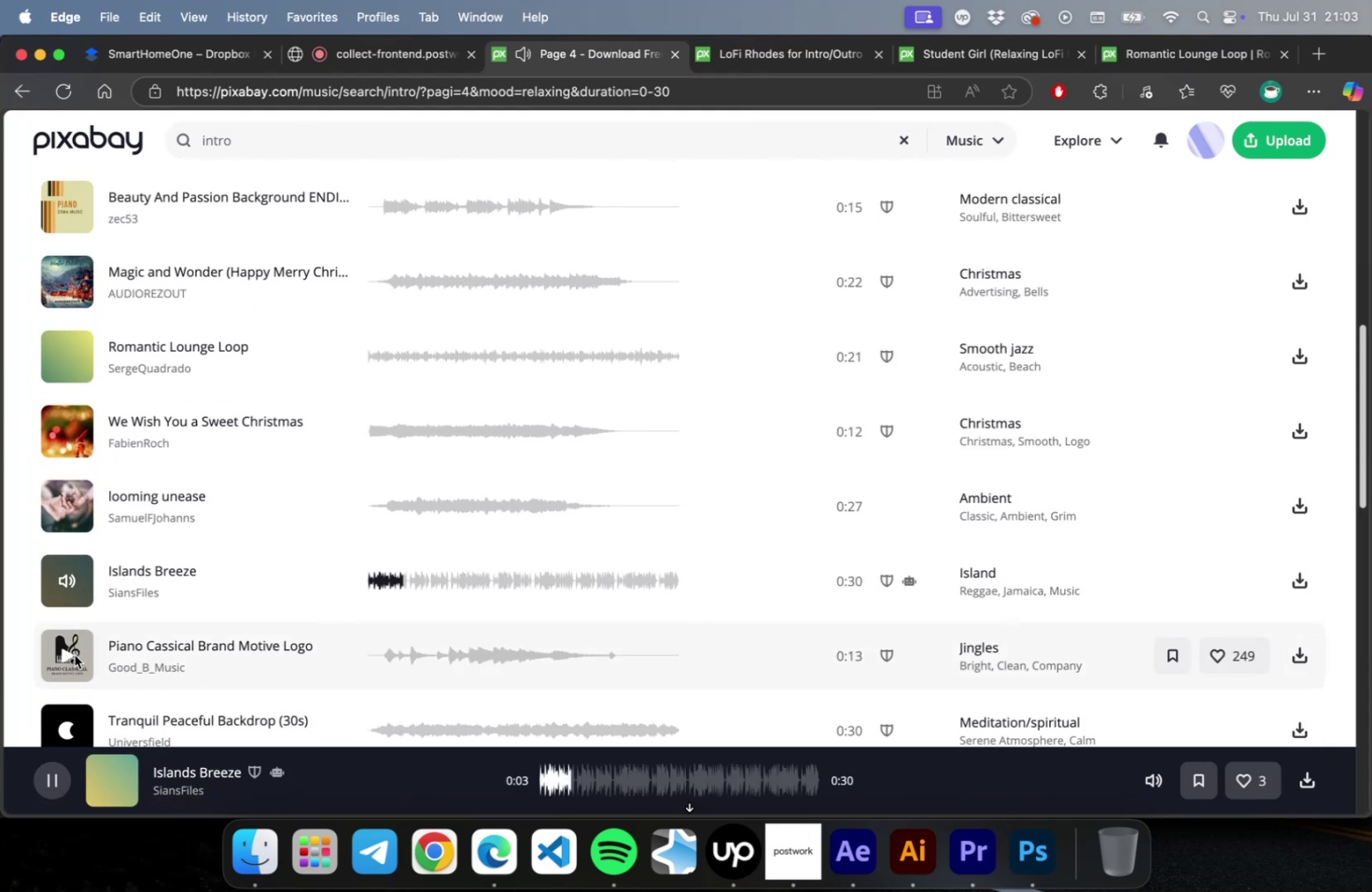 
left_click([73, 723])
 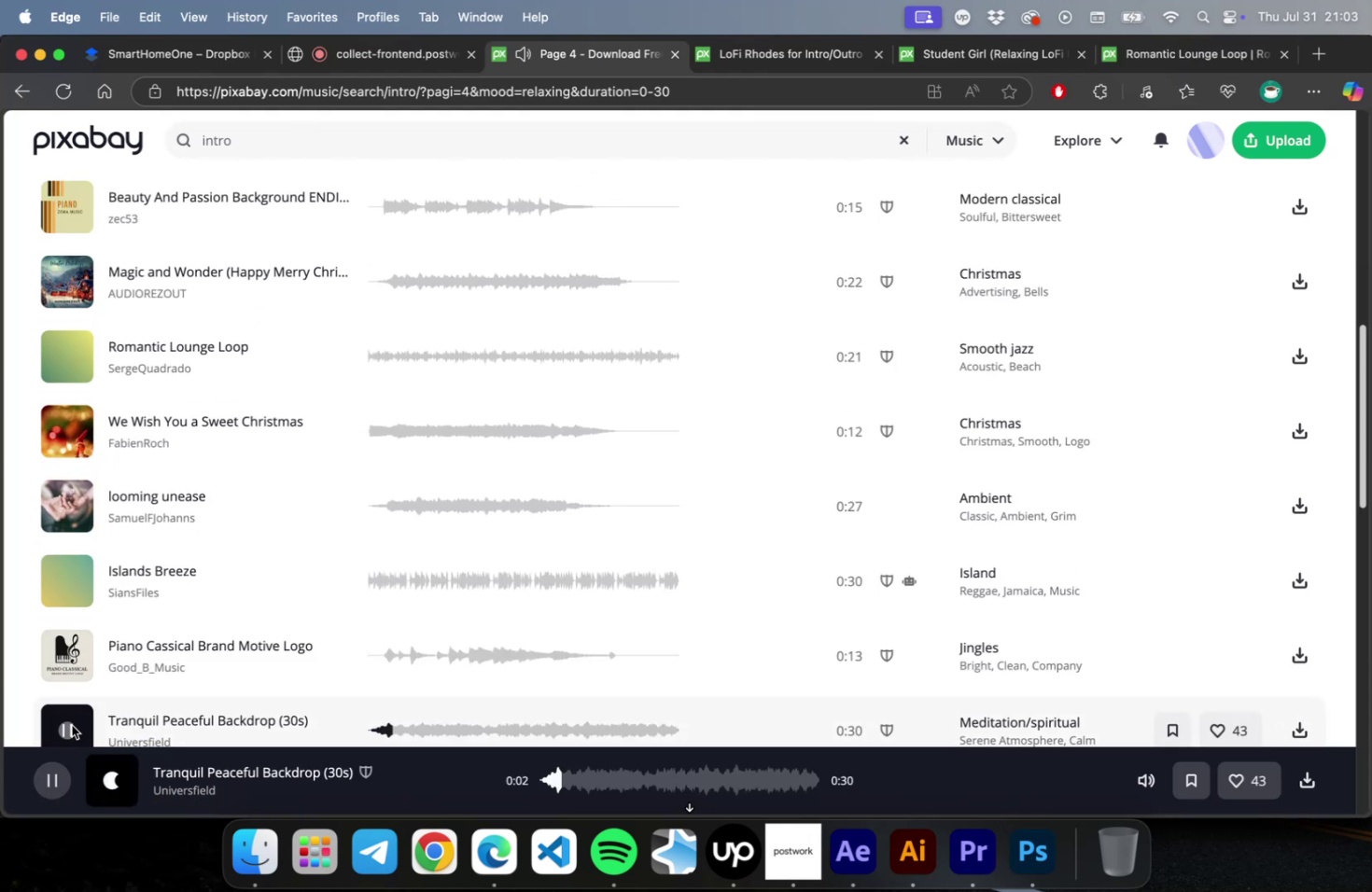 
scroll: coordinate [416, 546], scroll_direction: down, amount: 10.0
 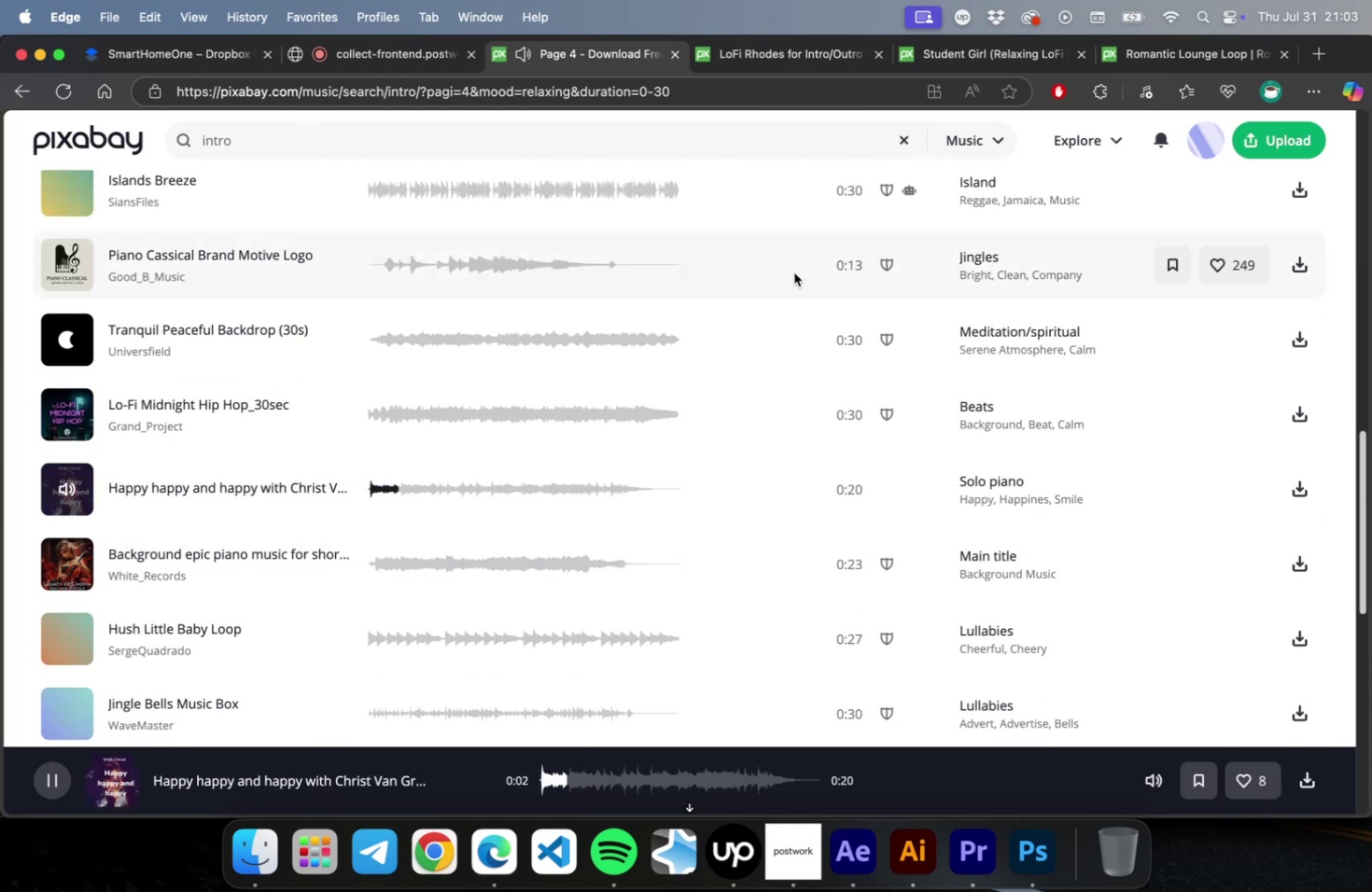 
left_click([72, 496])
 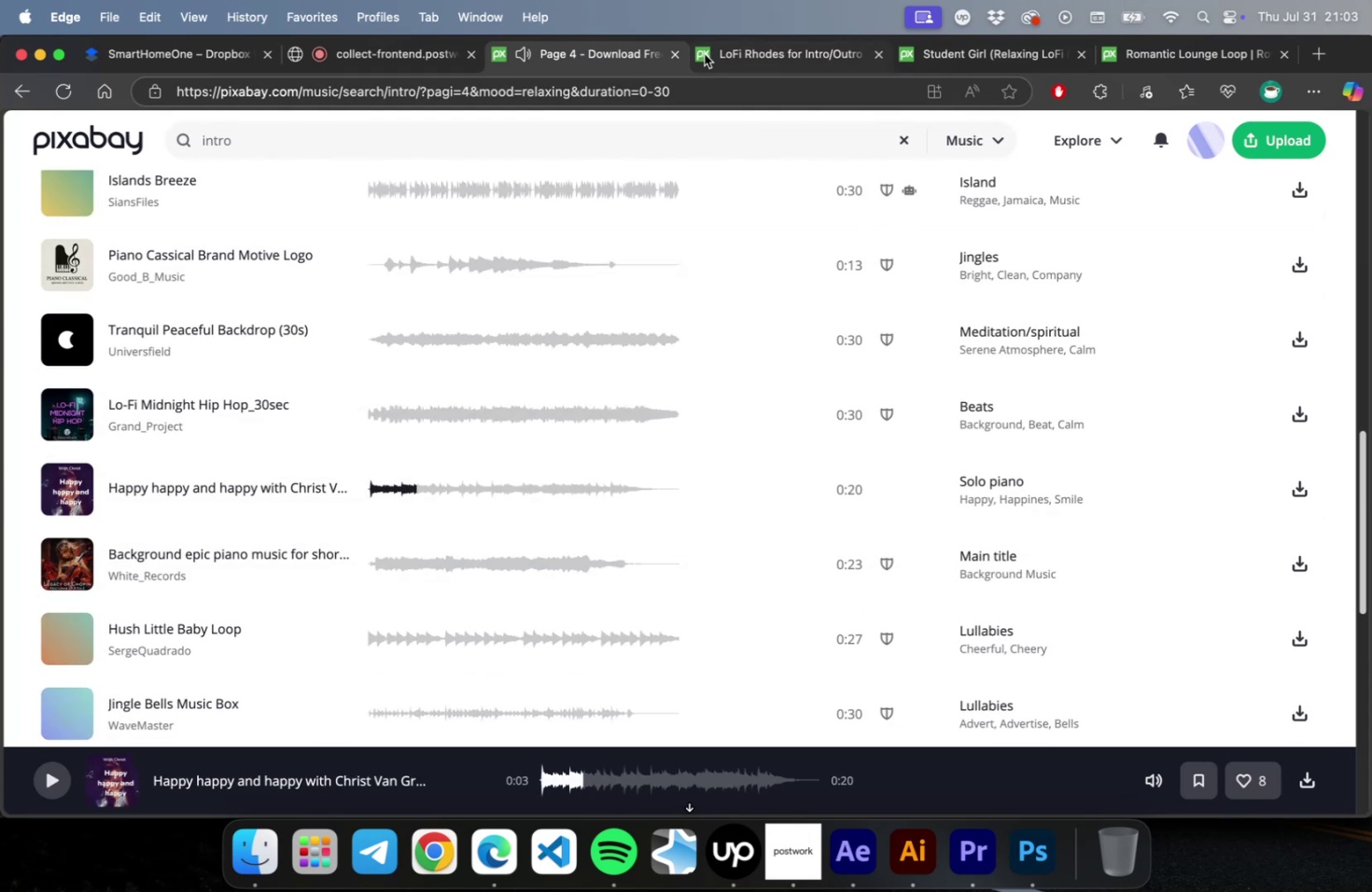 
left_click([704, 54])
 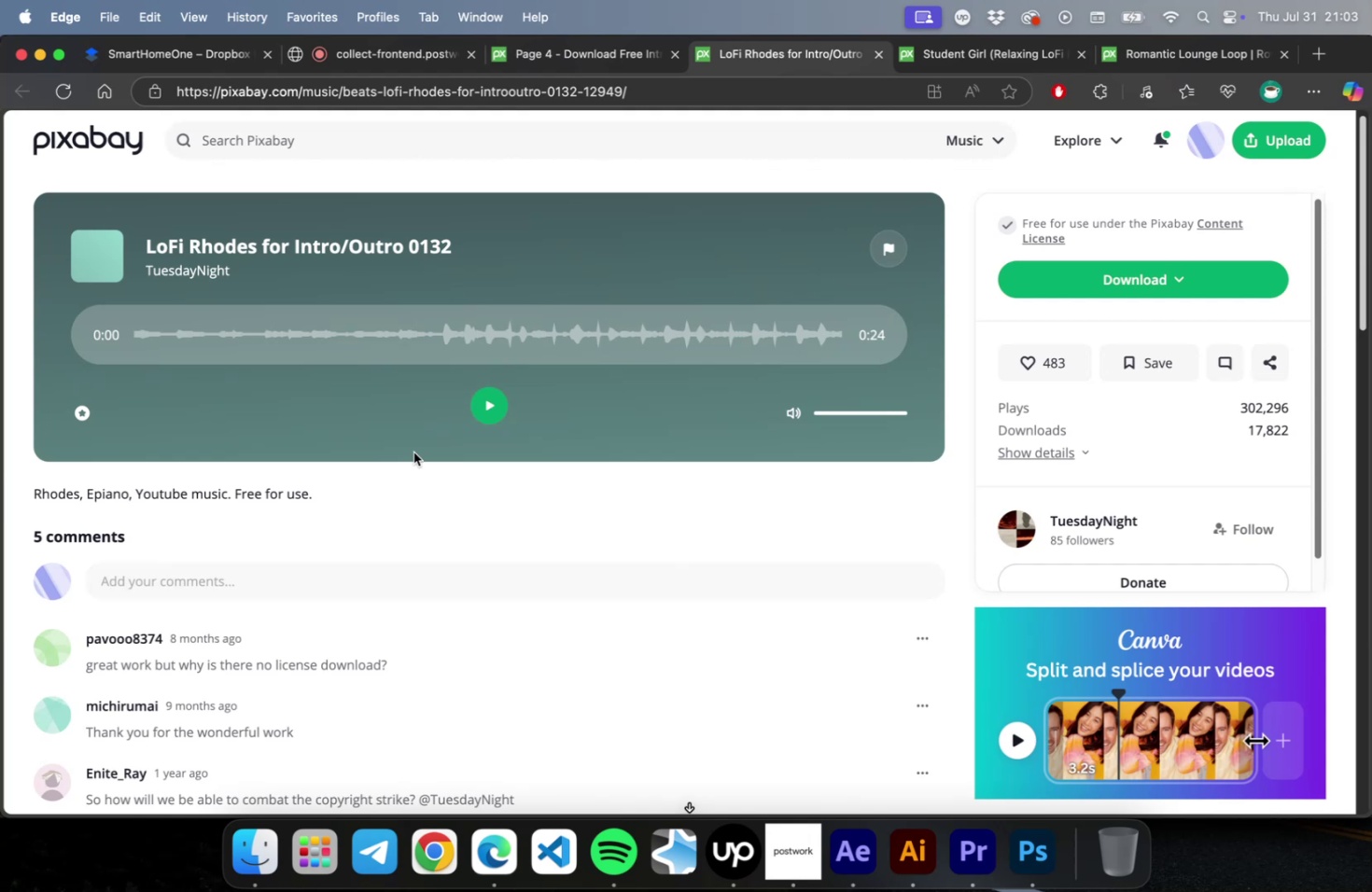 
left_click([479, 419])
 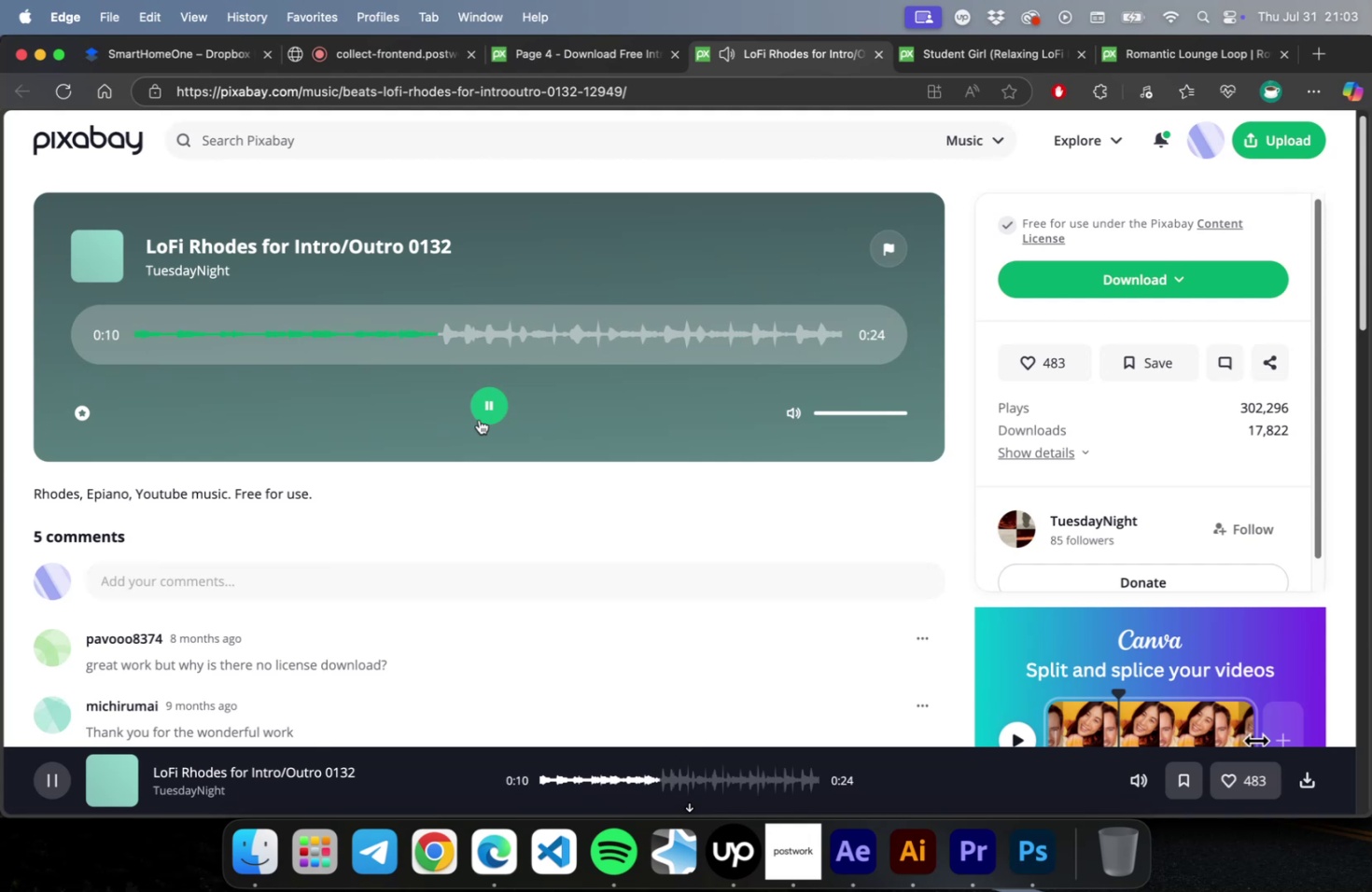 
wait(15.47)
 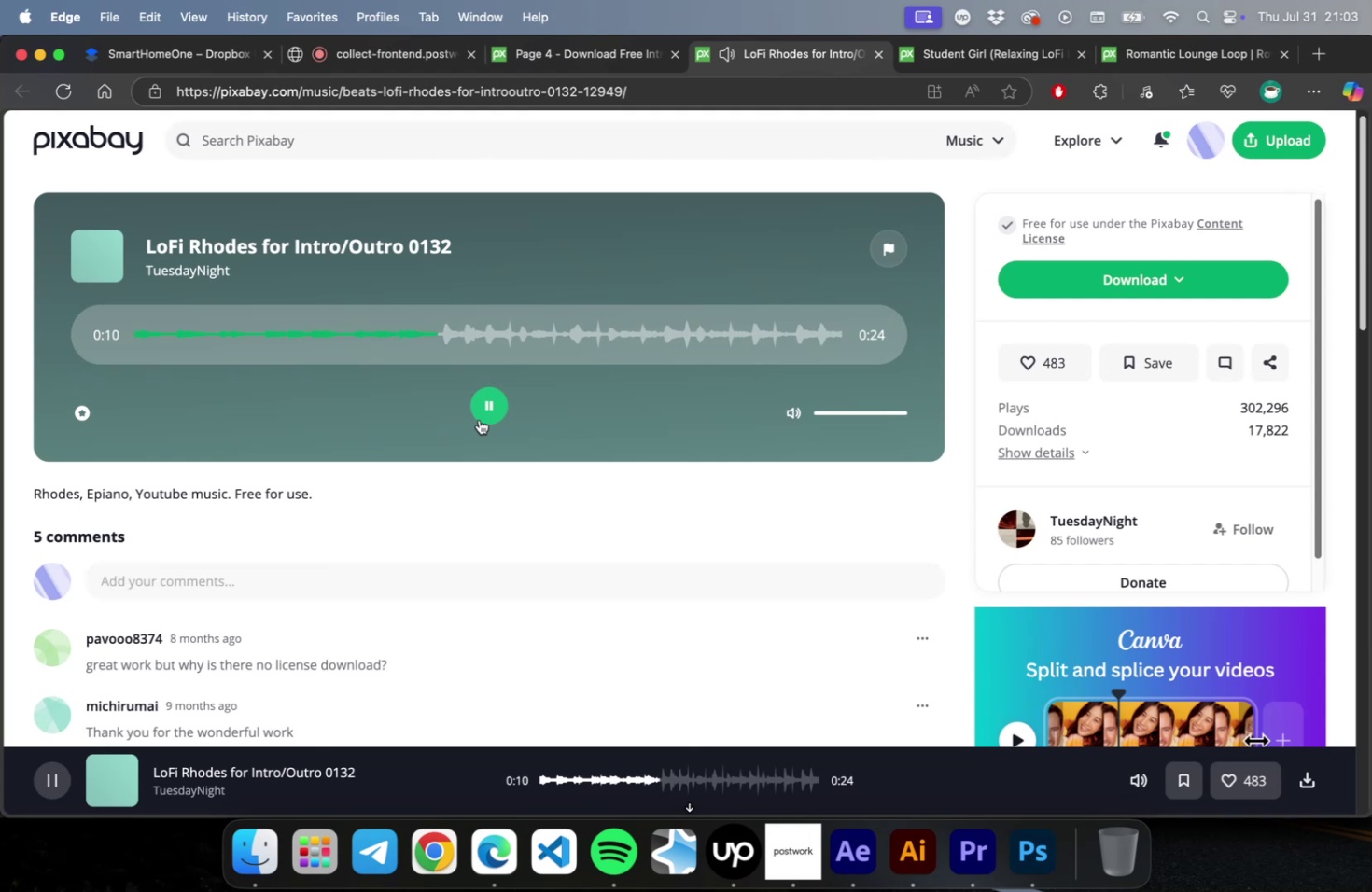 
scroll: coordinate [427, 526], scroll_direction: down, amount: 4.0
 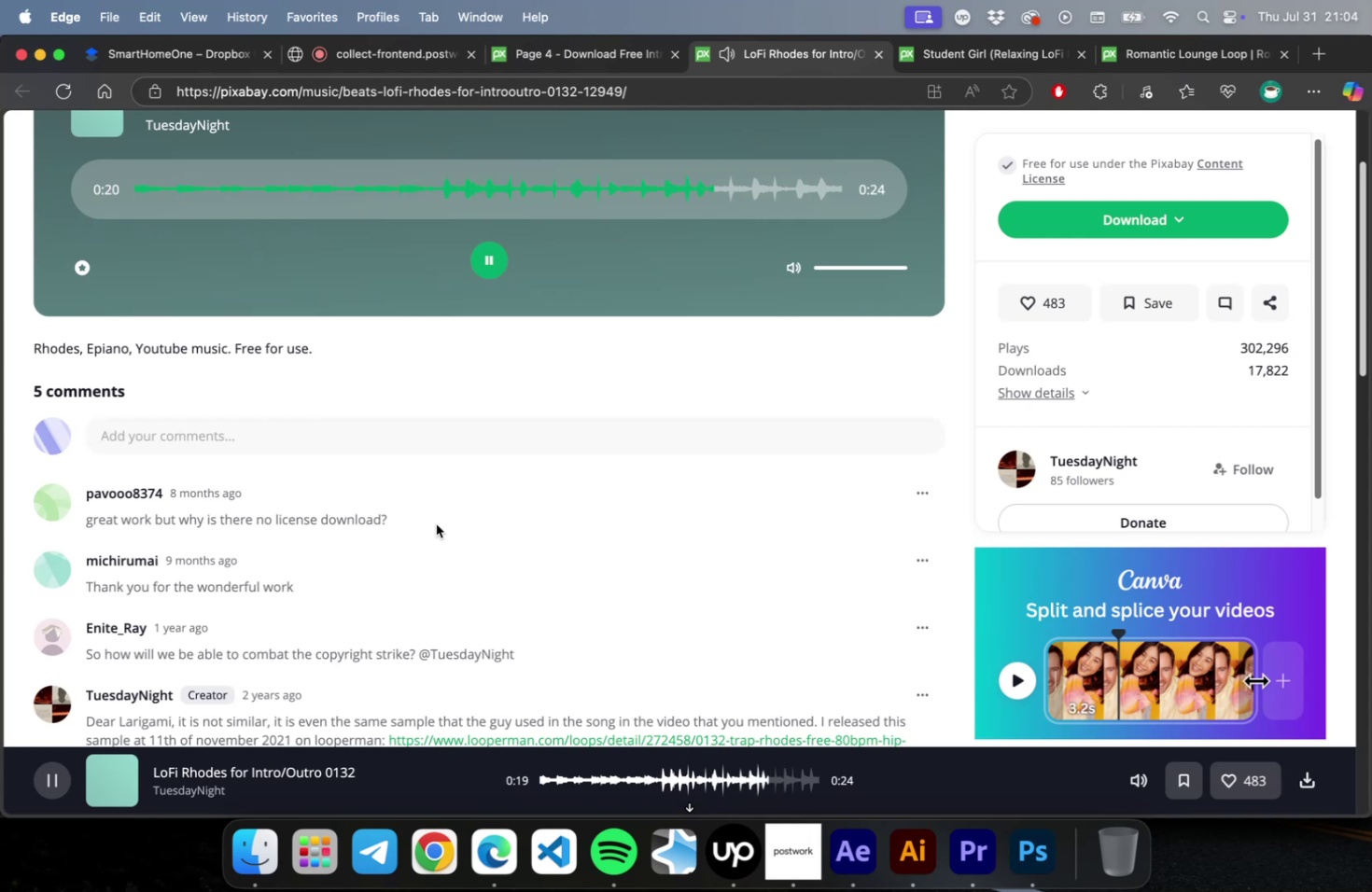 
wait(9.38)
 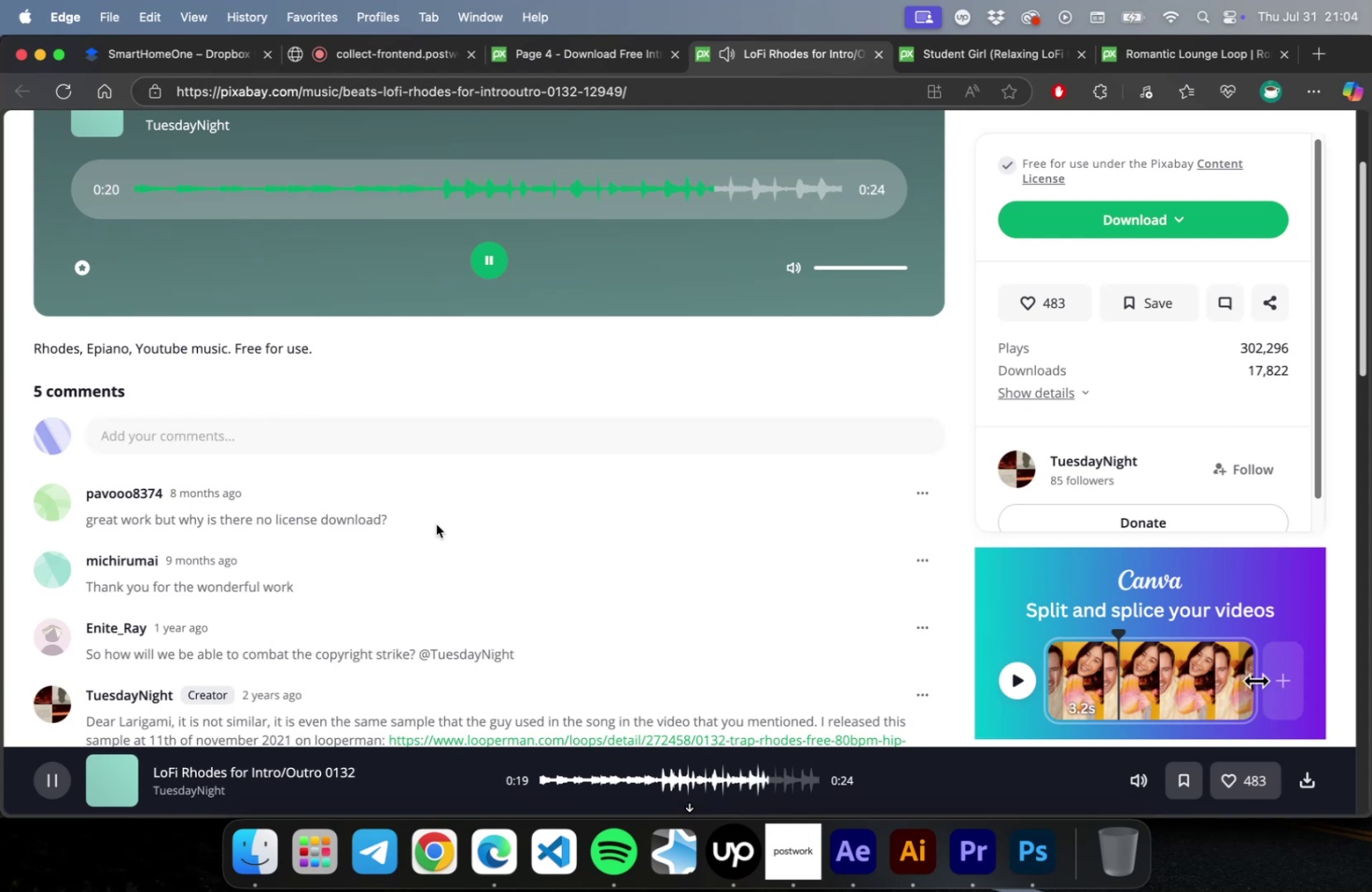 
scroll: coordinate [441, 532], scroll_direction: down, amount: 4.0
 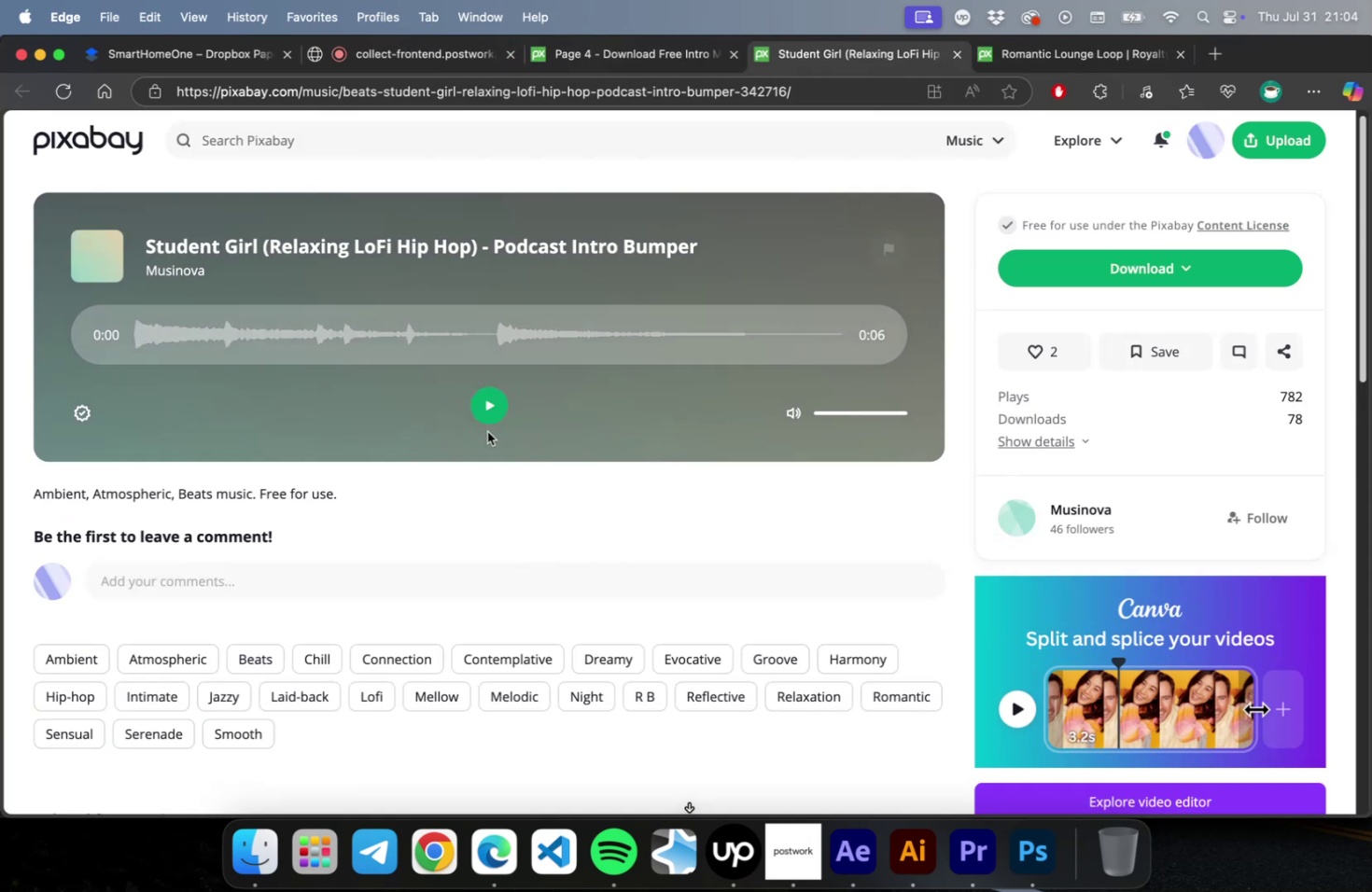 
wait(11.86)
 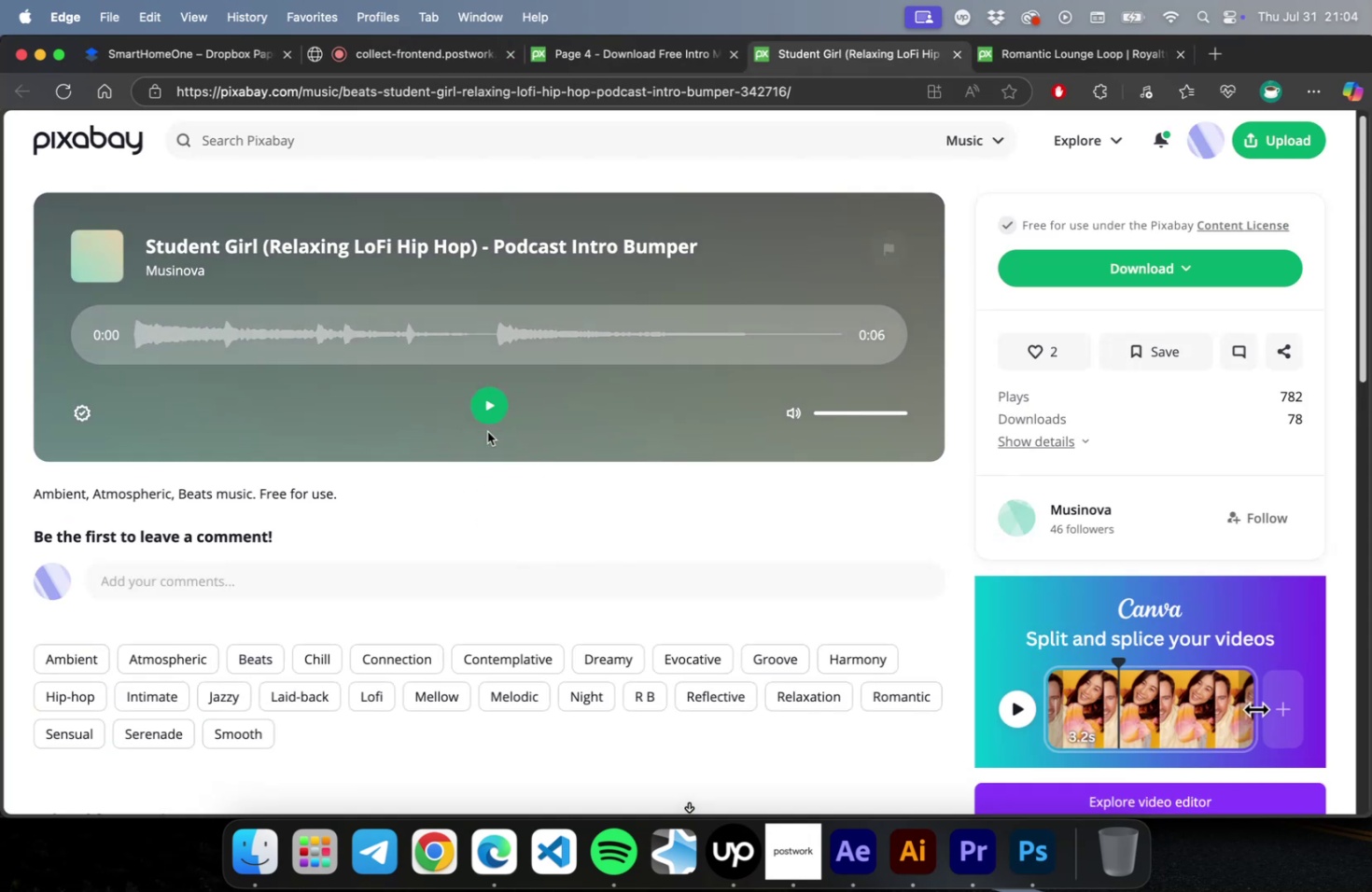 
scroll: coordinate [307, 527], scroll_direction: down, amount: 24.0
 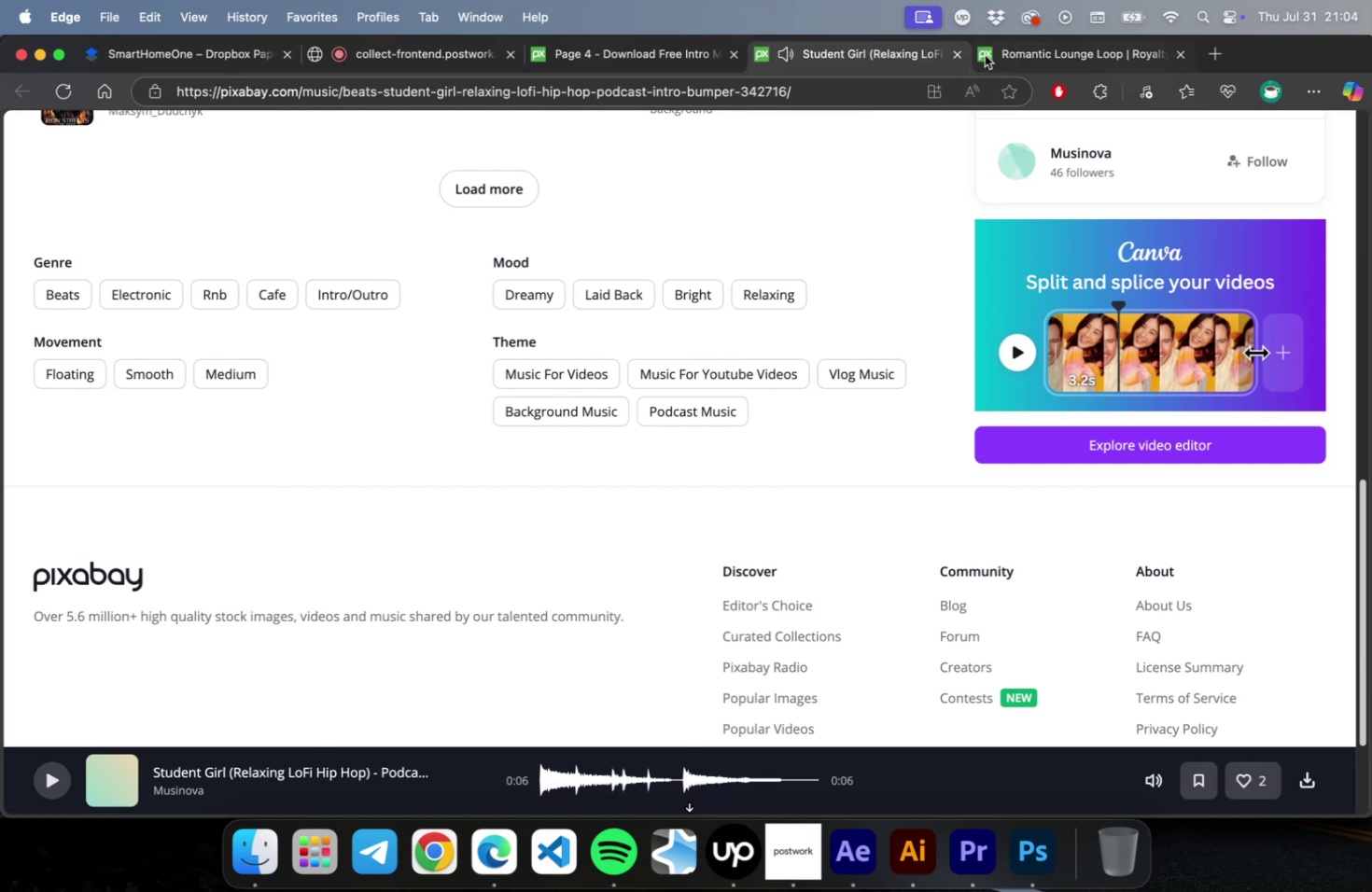 
left_click([986, 52])
 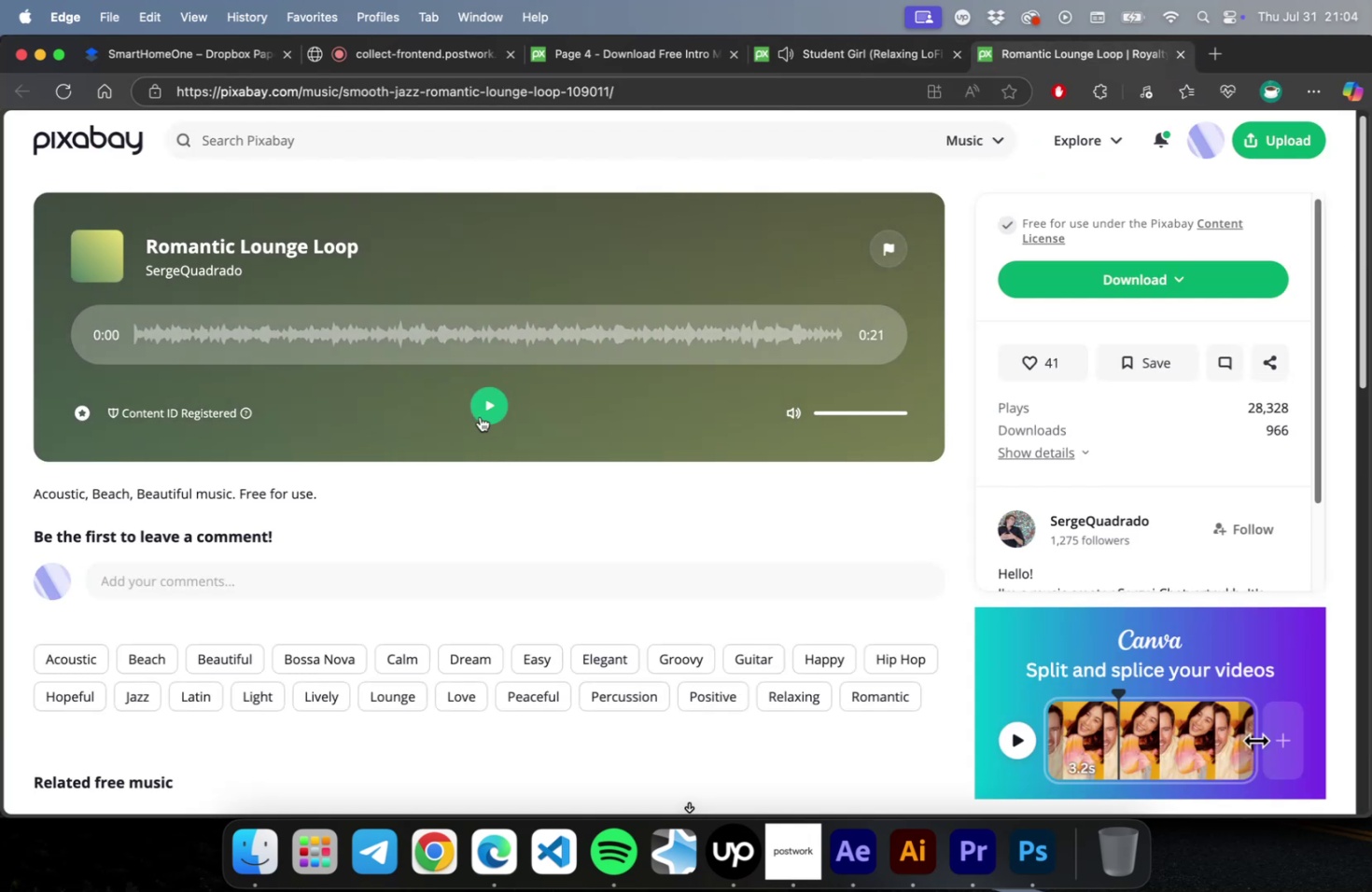 
double_click([480, 415])
 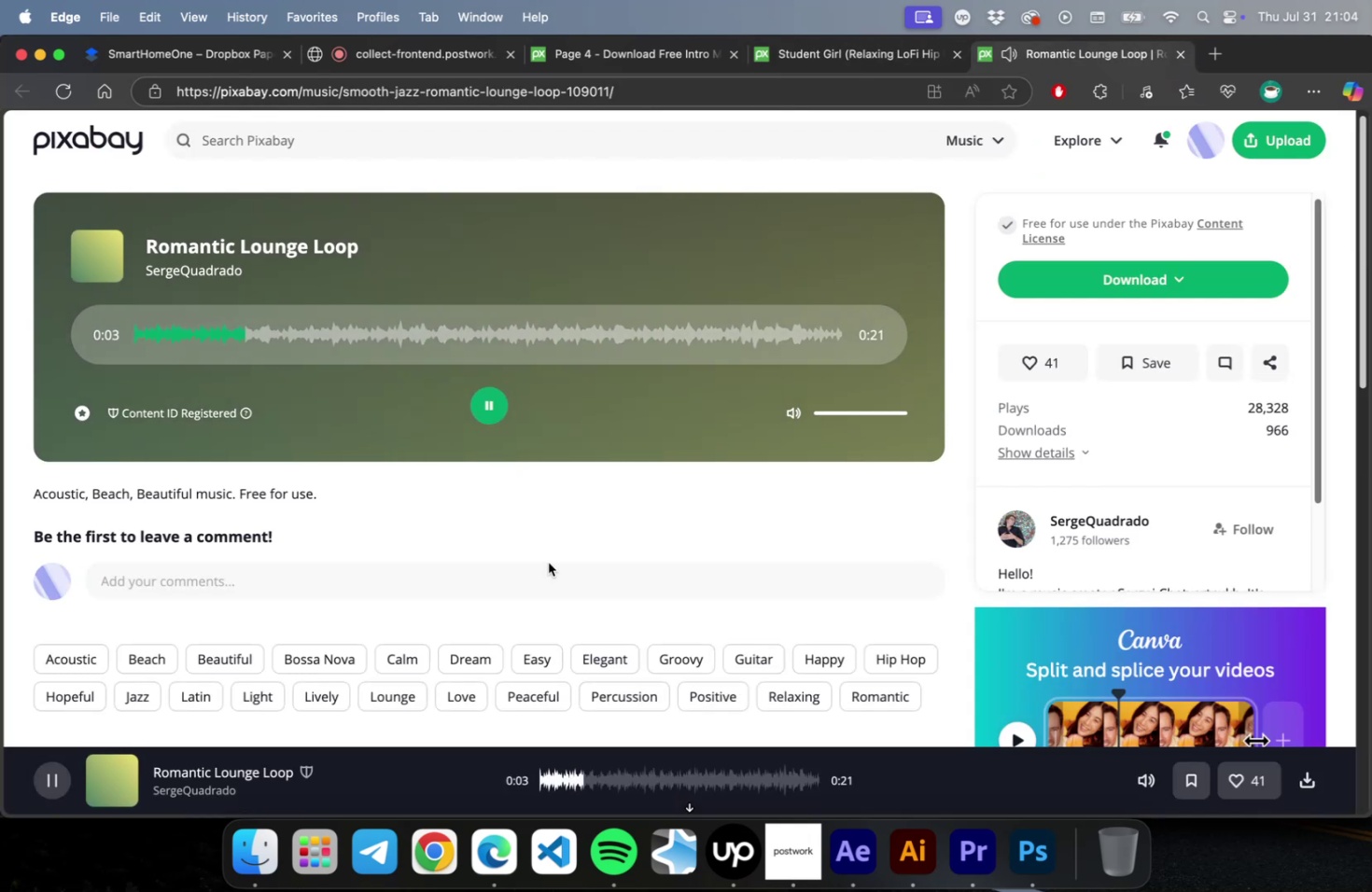 
scroll: coordinate [536, 554], scroll_direction: down, amount: 9.0
 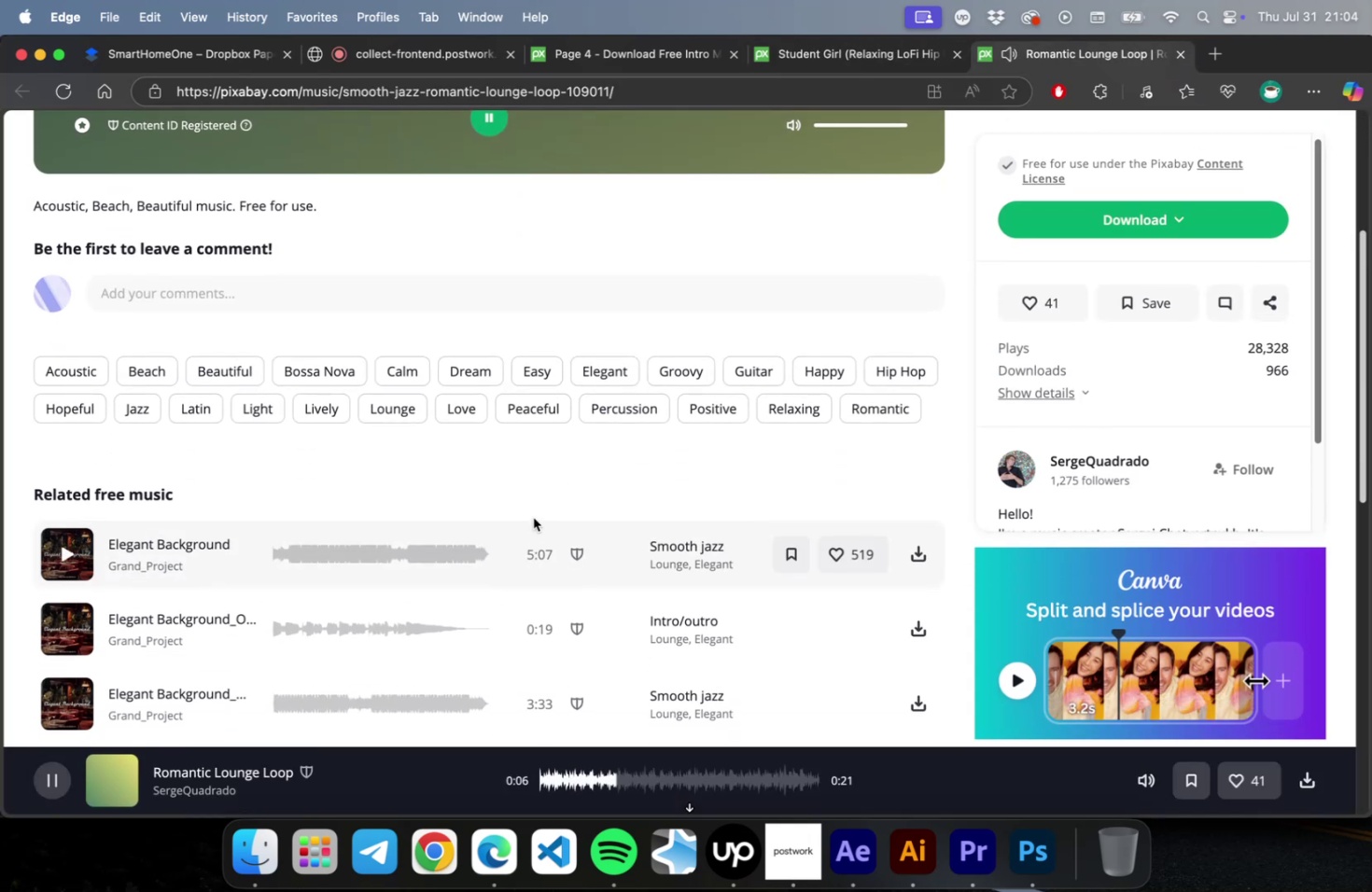 
scroll: coordinate [525, 524], scroll_direction: up, amount: 10.0
 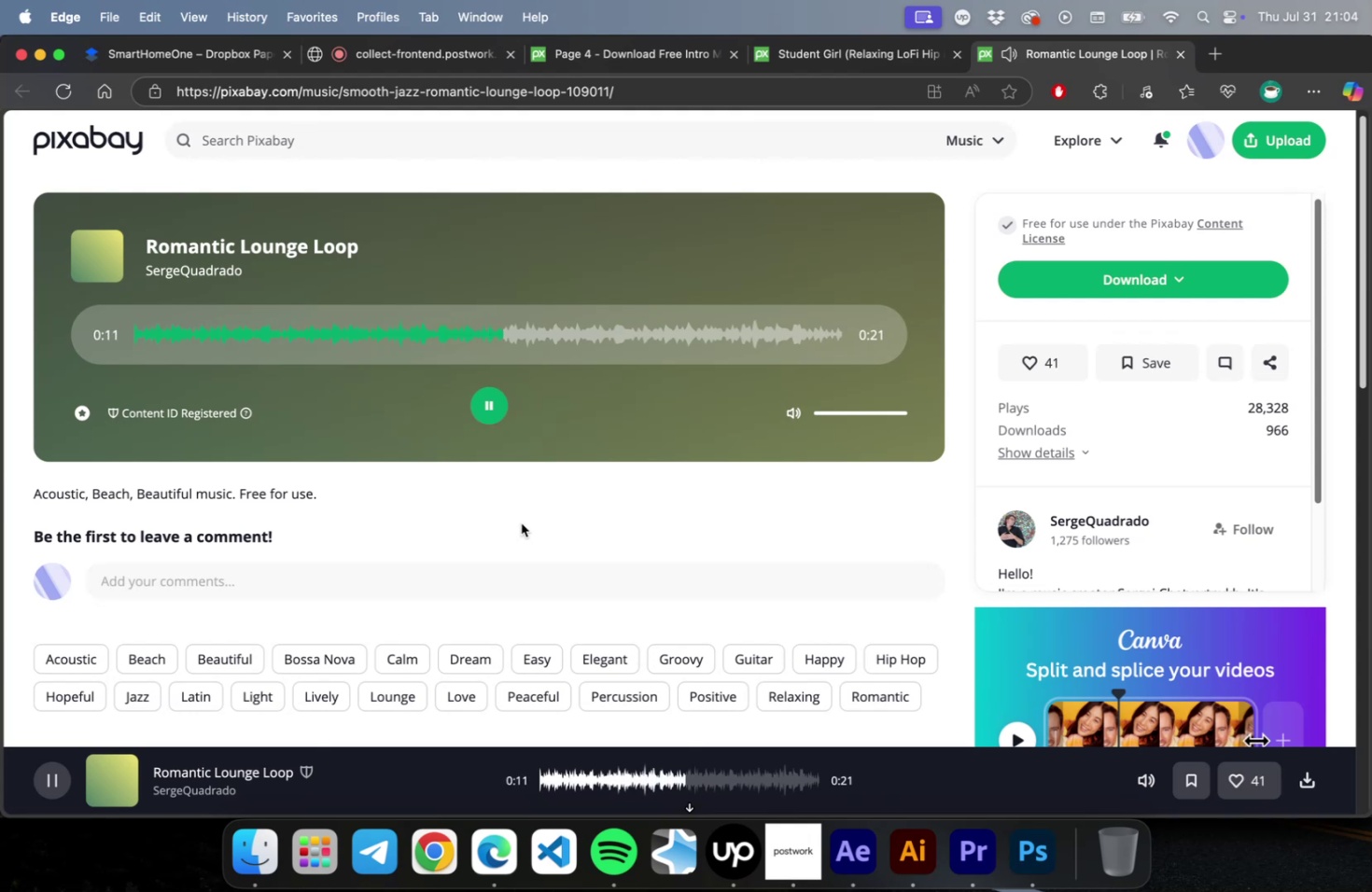 
wait(6.41)
 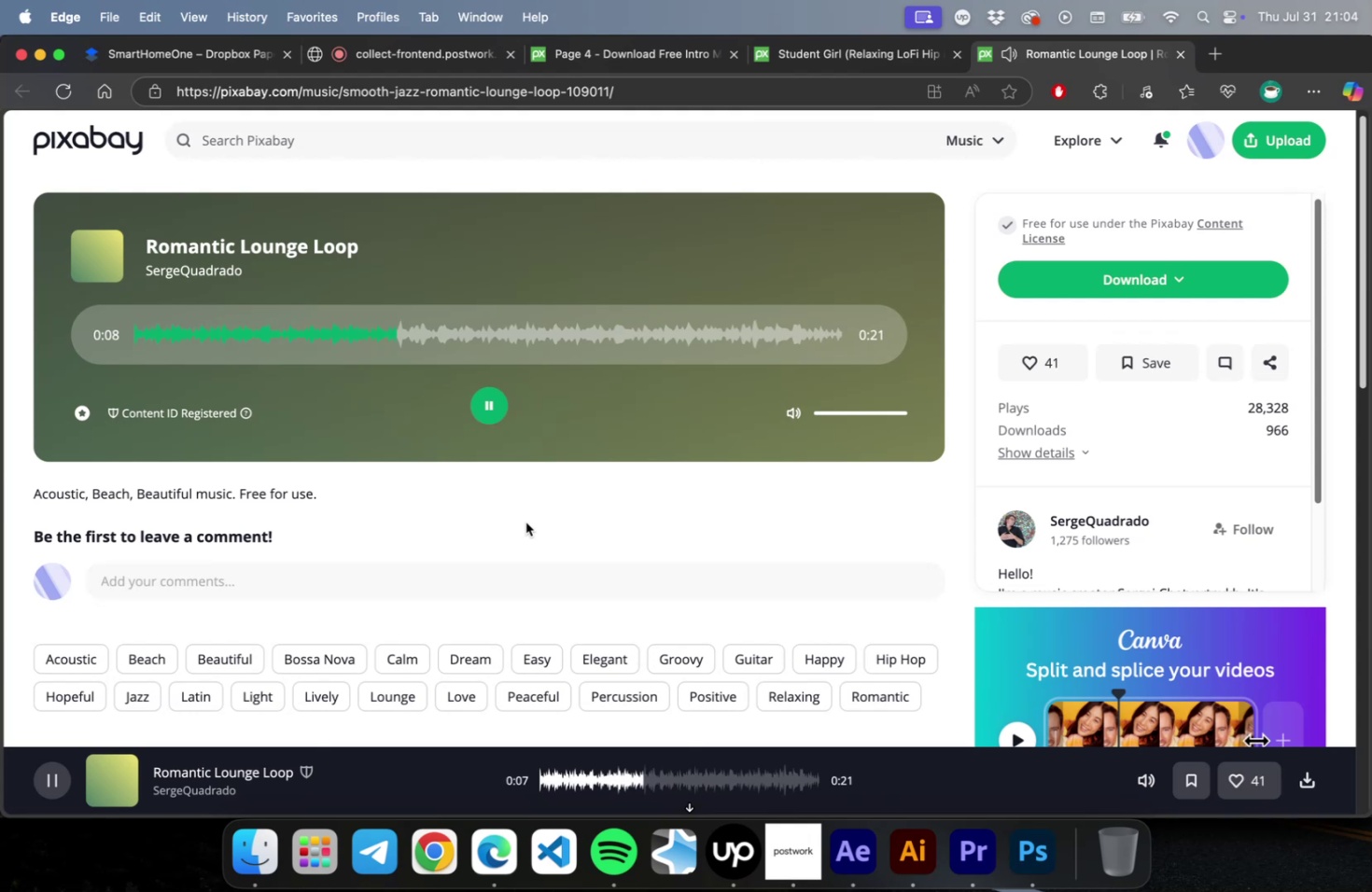 
scroll: coordinate [522, 520], scroll_direction: down, amount: 9.0
 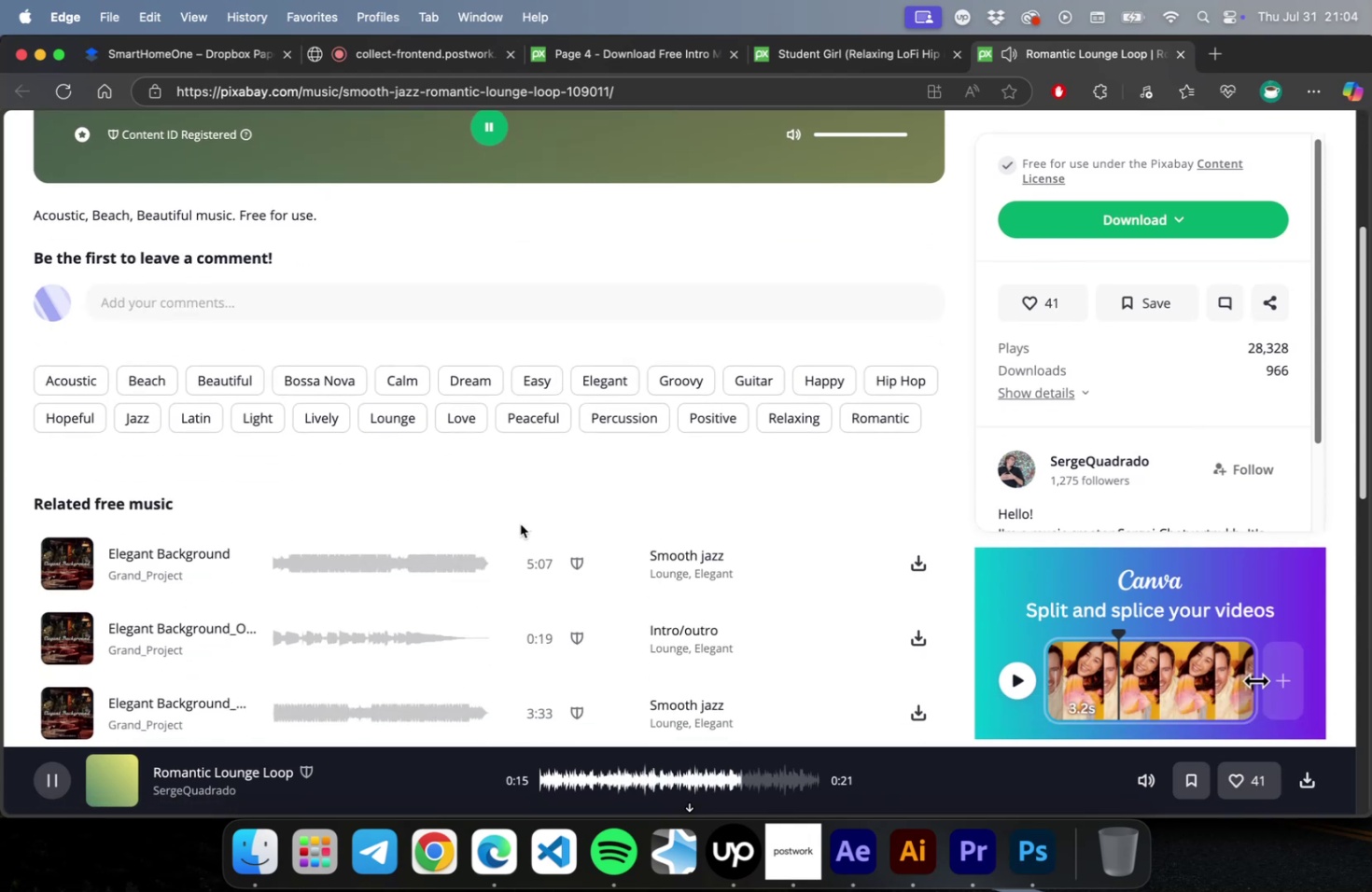 
scroll: coordinate [518, 526], scroll_direction: up, amount: 10.0
 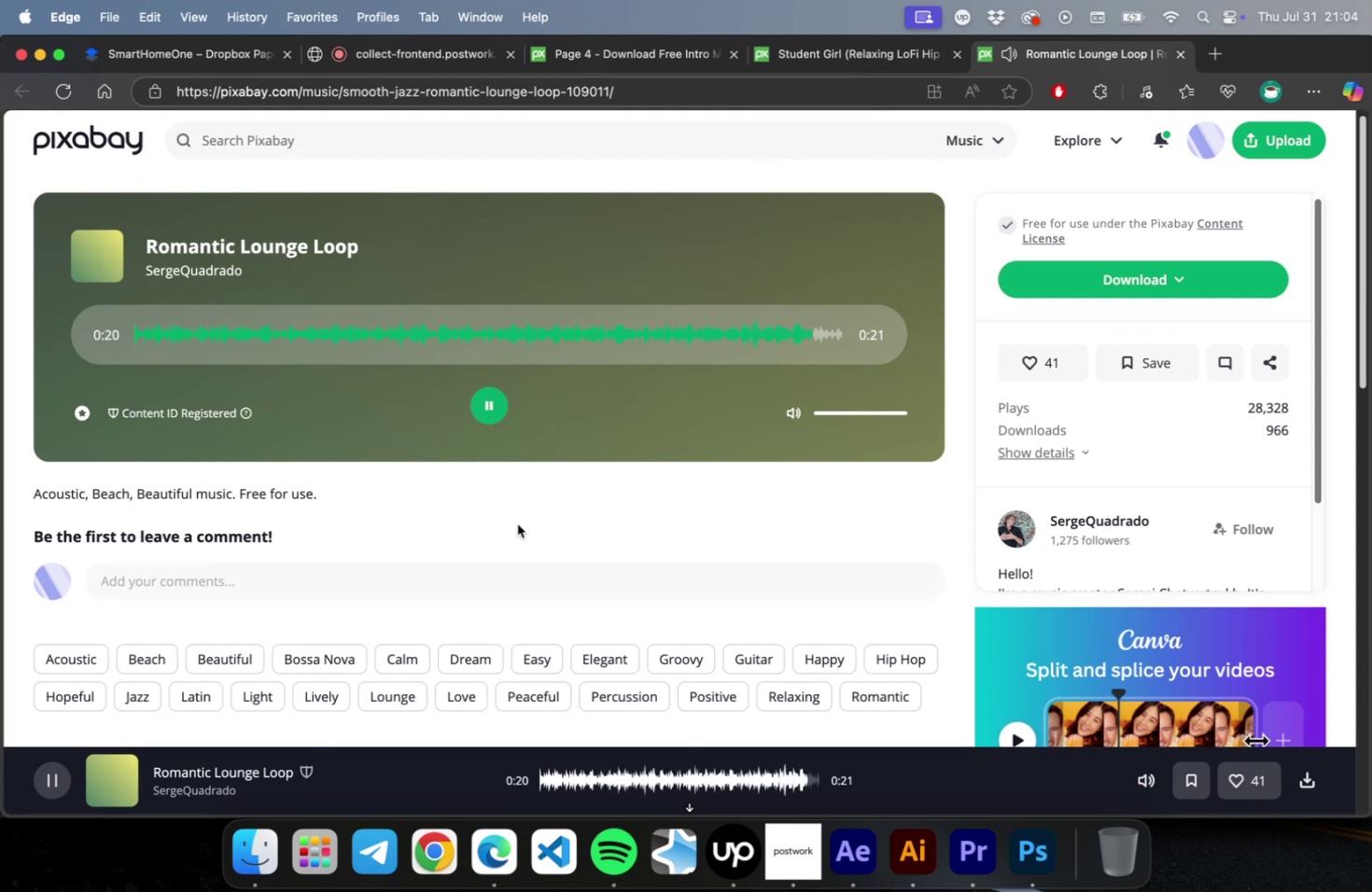 
wait(6.24)
 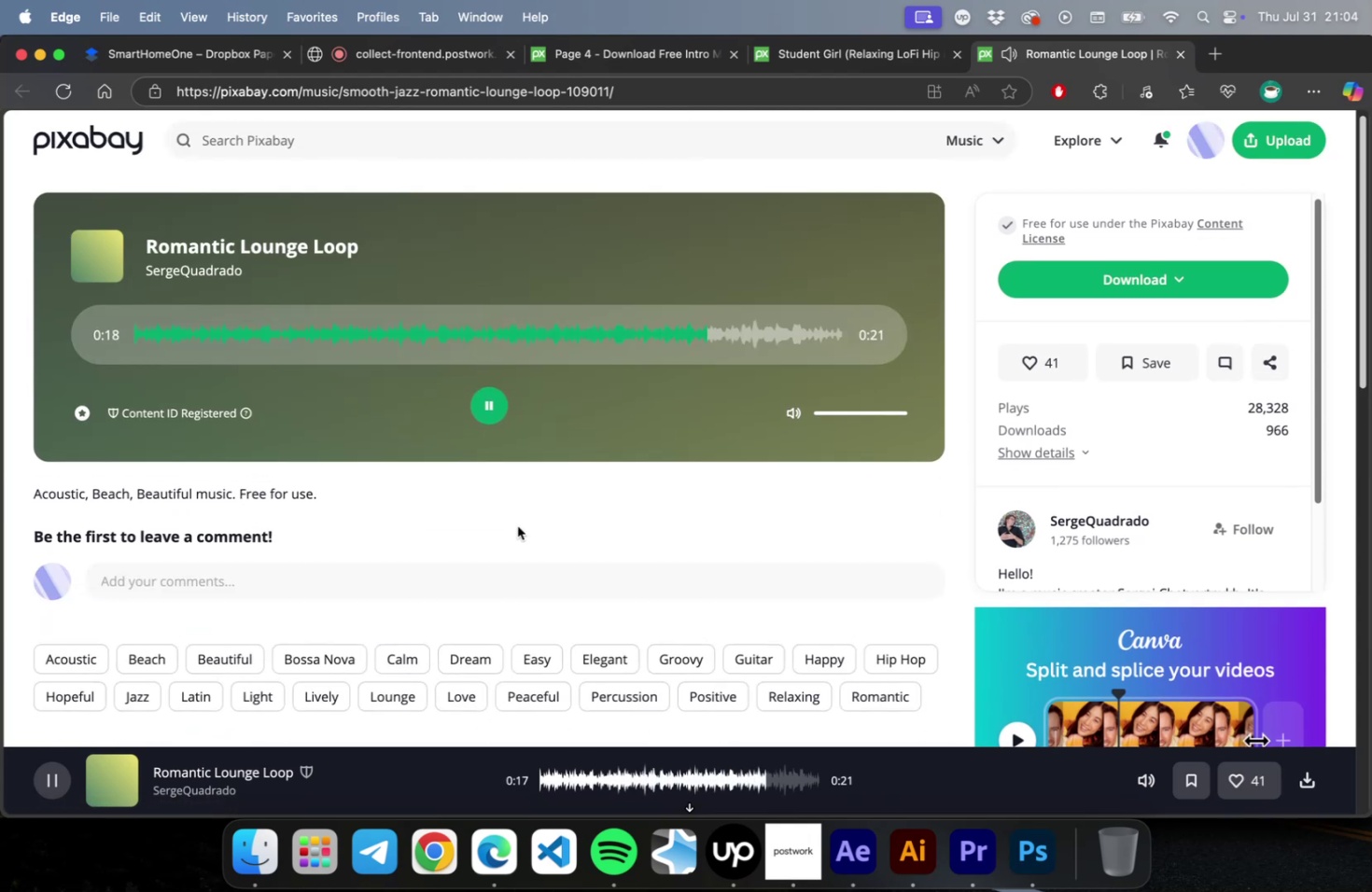 
scroll: coordinate [516, 528], scroll_direction: down, amount: 16.0
 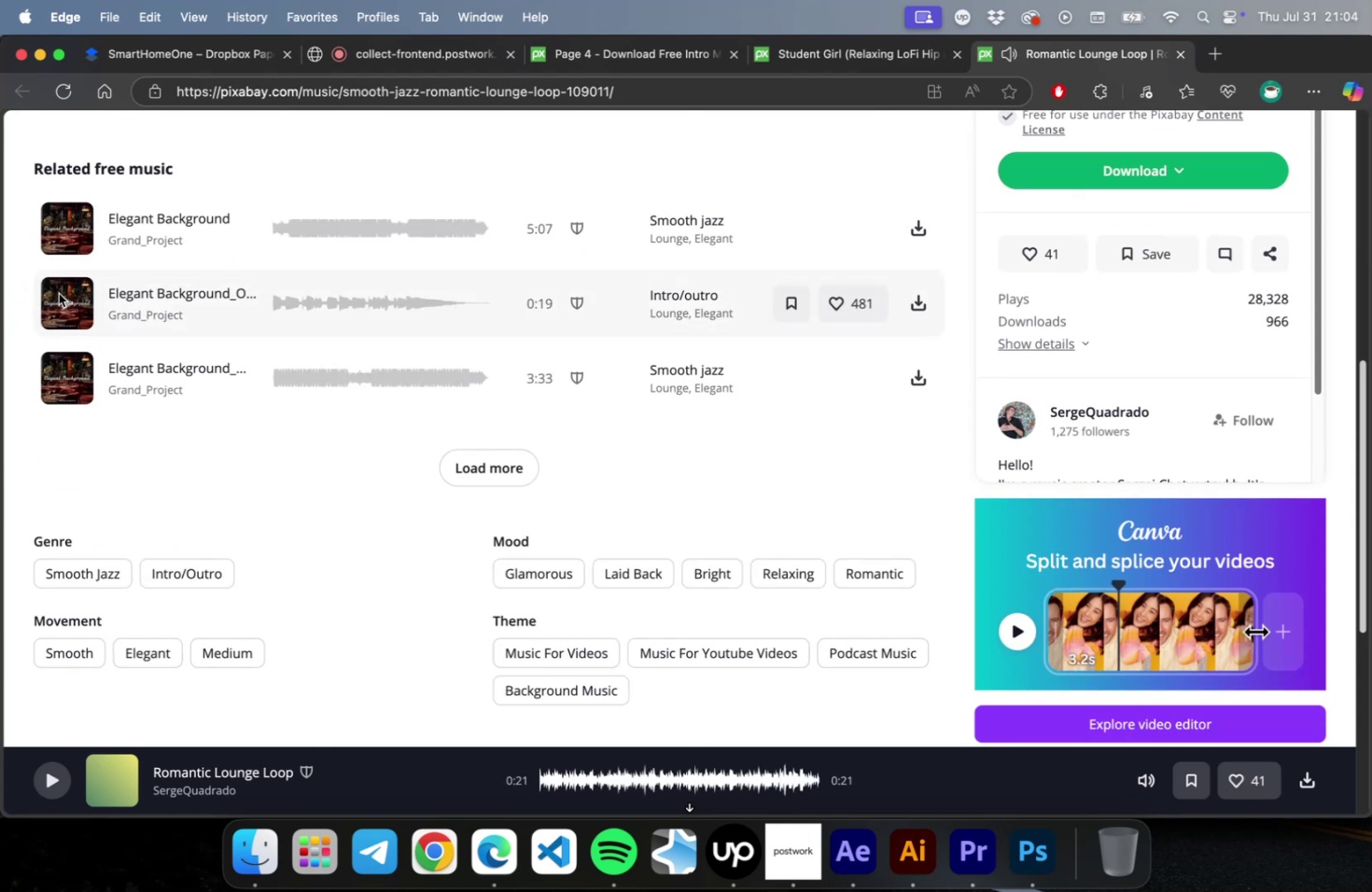 
left_click([59, 293])
 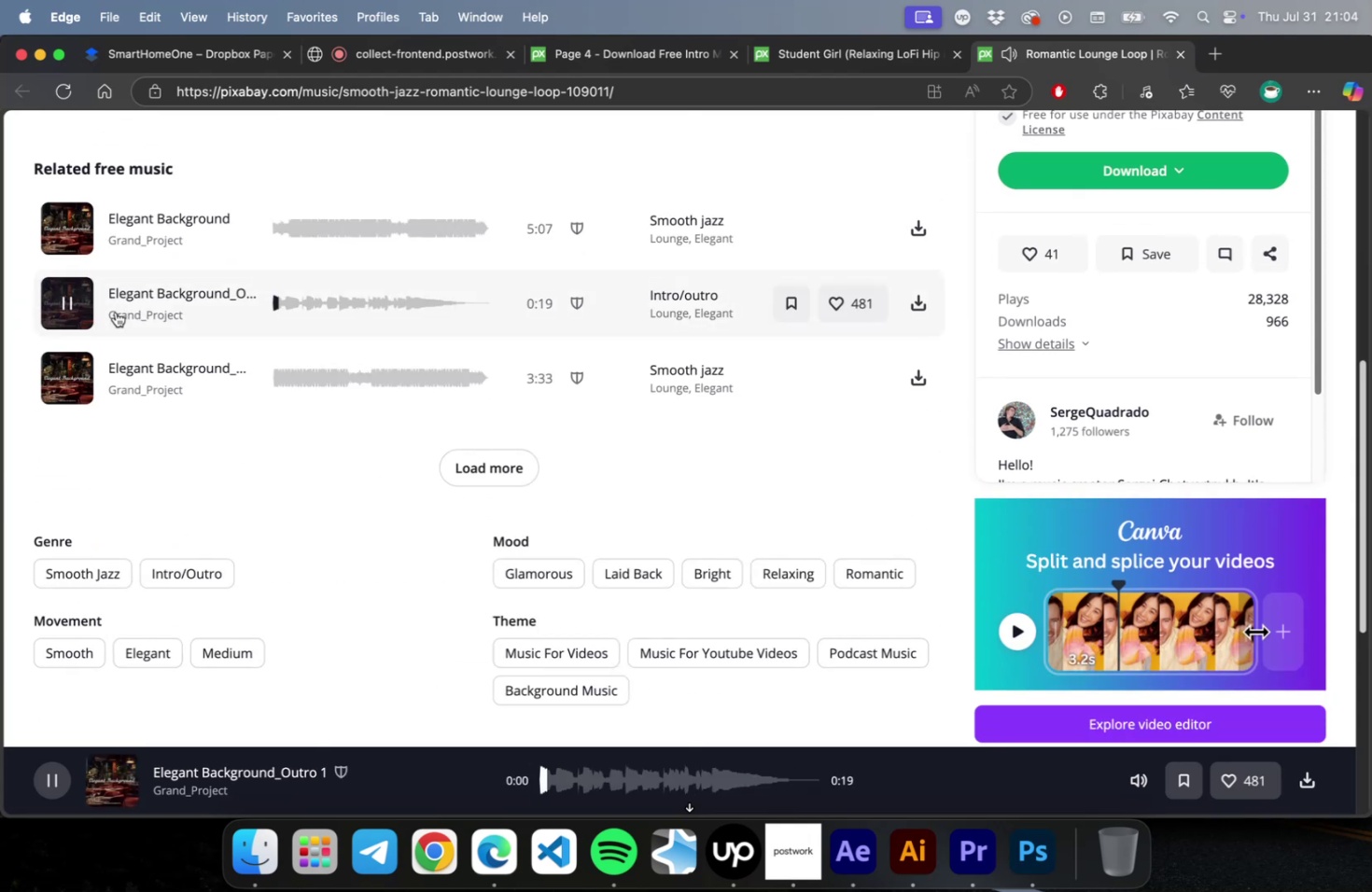 
scroll: coordinate [131, 309], scroll_direction: up, amount: 16.0
 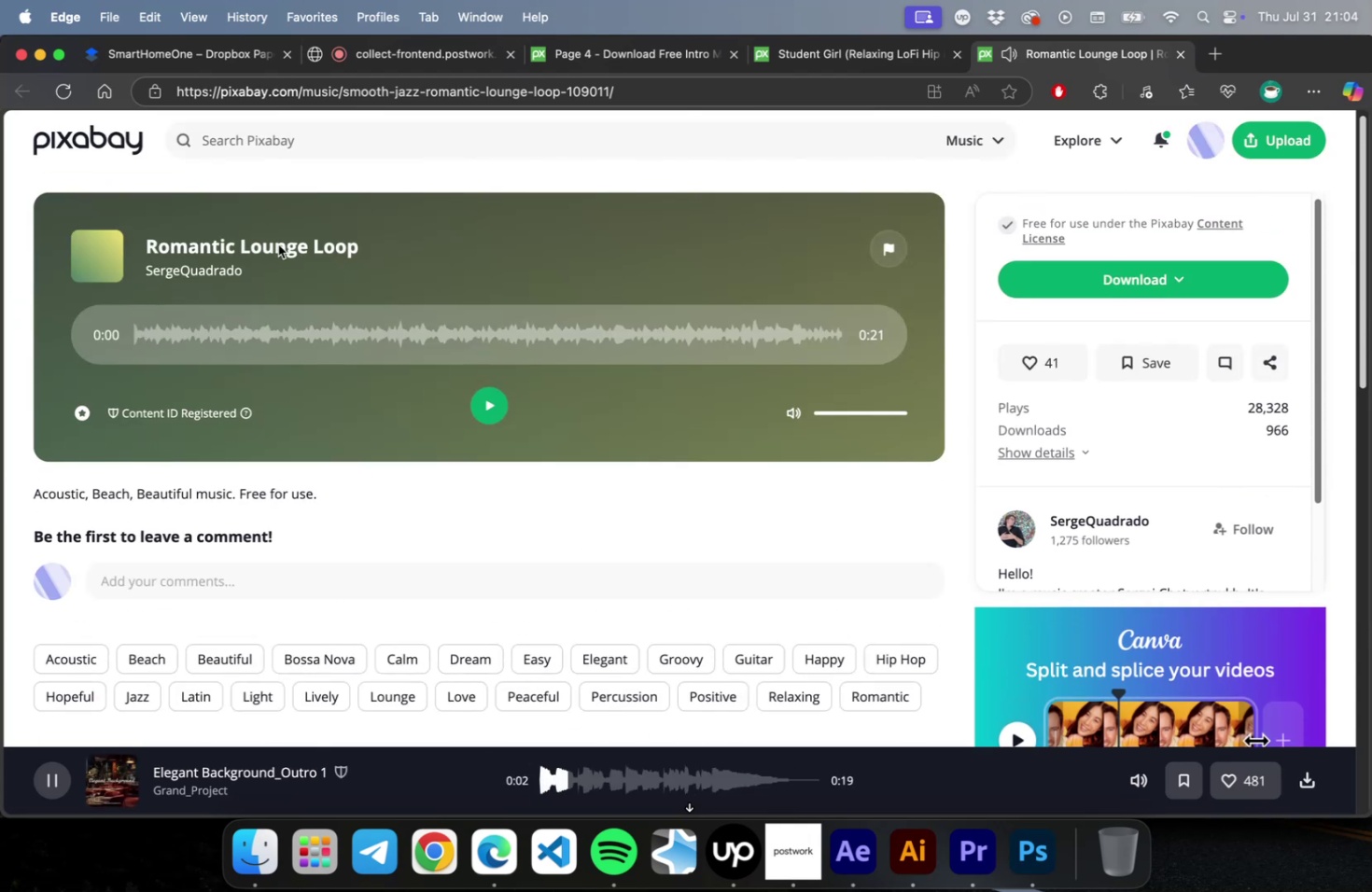 
double_click([278, 244])
 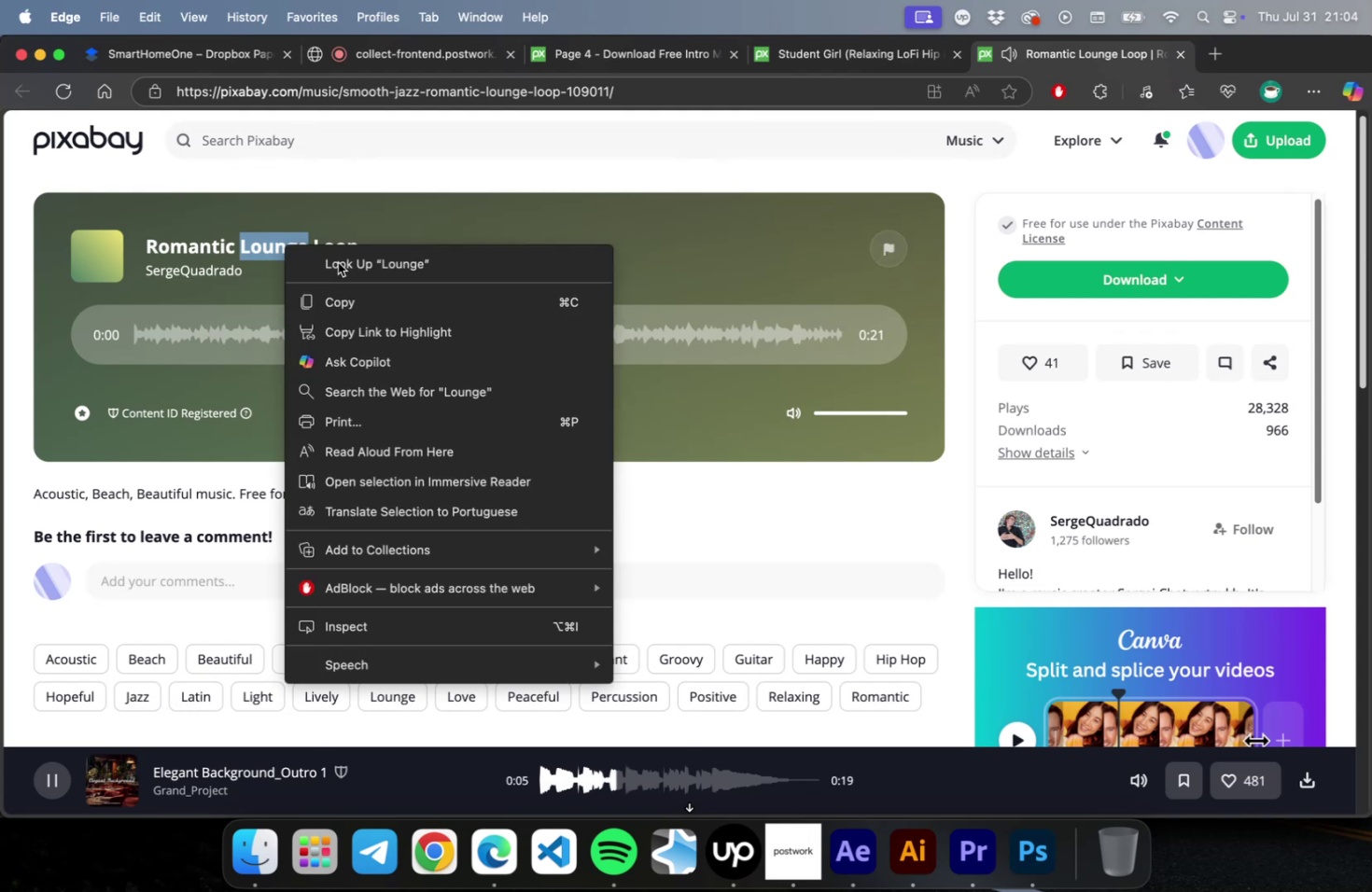 
left_click([347, 301])
 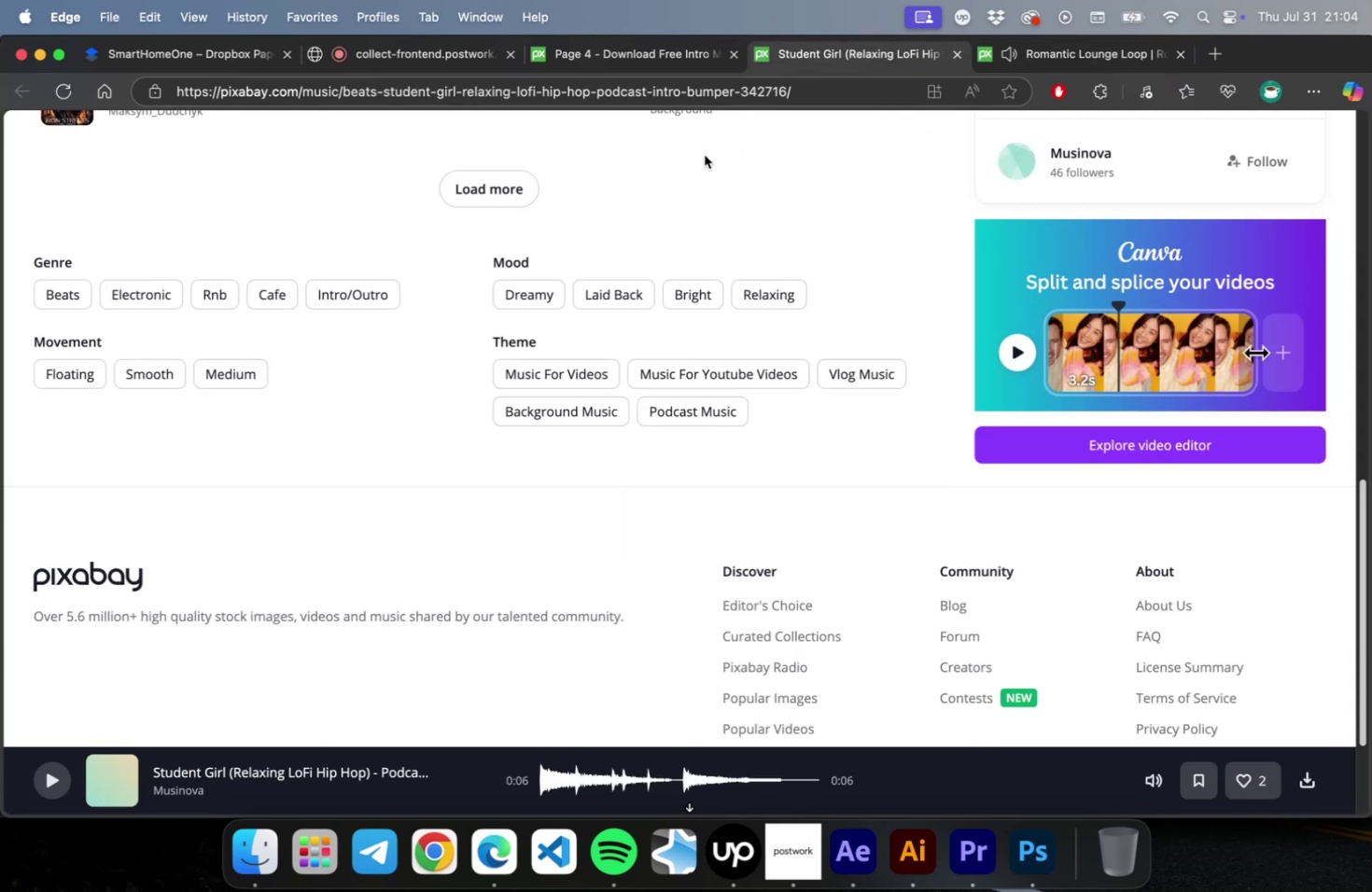 
scroll: coordinate [586, 196], scroll_direction: up, amount: 33.0
 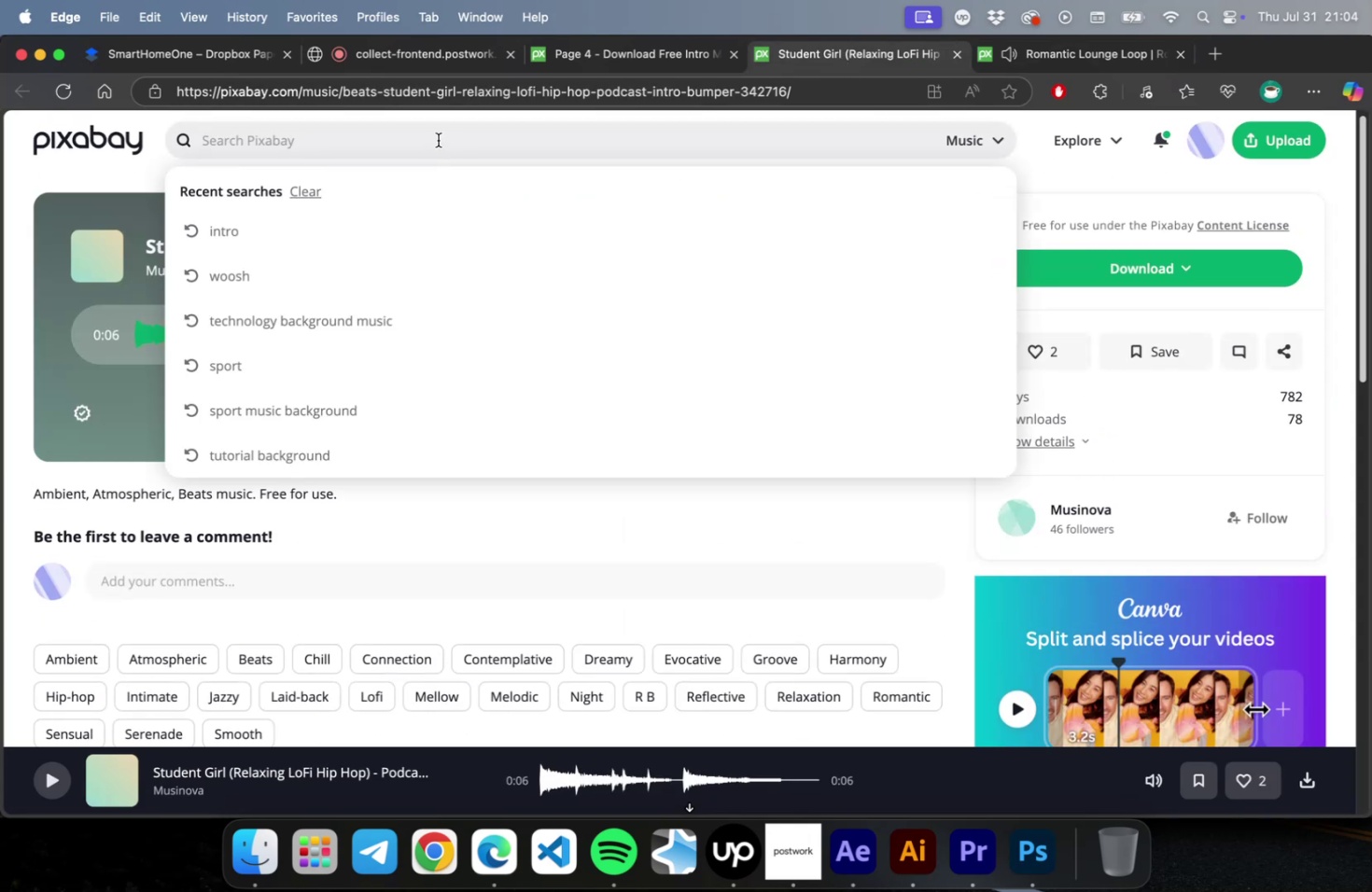 
right_click([438, 140])
 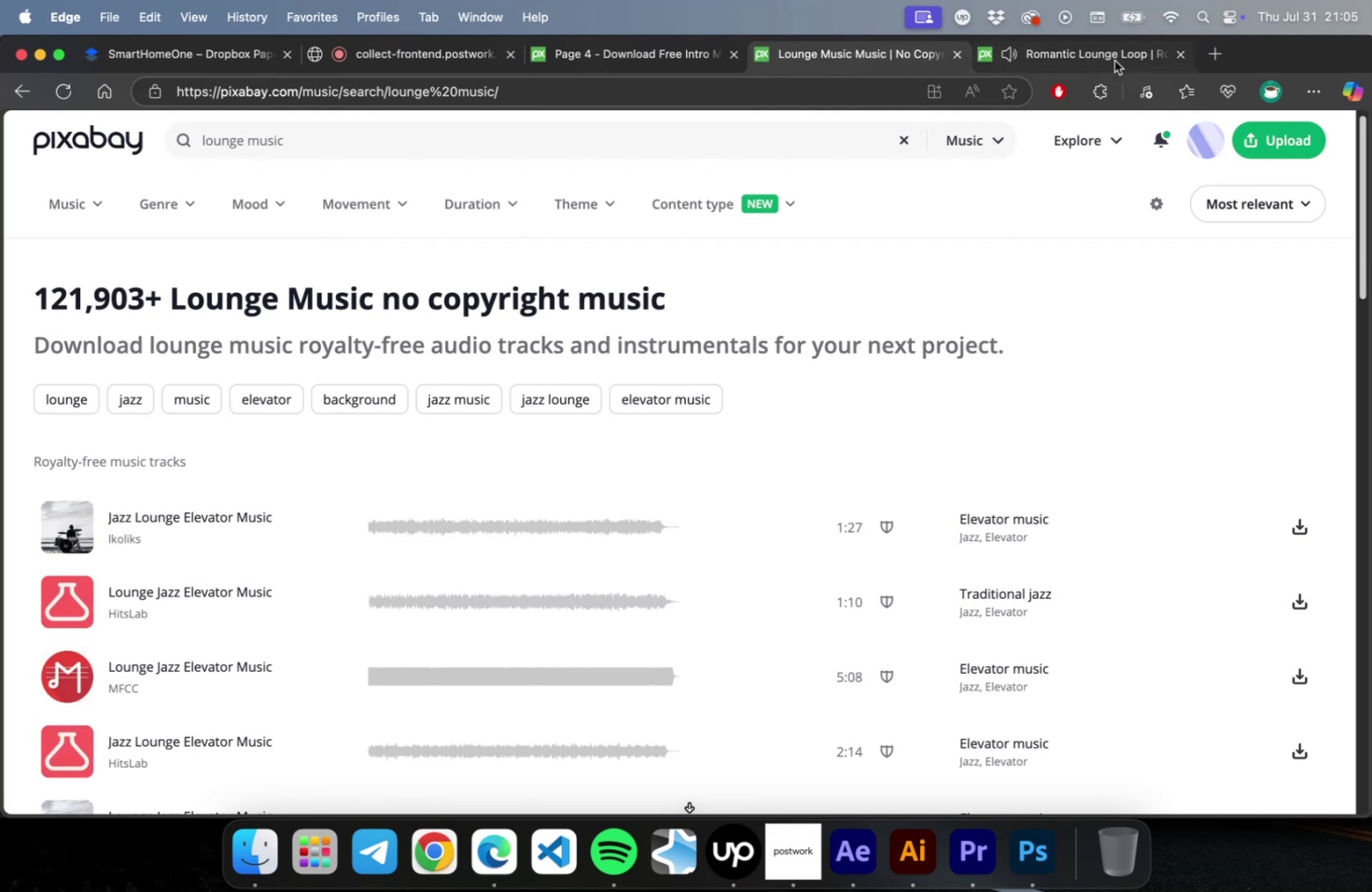 
wait(7.52)
 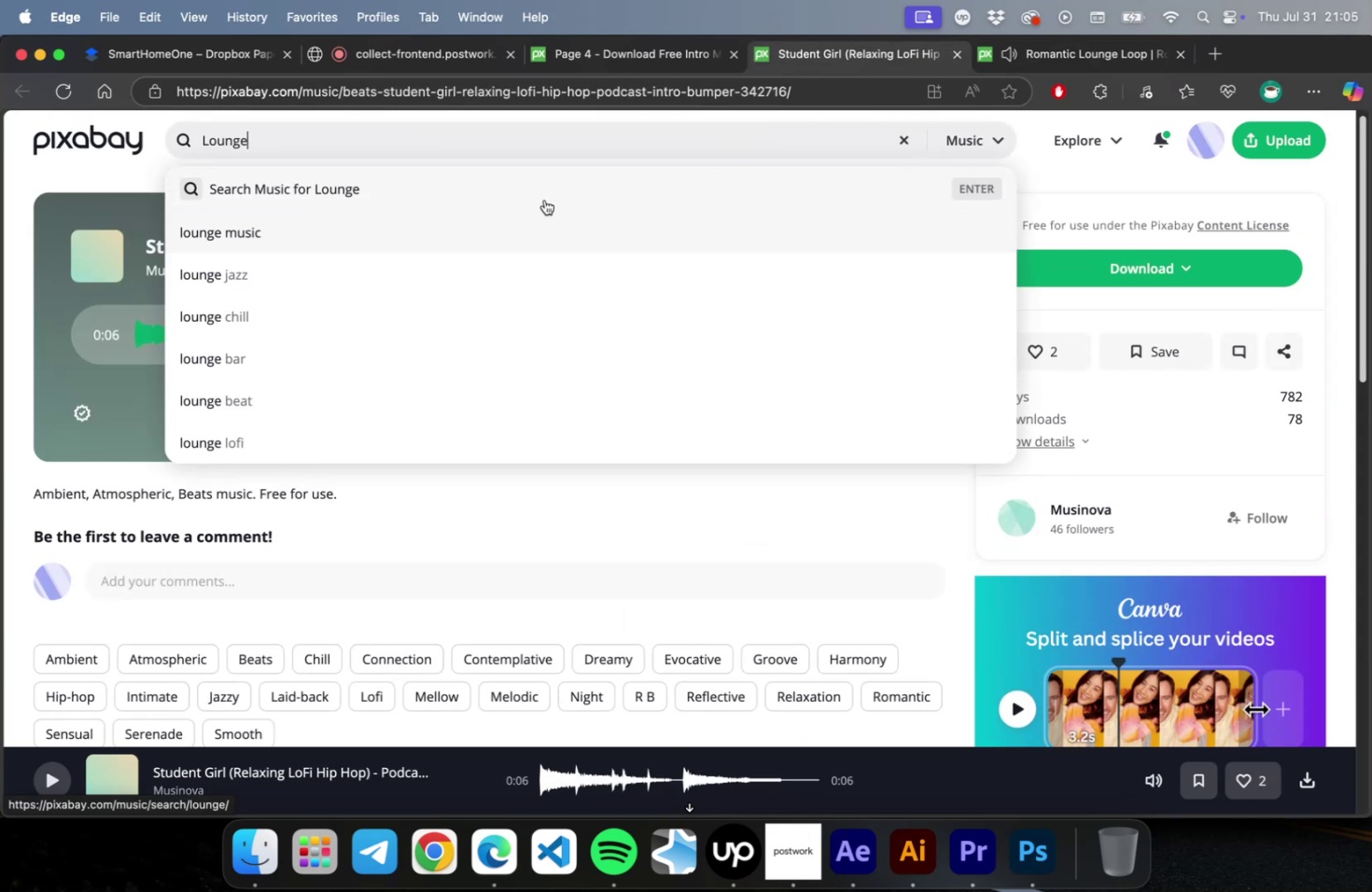 
left_click([885, 58])
 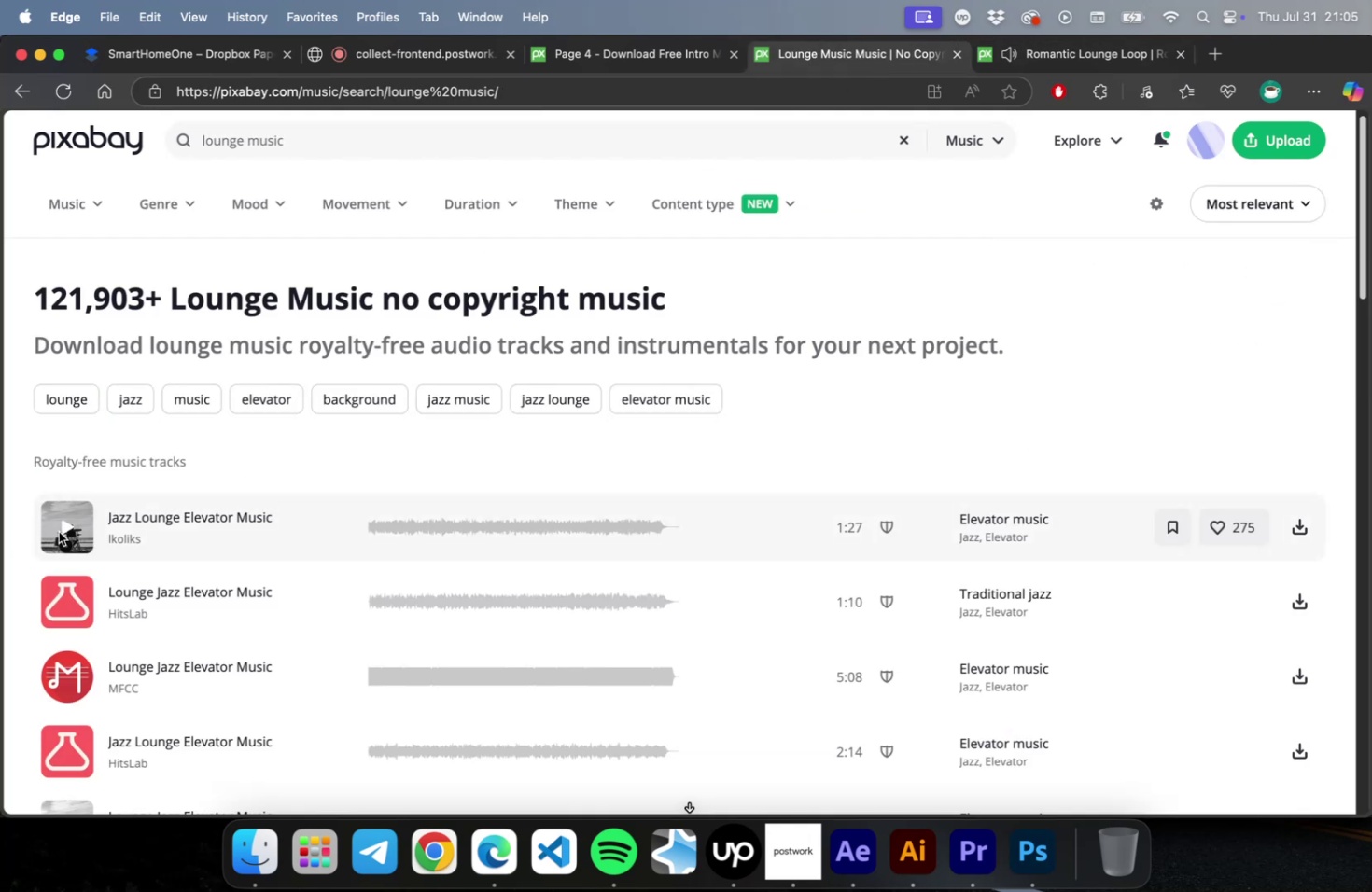 
left_click([59, 531])
 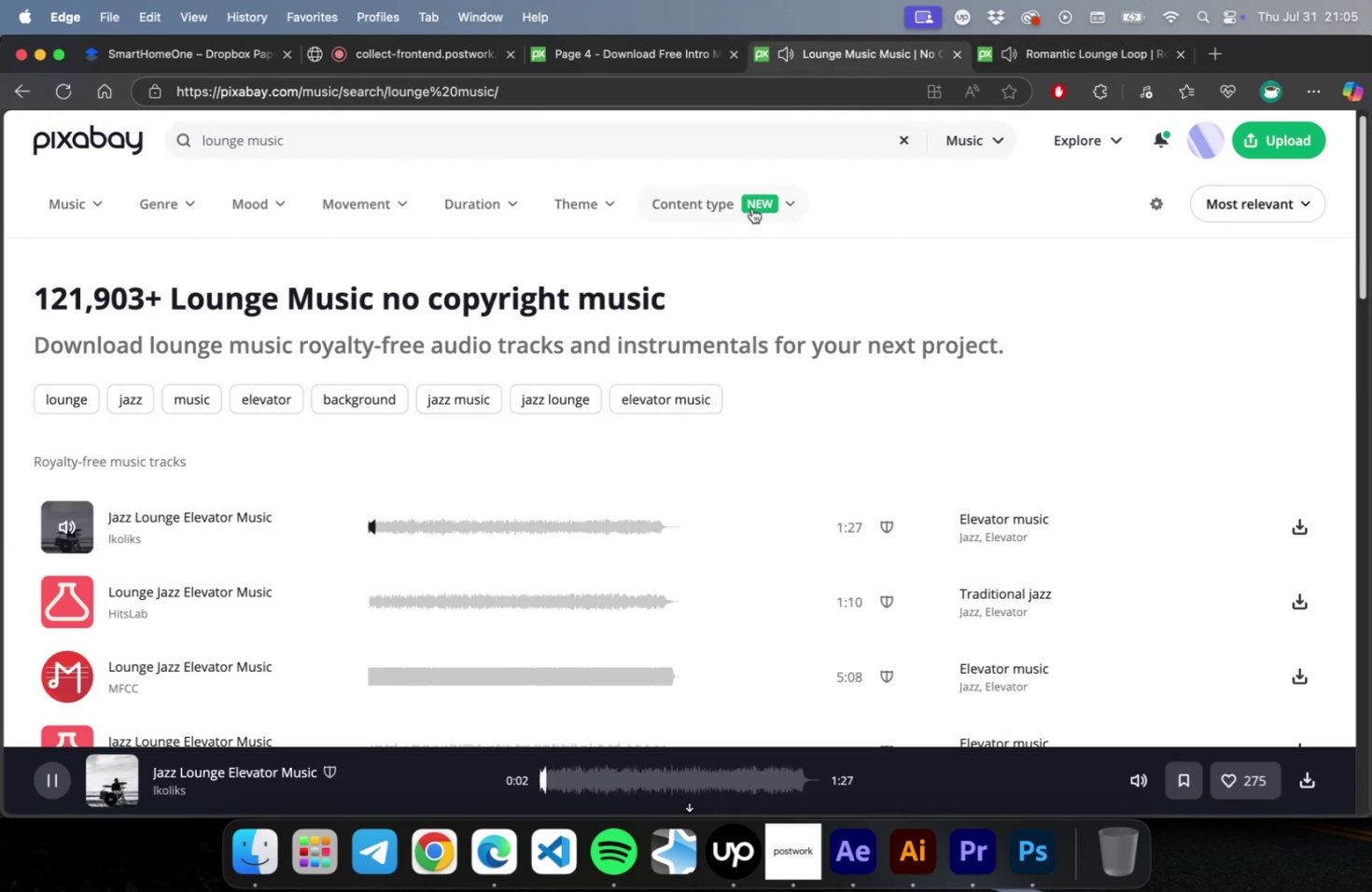 
left_click([751, 208])
 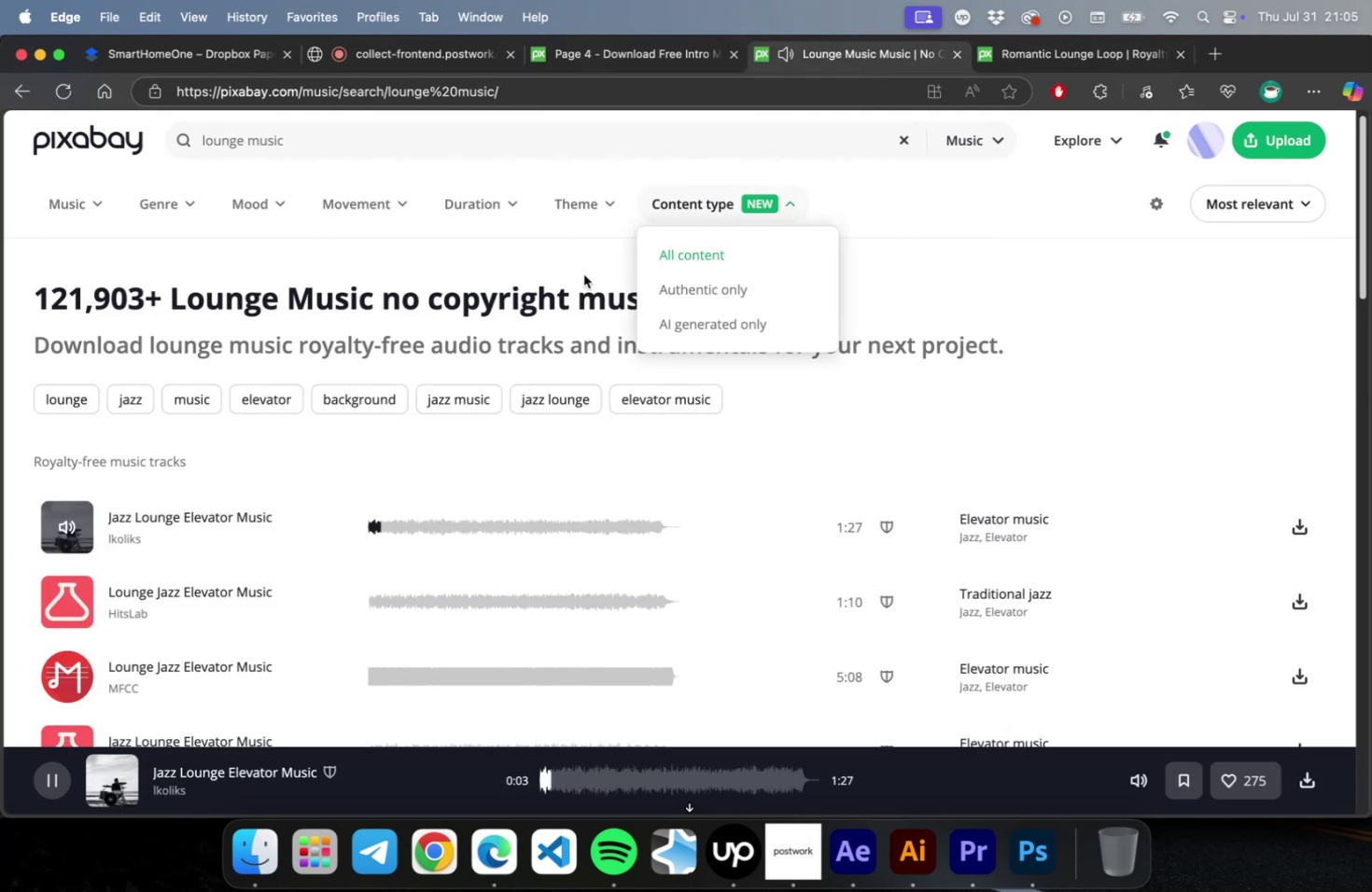 
left_click([583, 274])
 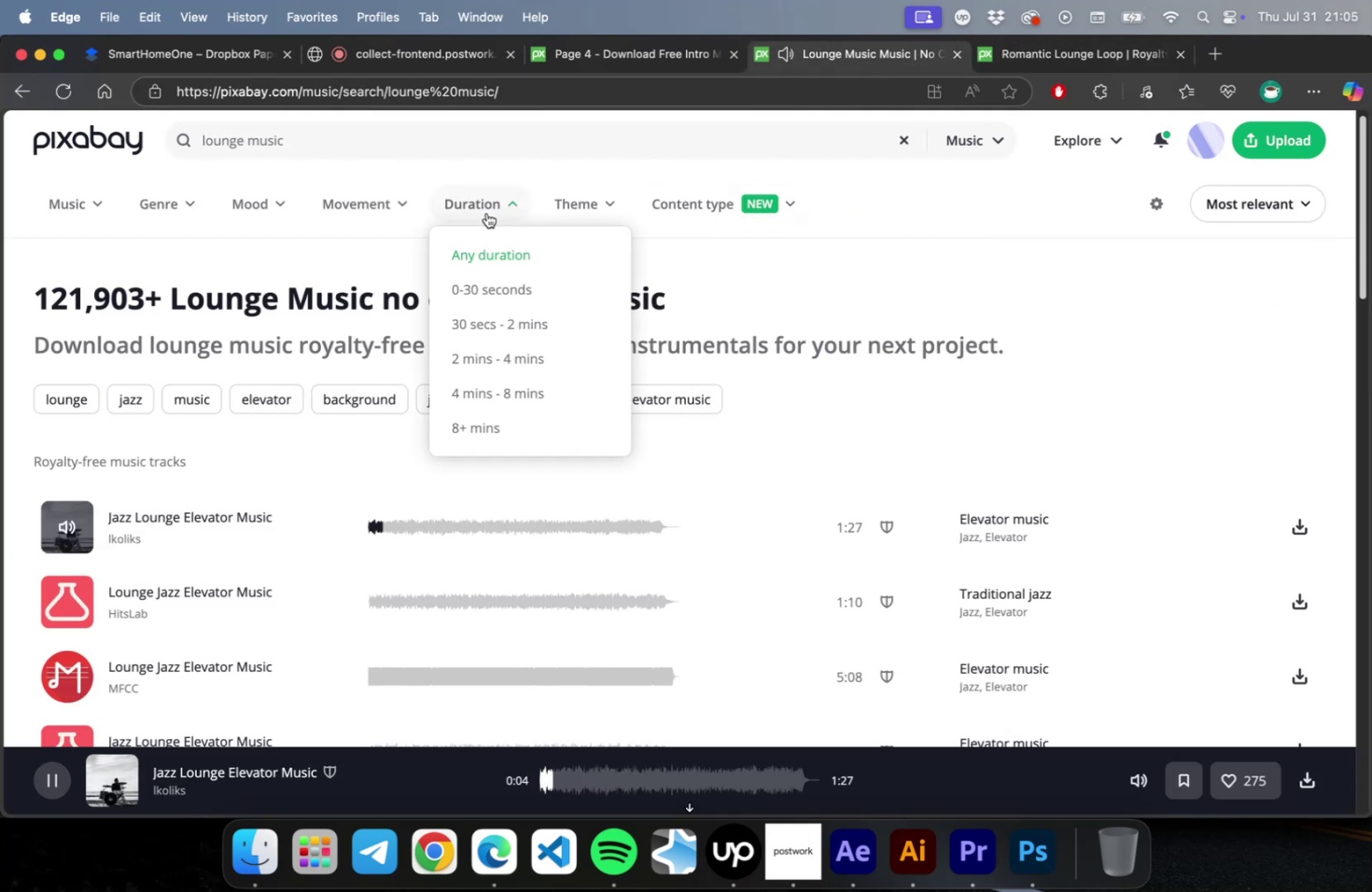 
double_click([486, 213])
 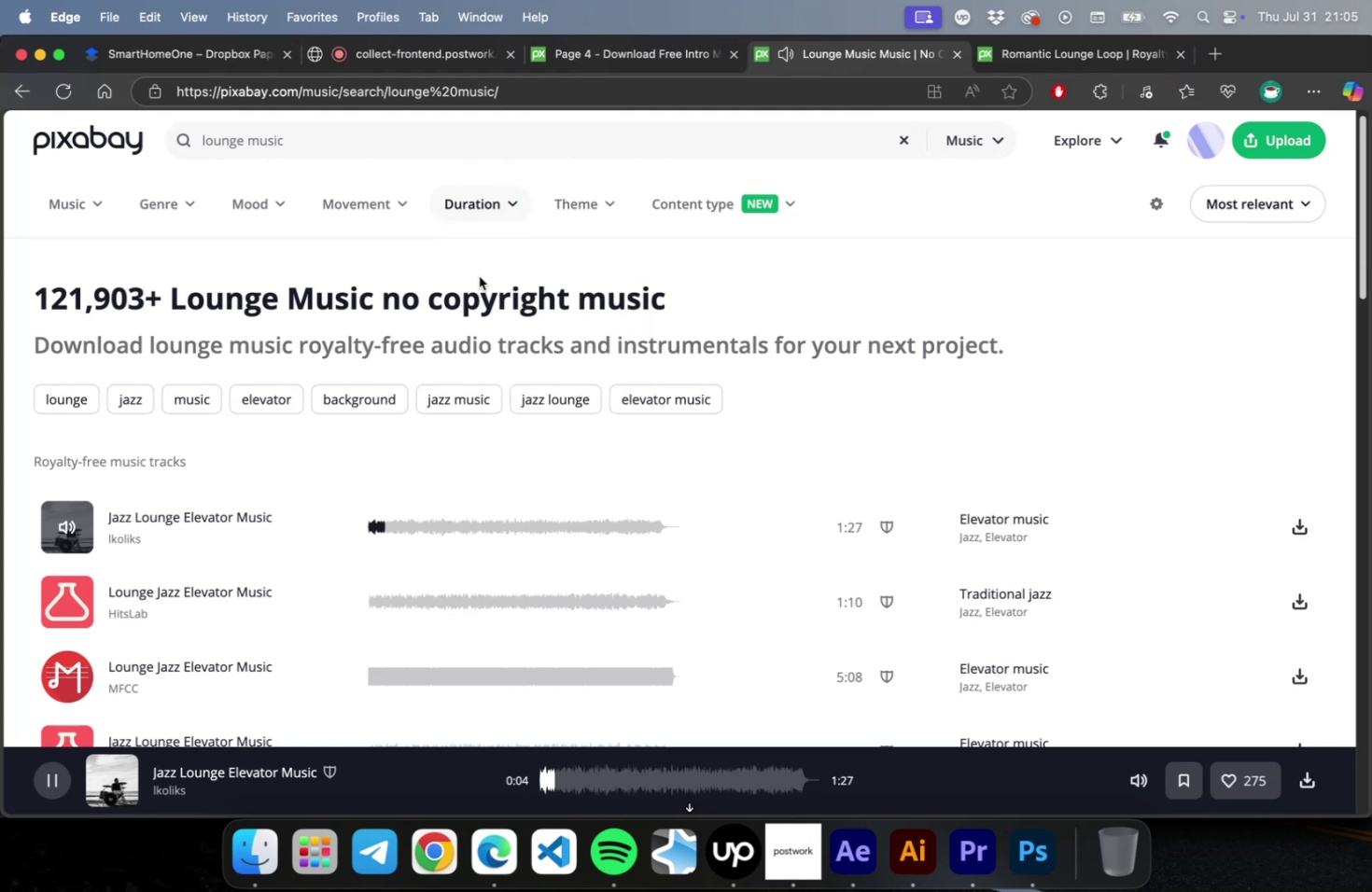 
left_click([479, 276])
 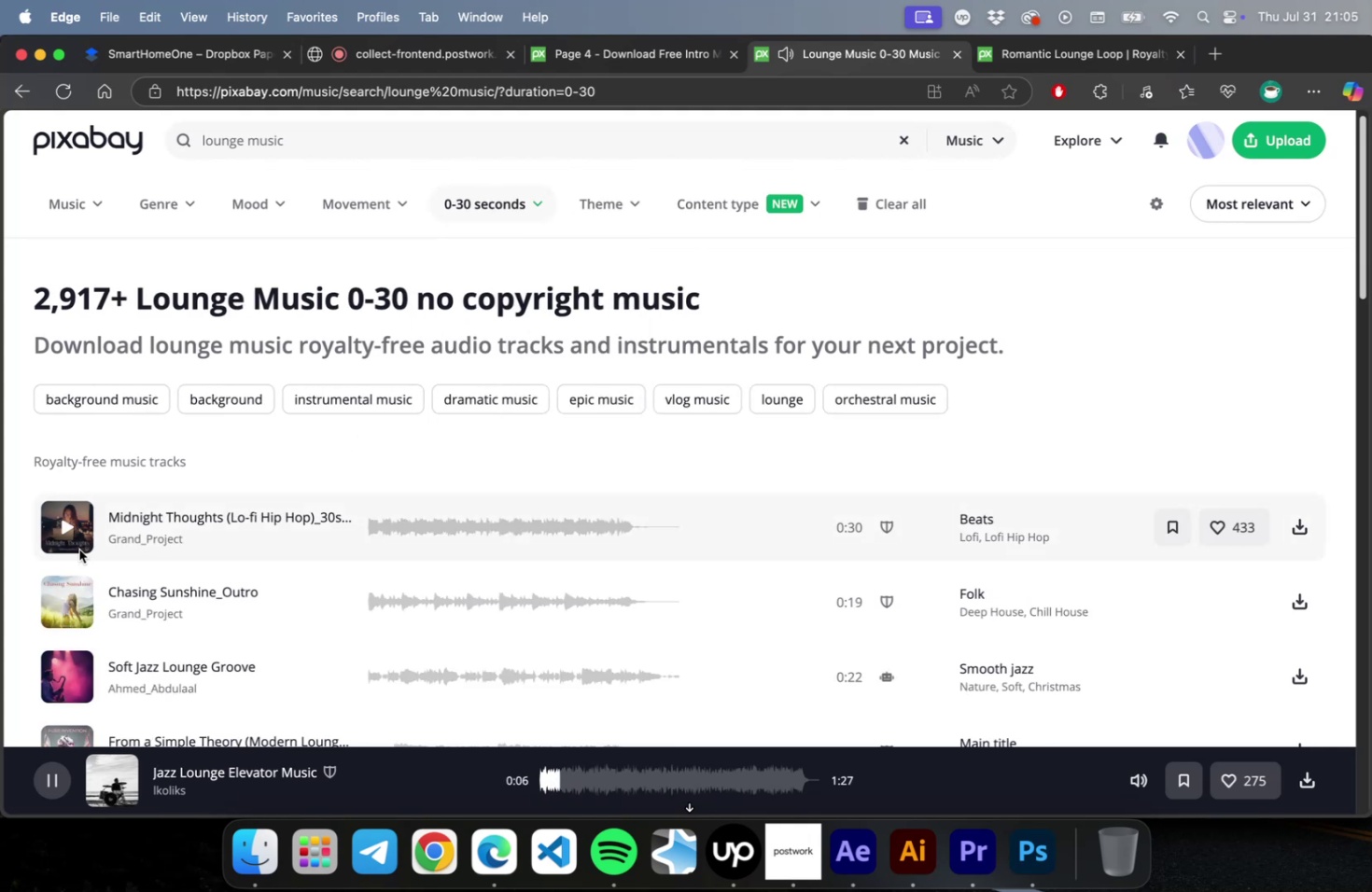 
left_click([76, 536])
 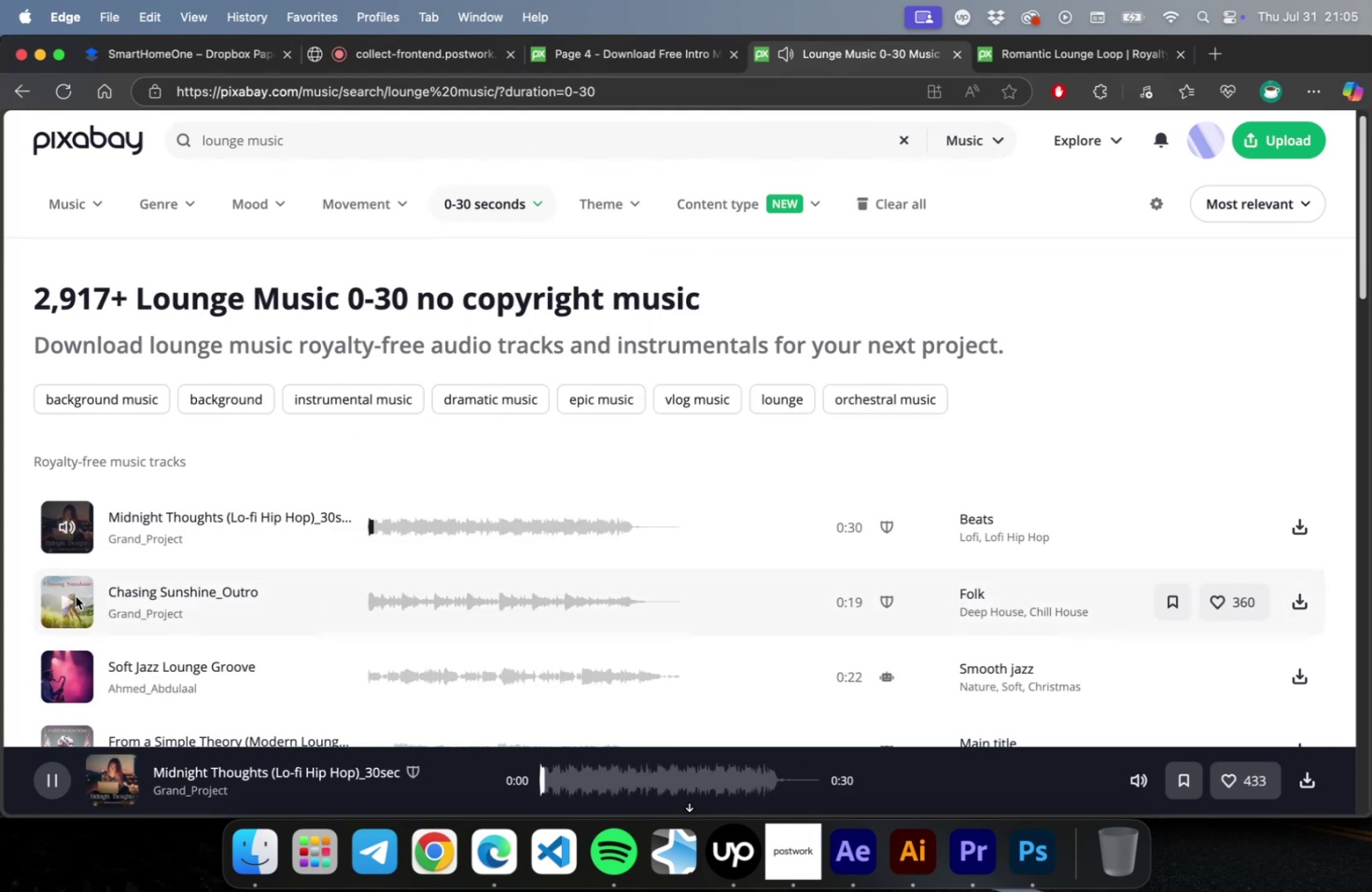 
mouse_move([76, 619])
 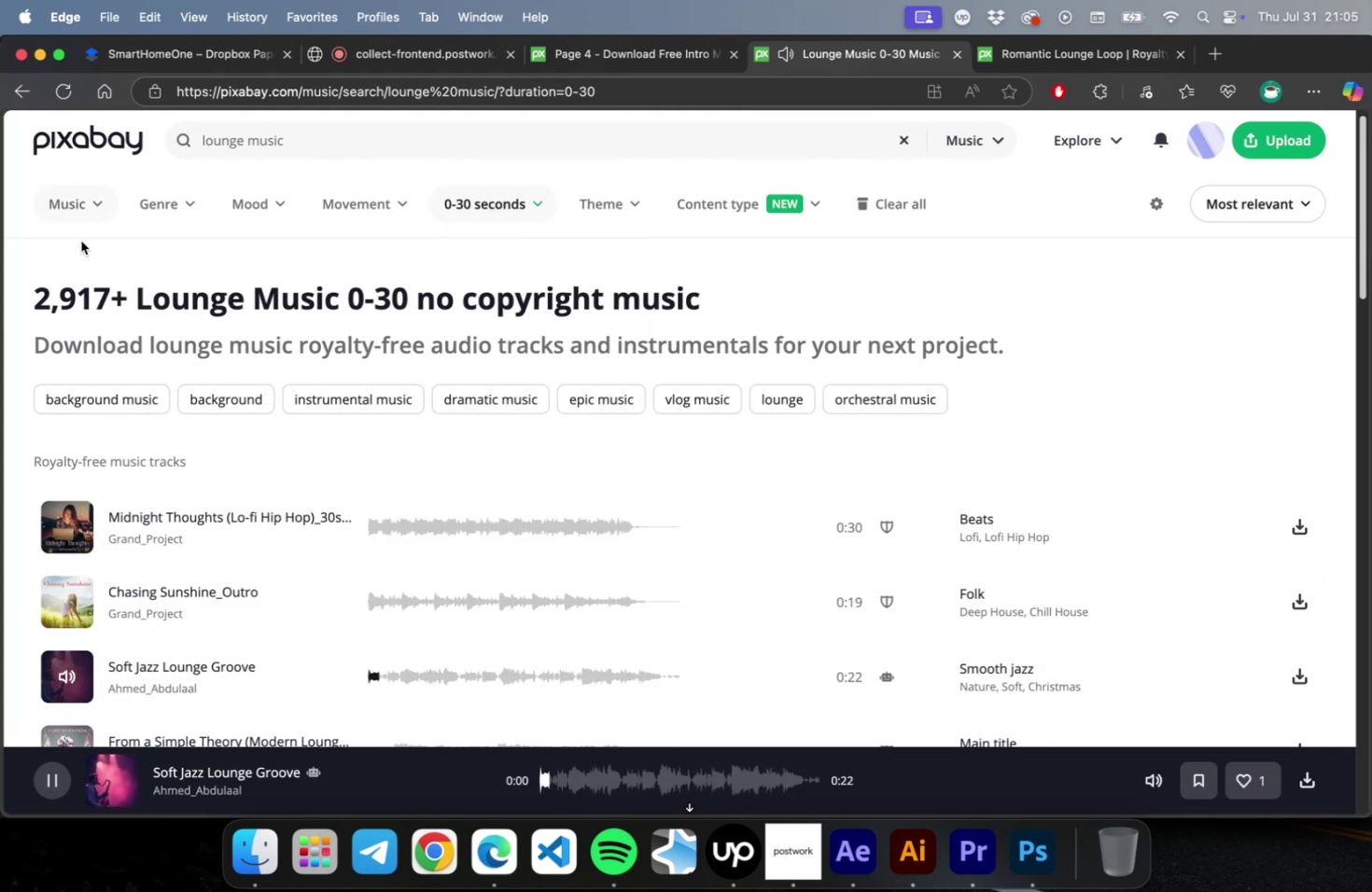 
scroll: coordinate [377, 419], scroll_direction: down, amount: 4.0
 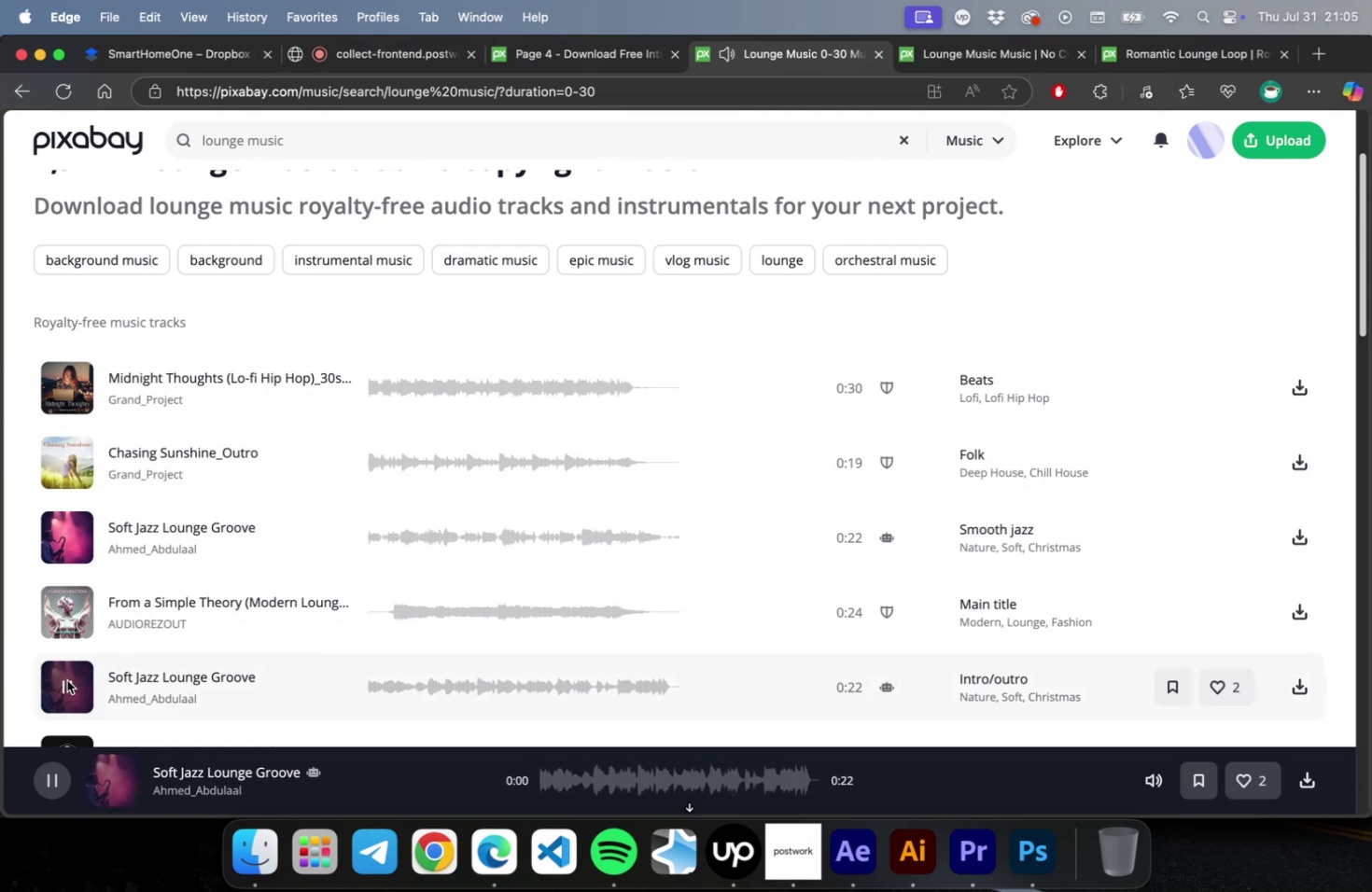 
wait(6.23)
 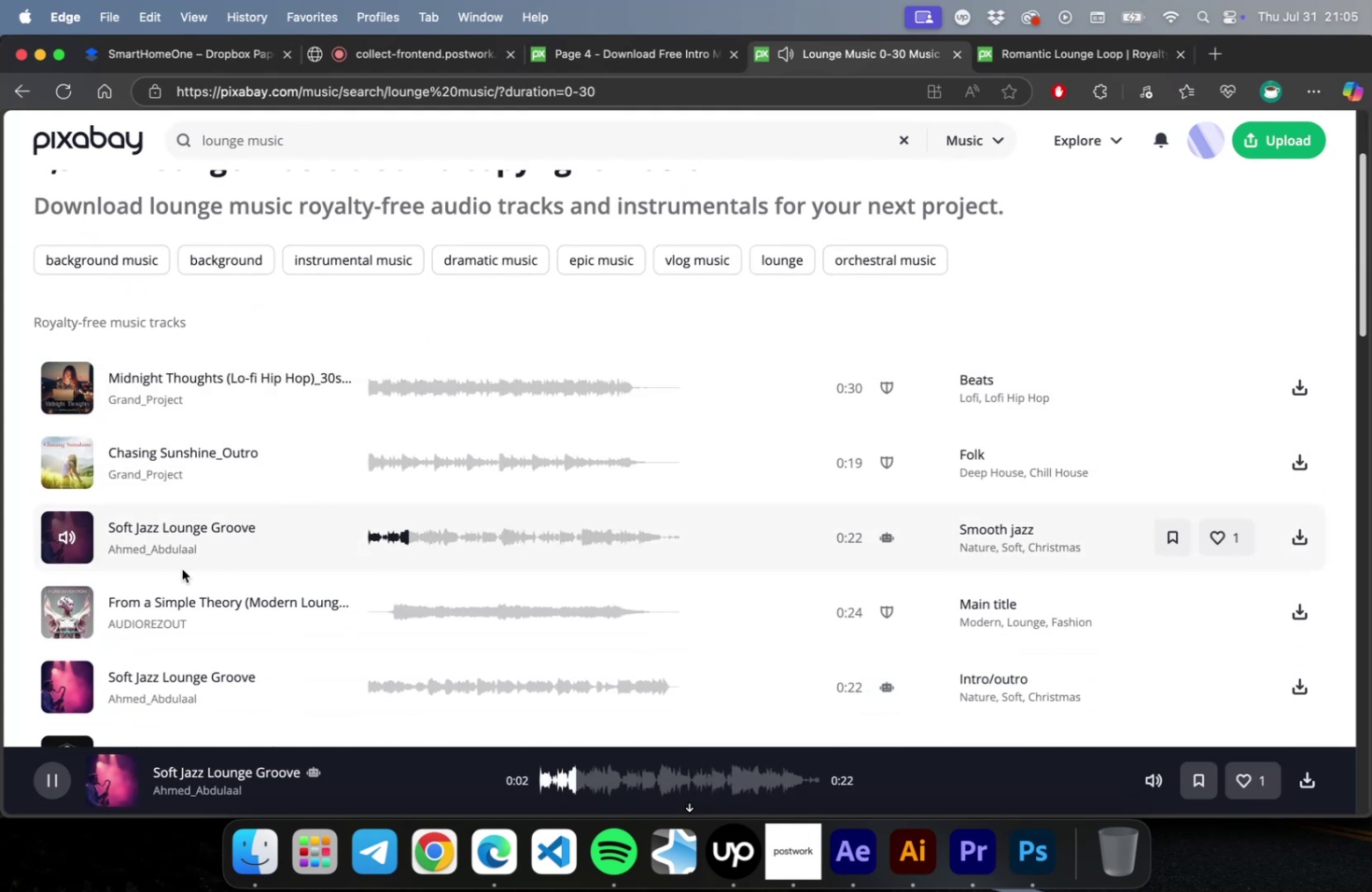 
scroll: coordinate [169, 595], scroll_direction: down, amount: 4.0
 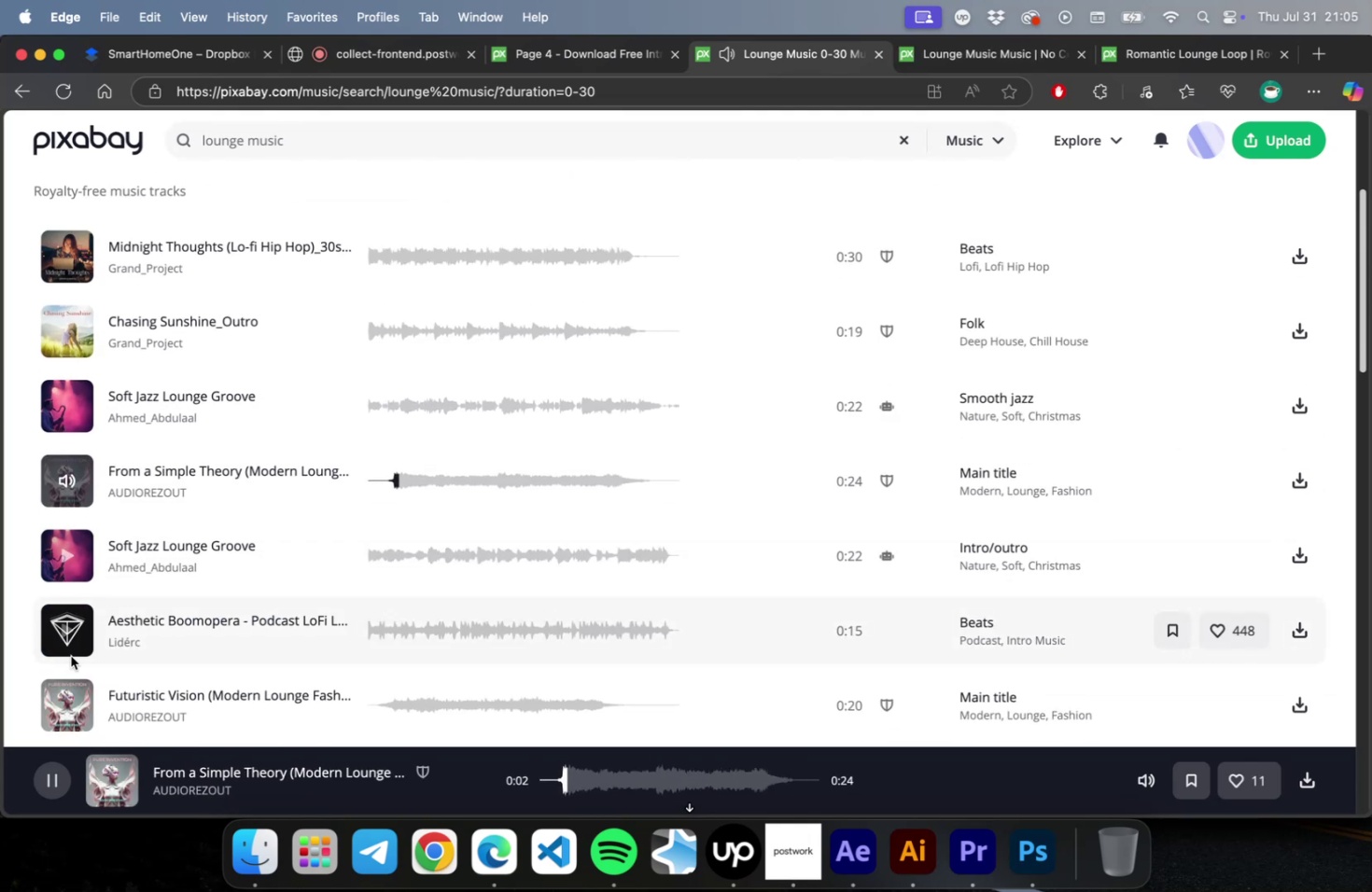 
left_click([76, 698])
 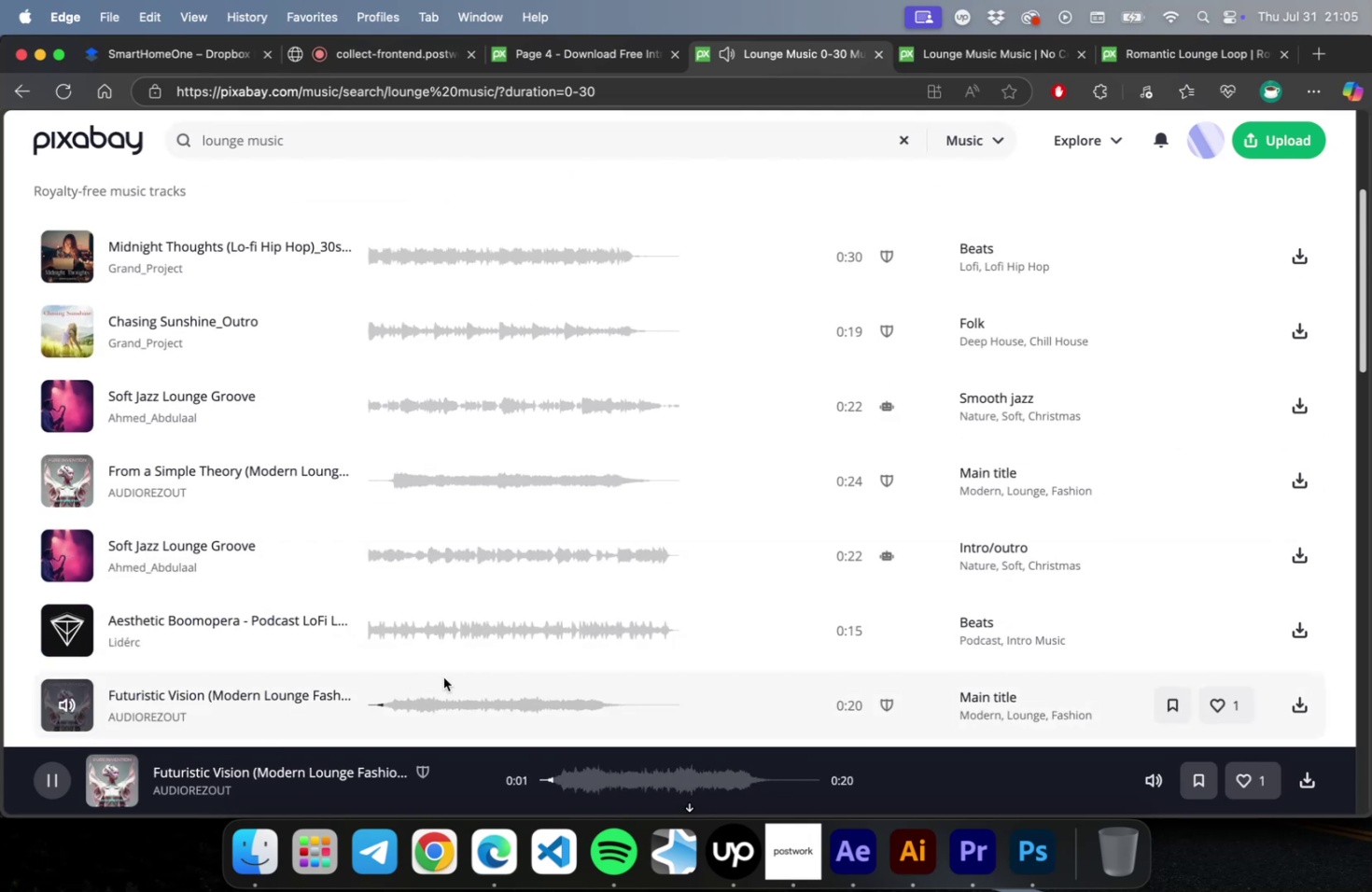 
scroll: coordinate [413, 664], scroll_direction: down, amount: 6.0
 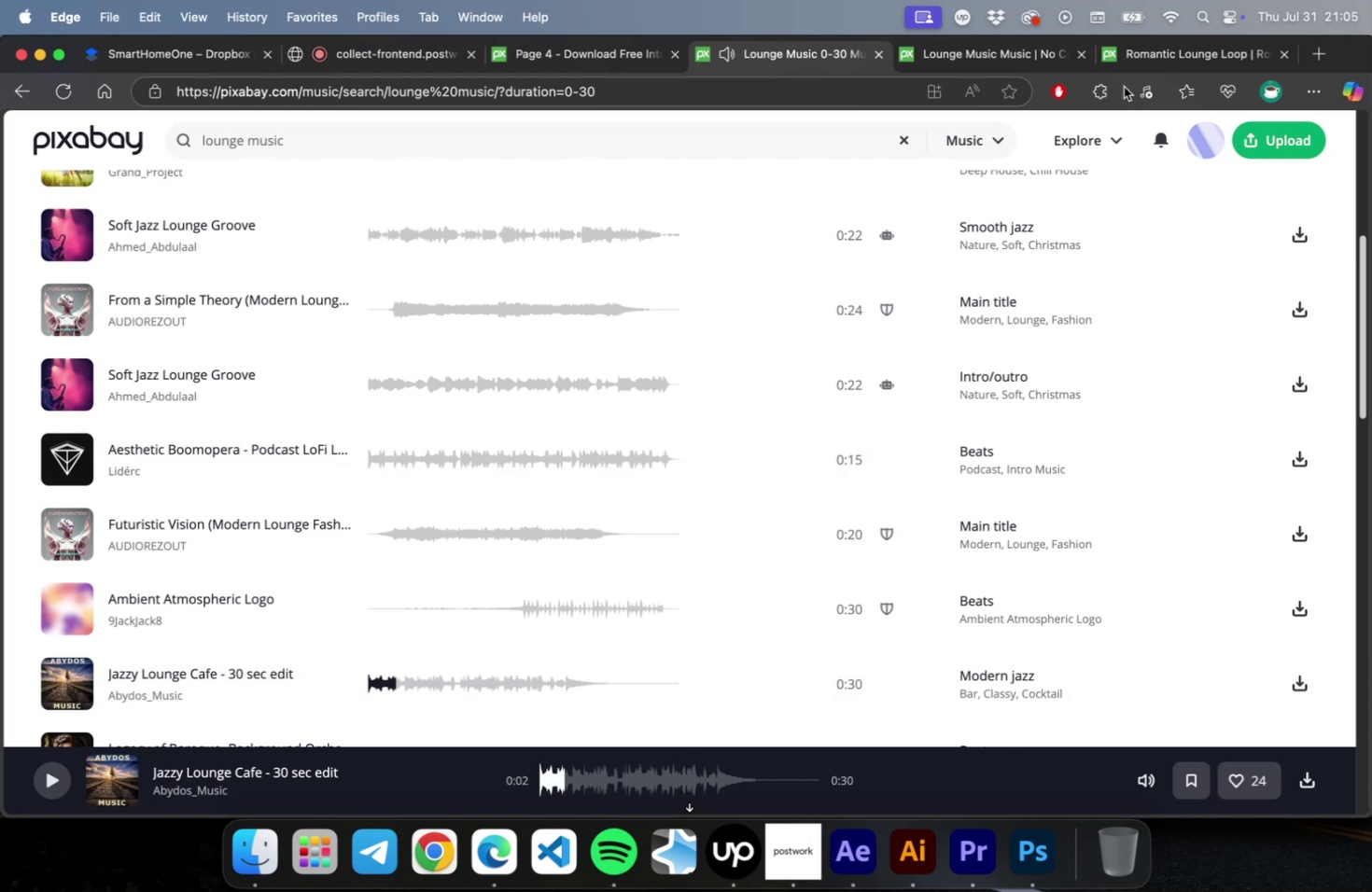 
wait(5.51)
 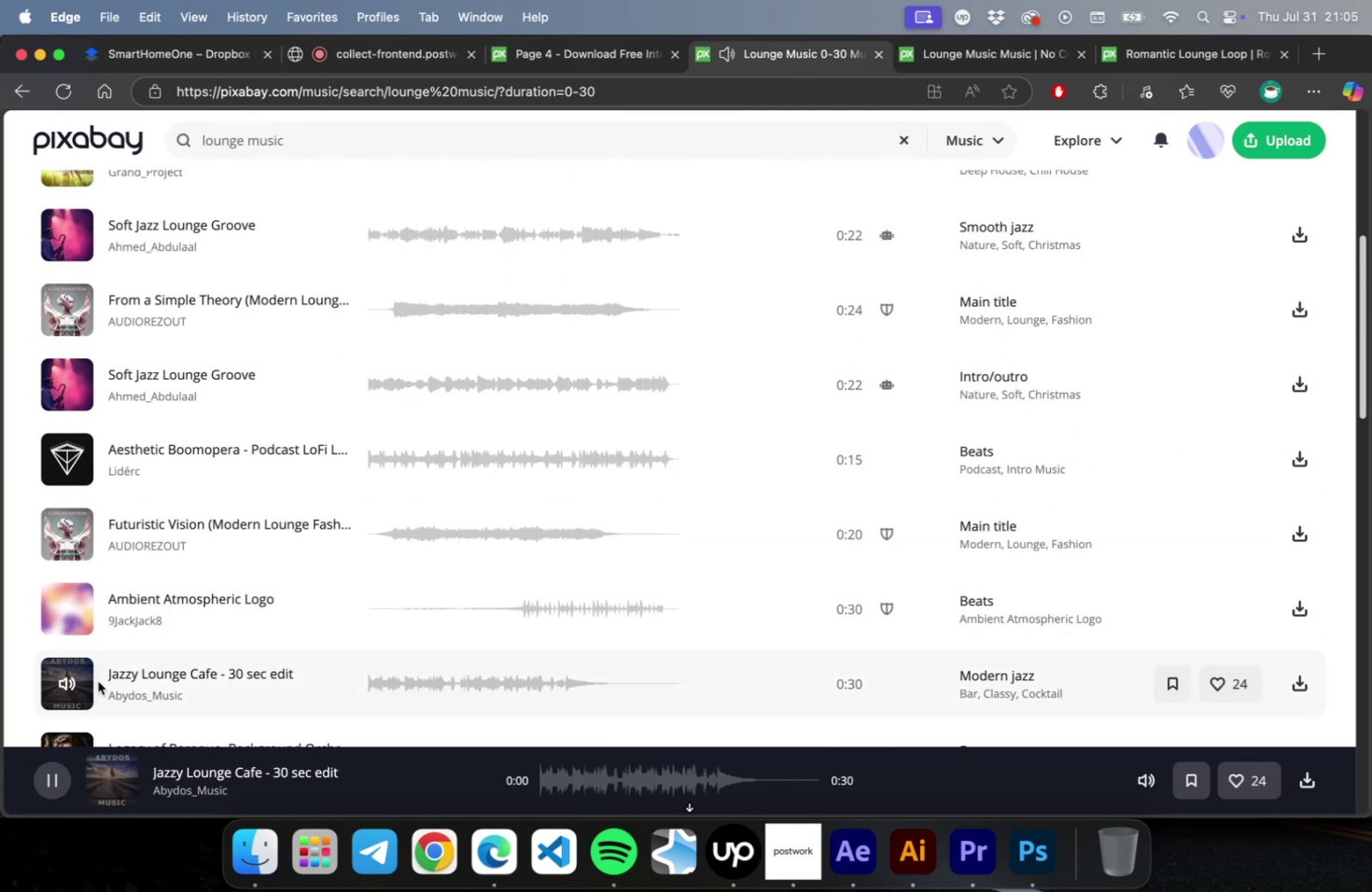 
mouse_move([87, 521])
 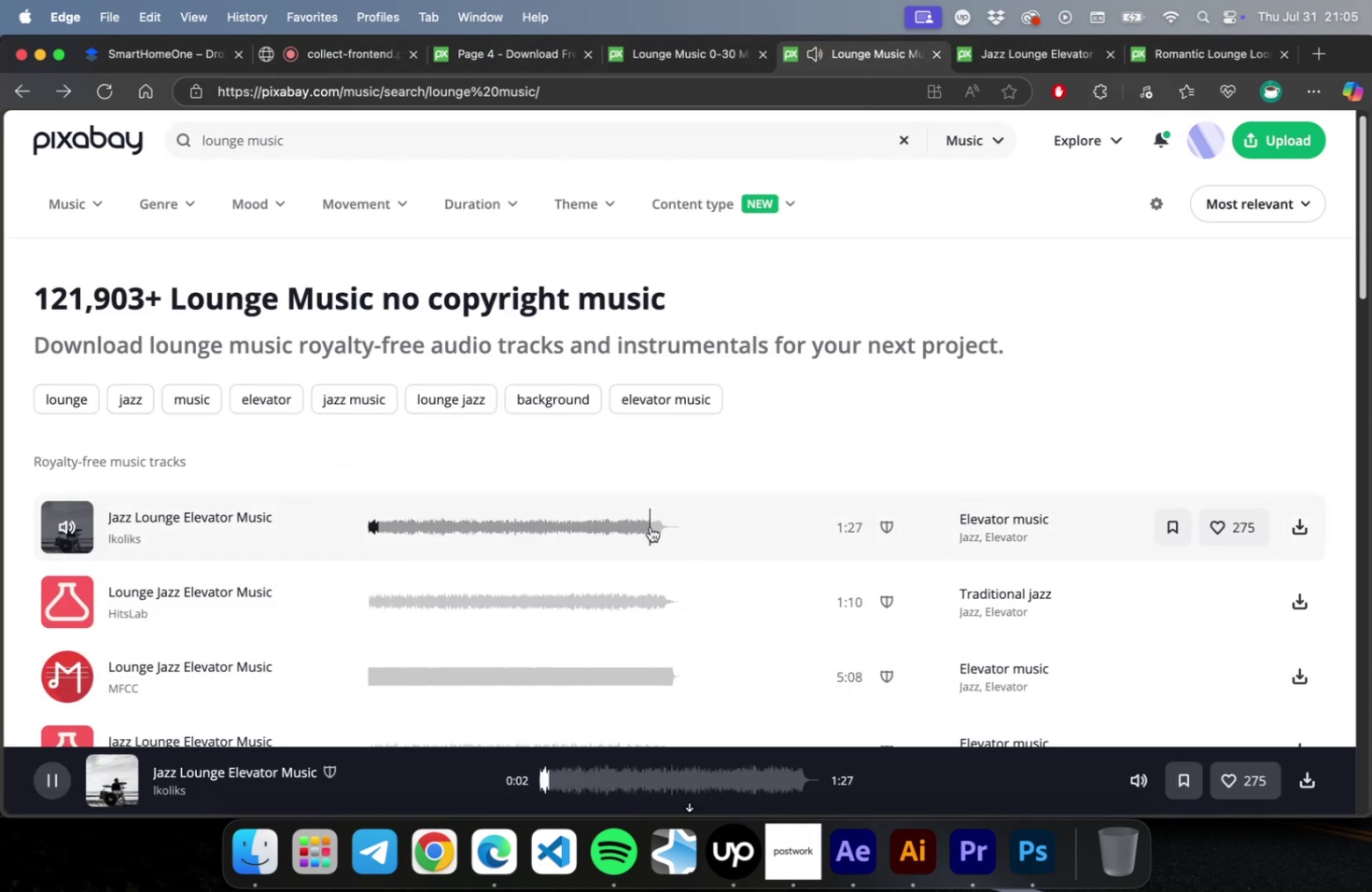 
left_click([649, 526])
 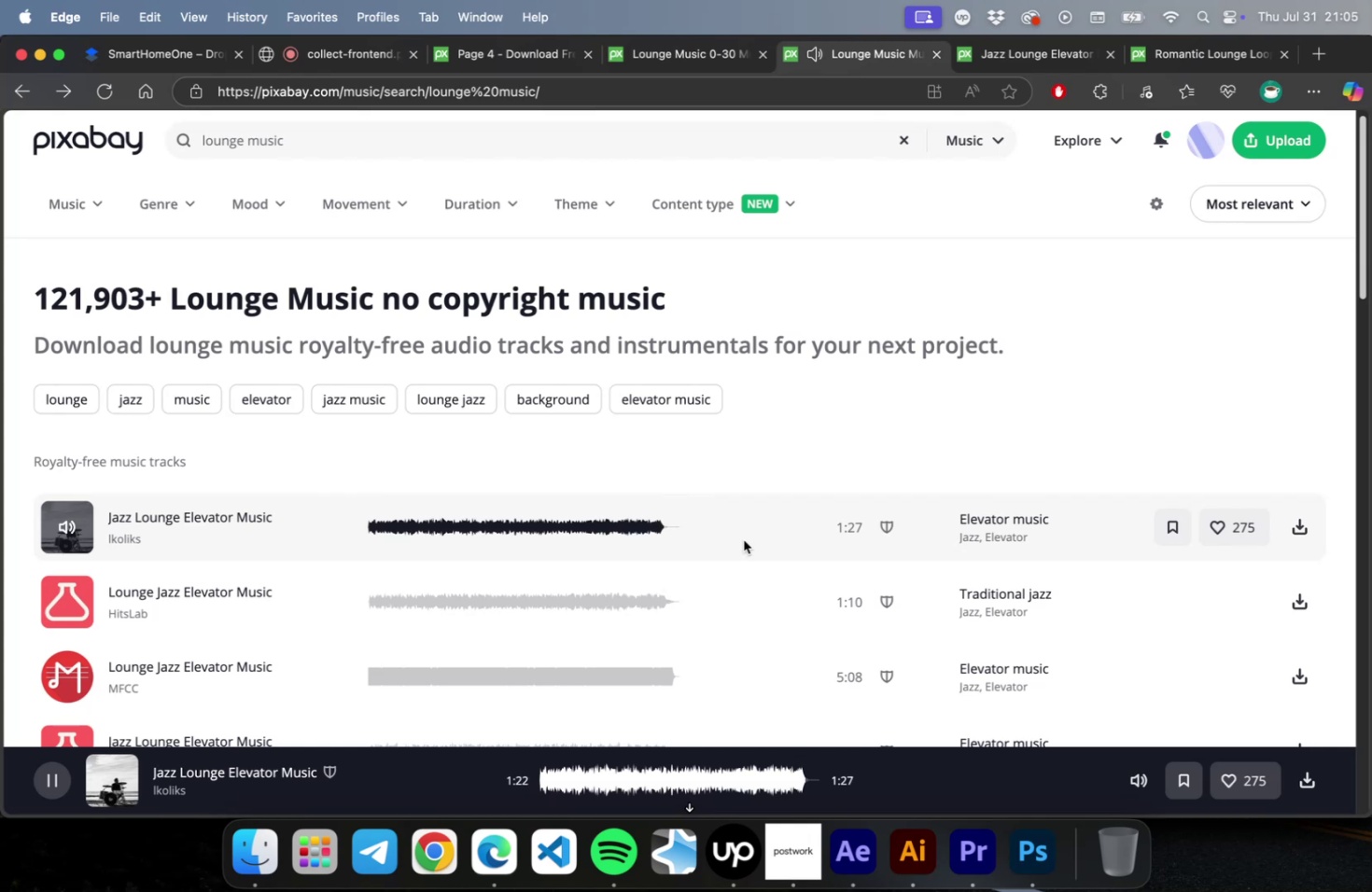 
wait(5.2)
 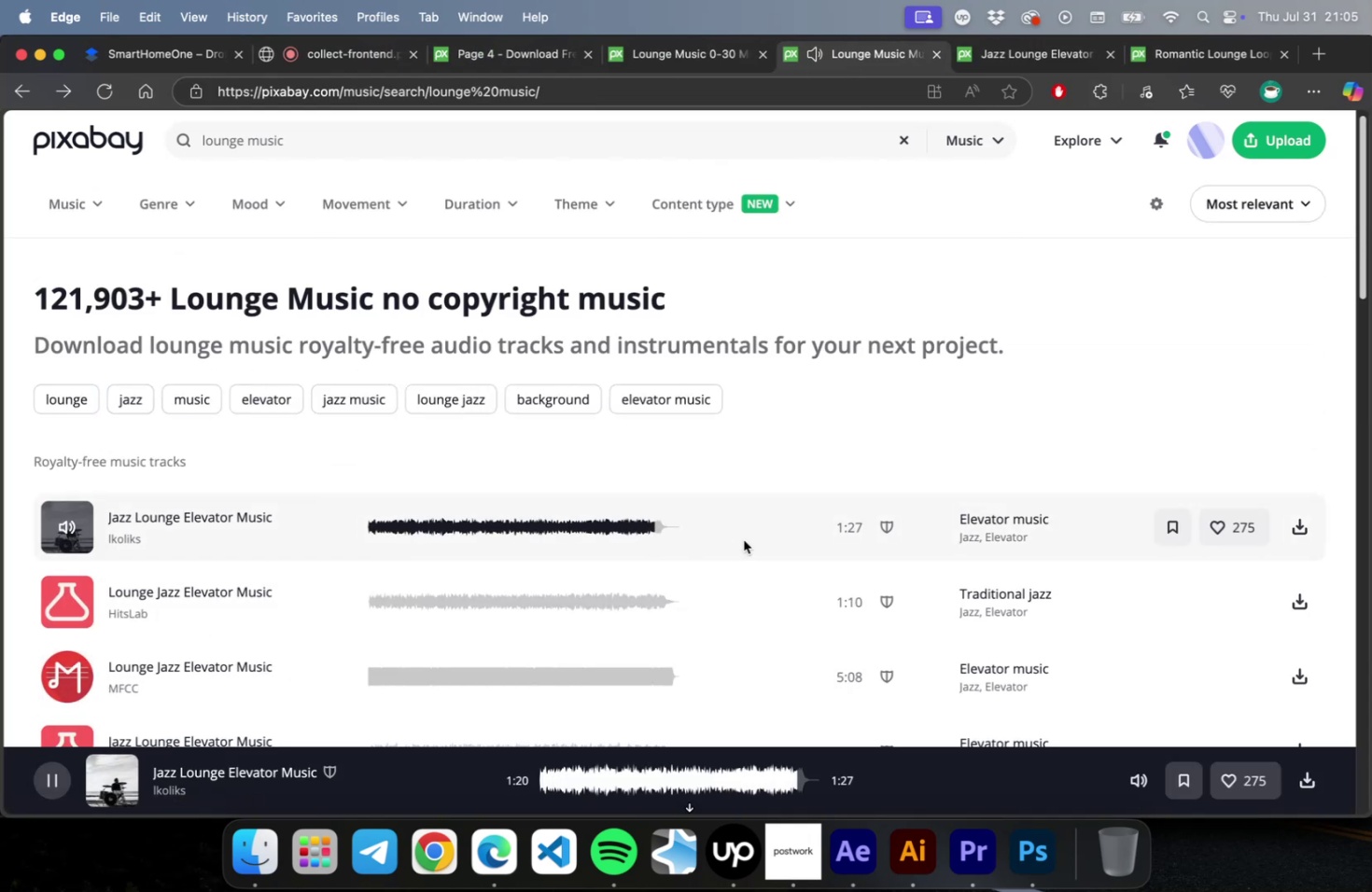 
left_click([72, 611])
 